 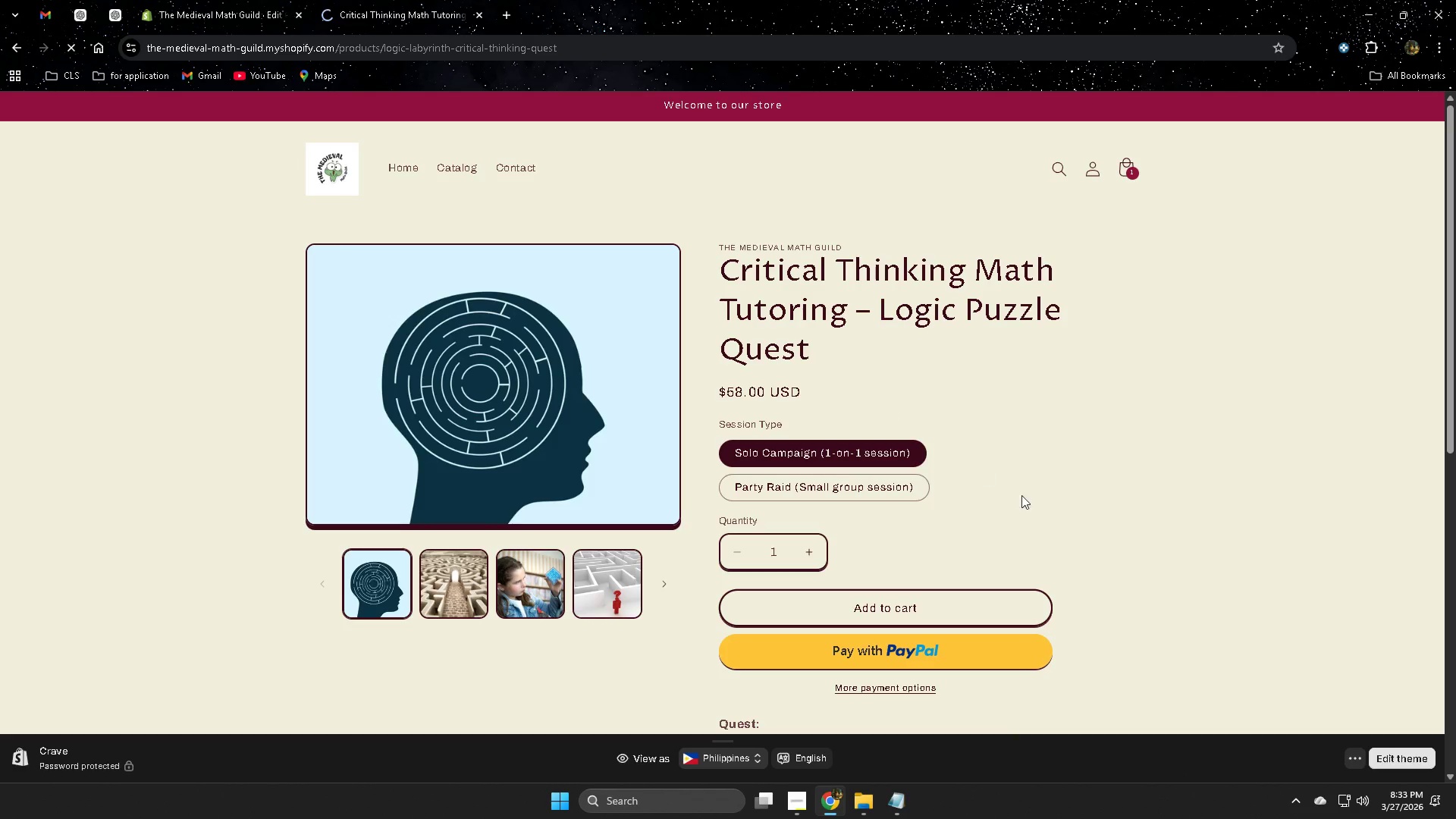 
scroll: coordinate [661, 557], scroll_direction: down, amount: 1.0
 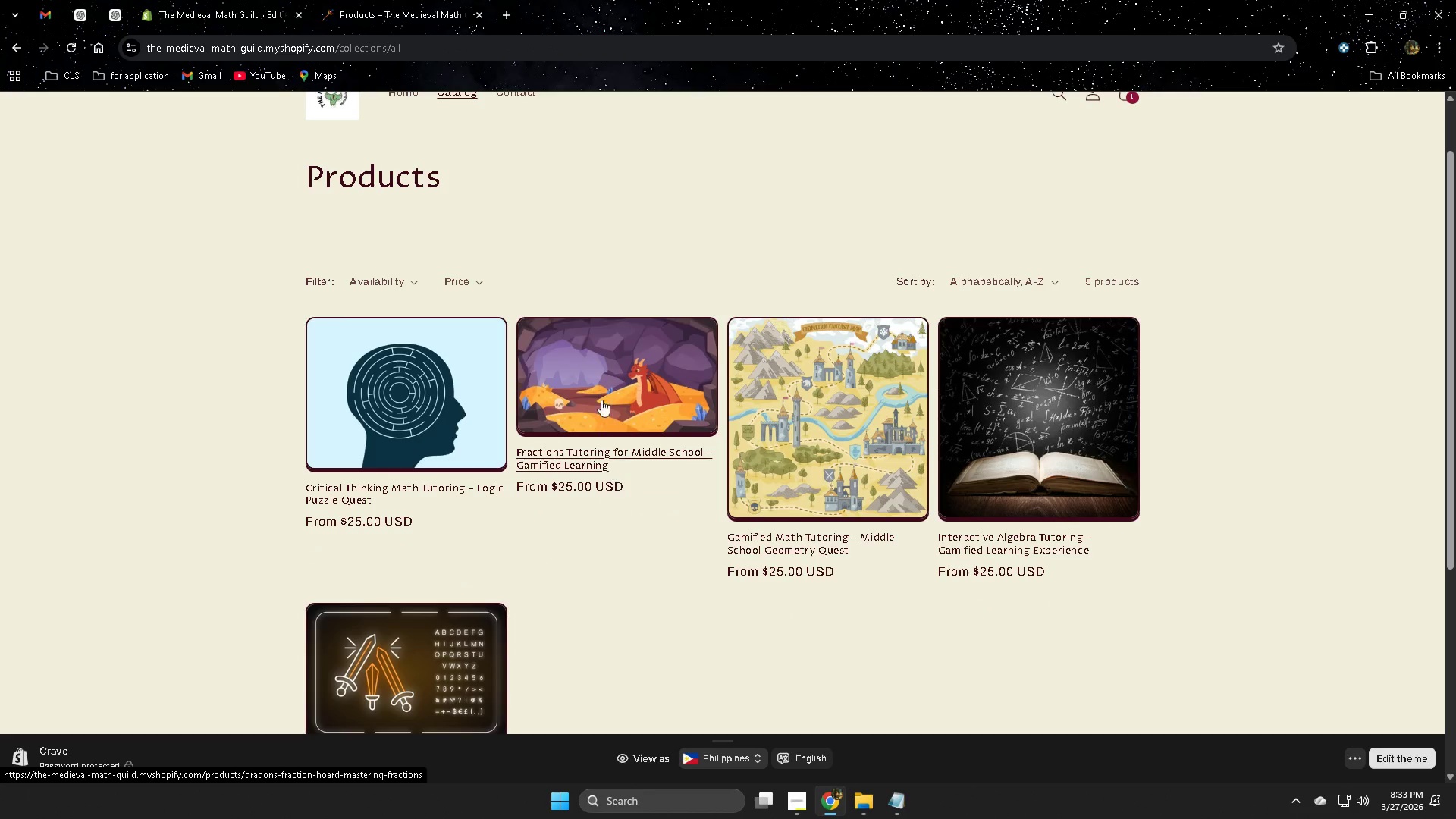 
left_click([605, 385])
 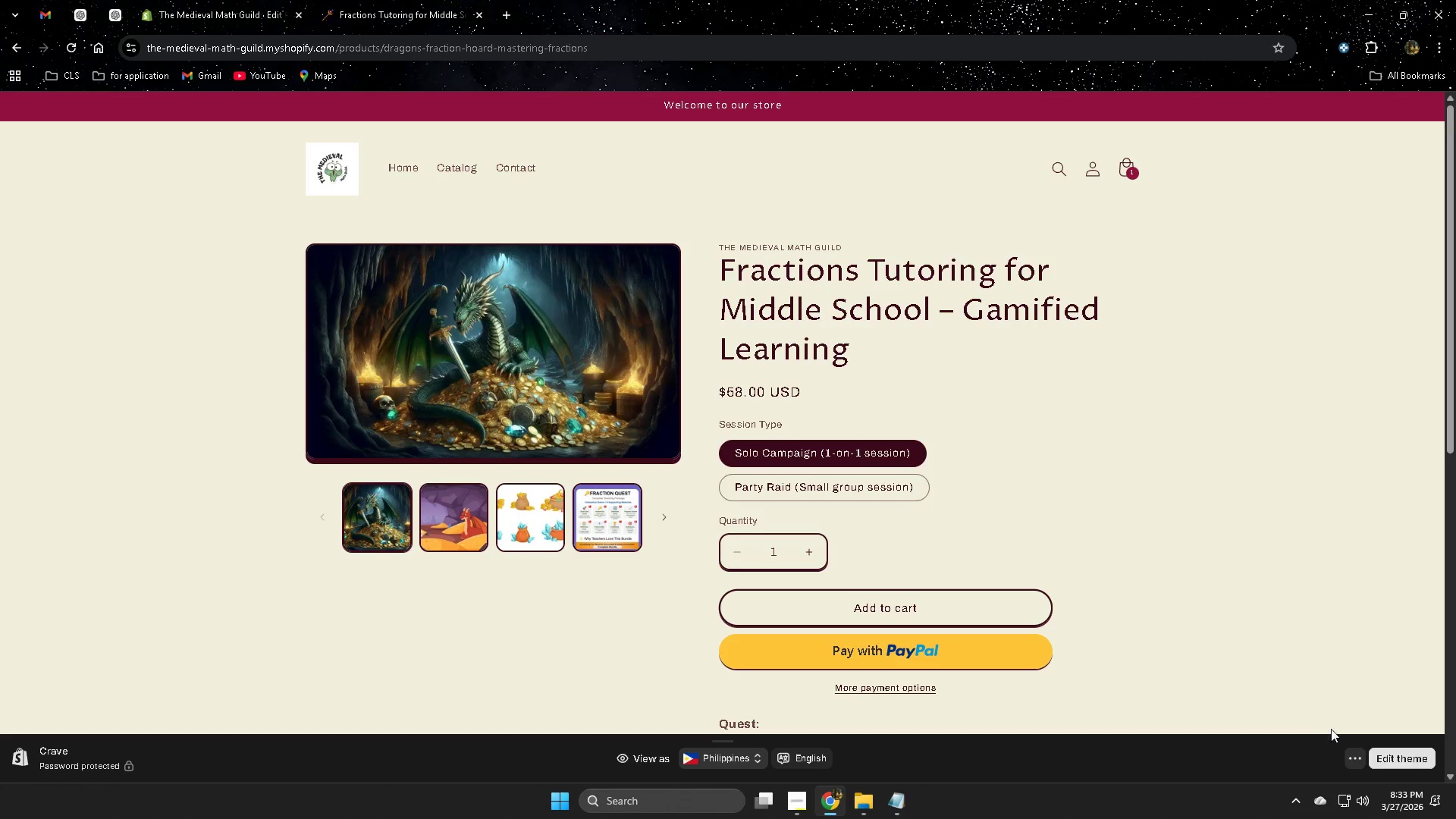 
left_click([1281, 760])
 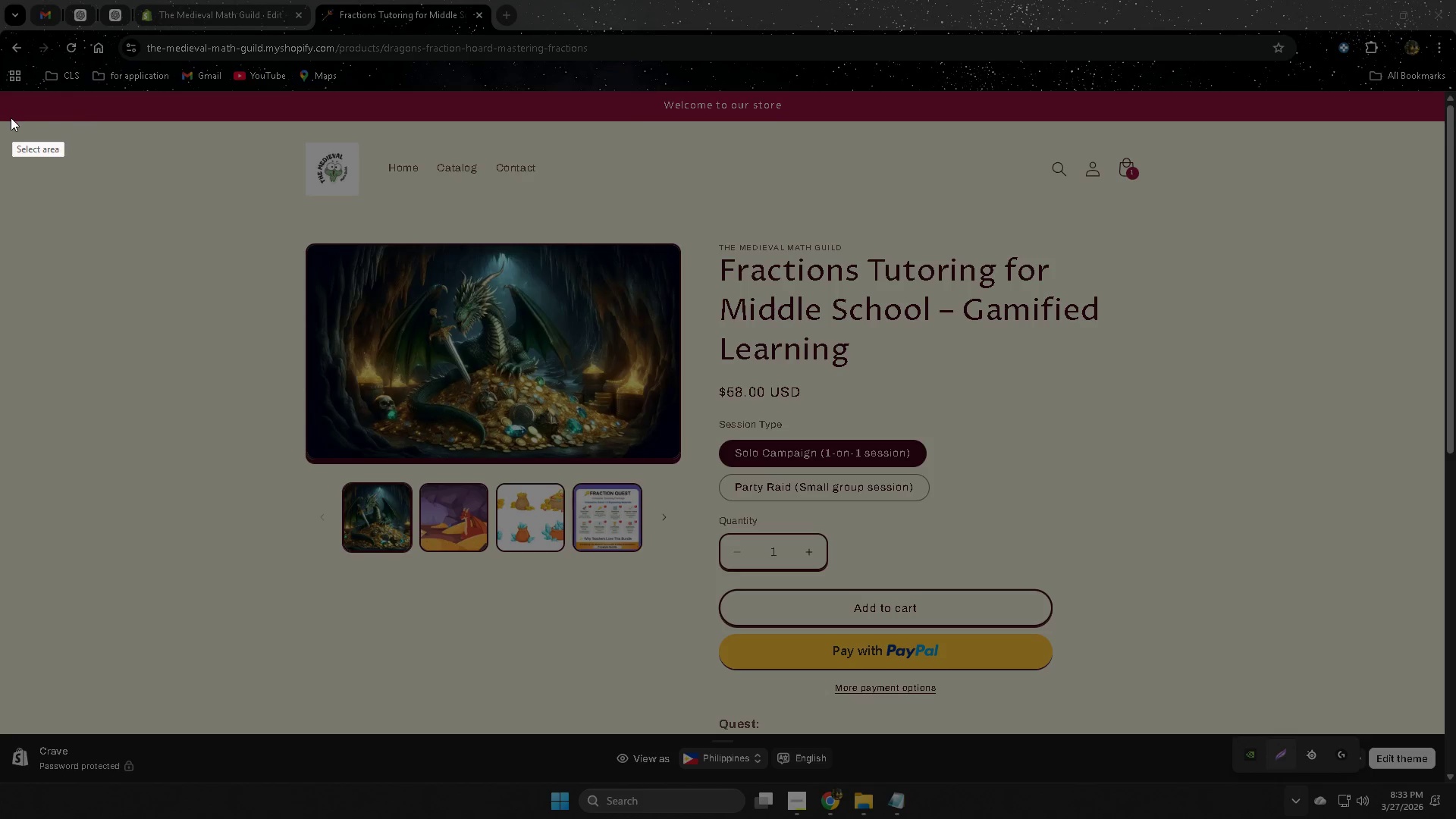 
left_click_drag(start_coordinate=[0, 121], to_coordinate=[1238, 731])
 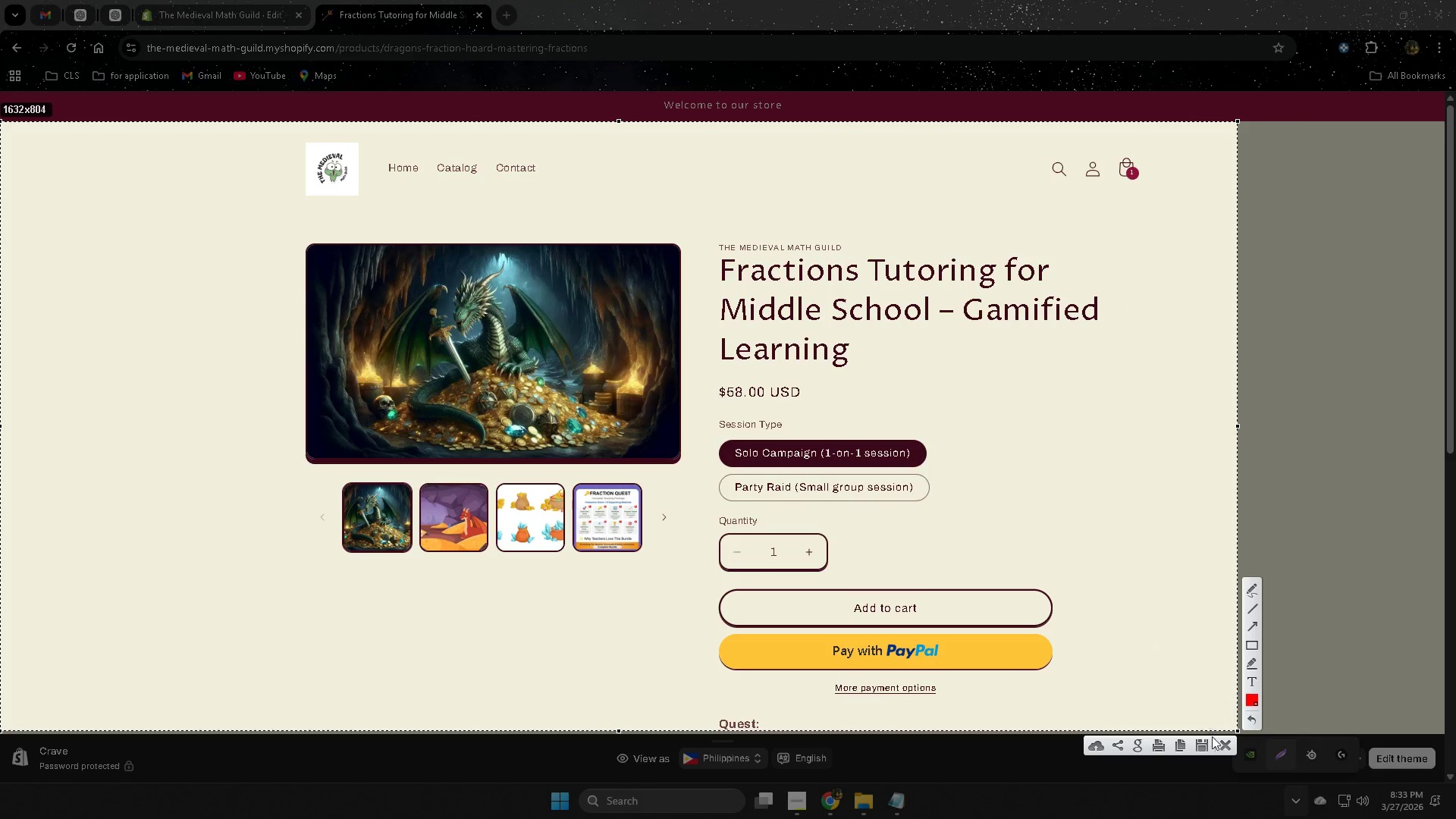 
left_click([1201, 745])
 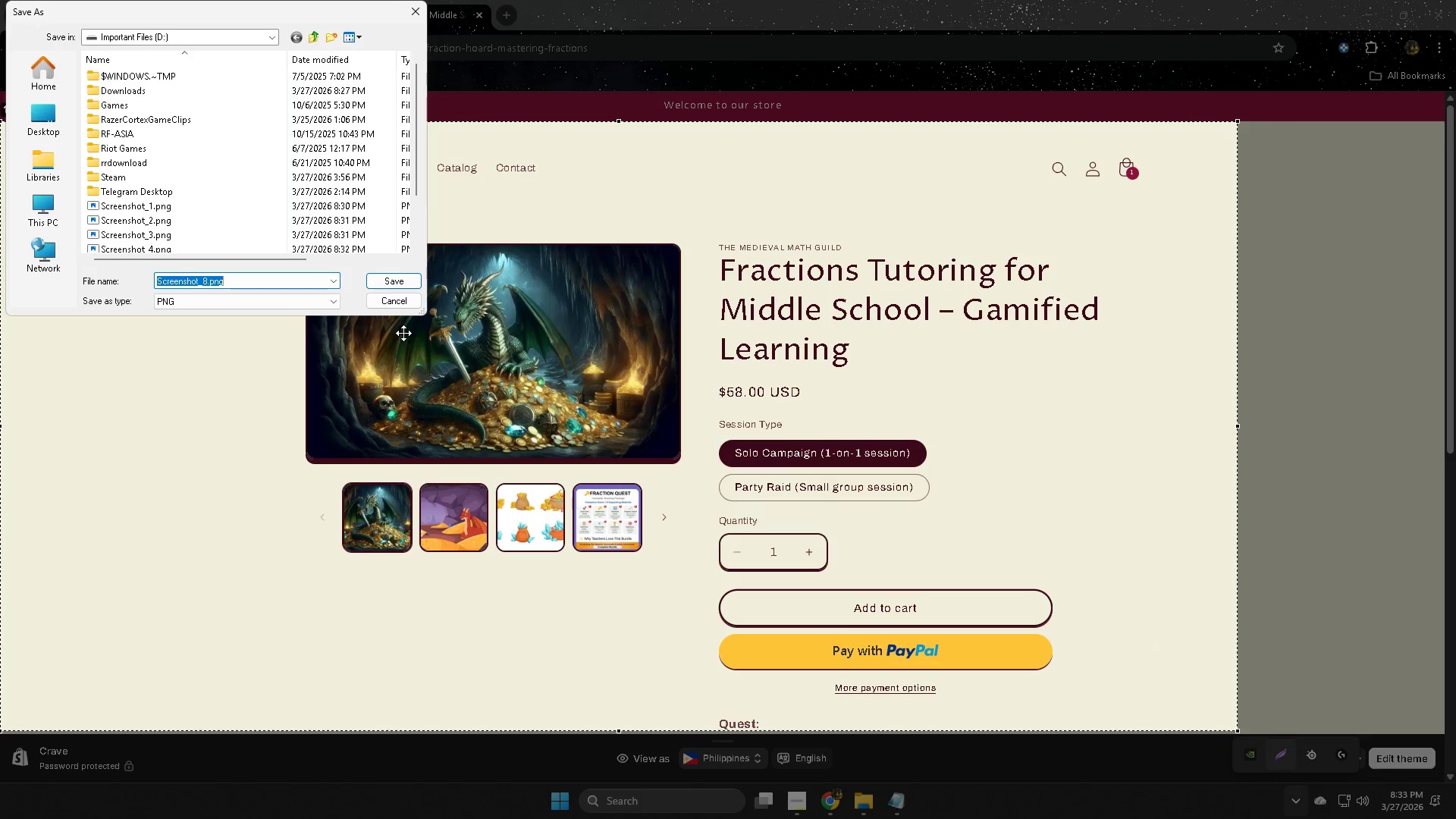 
left_click([405, 283])
 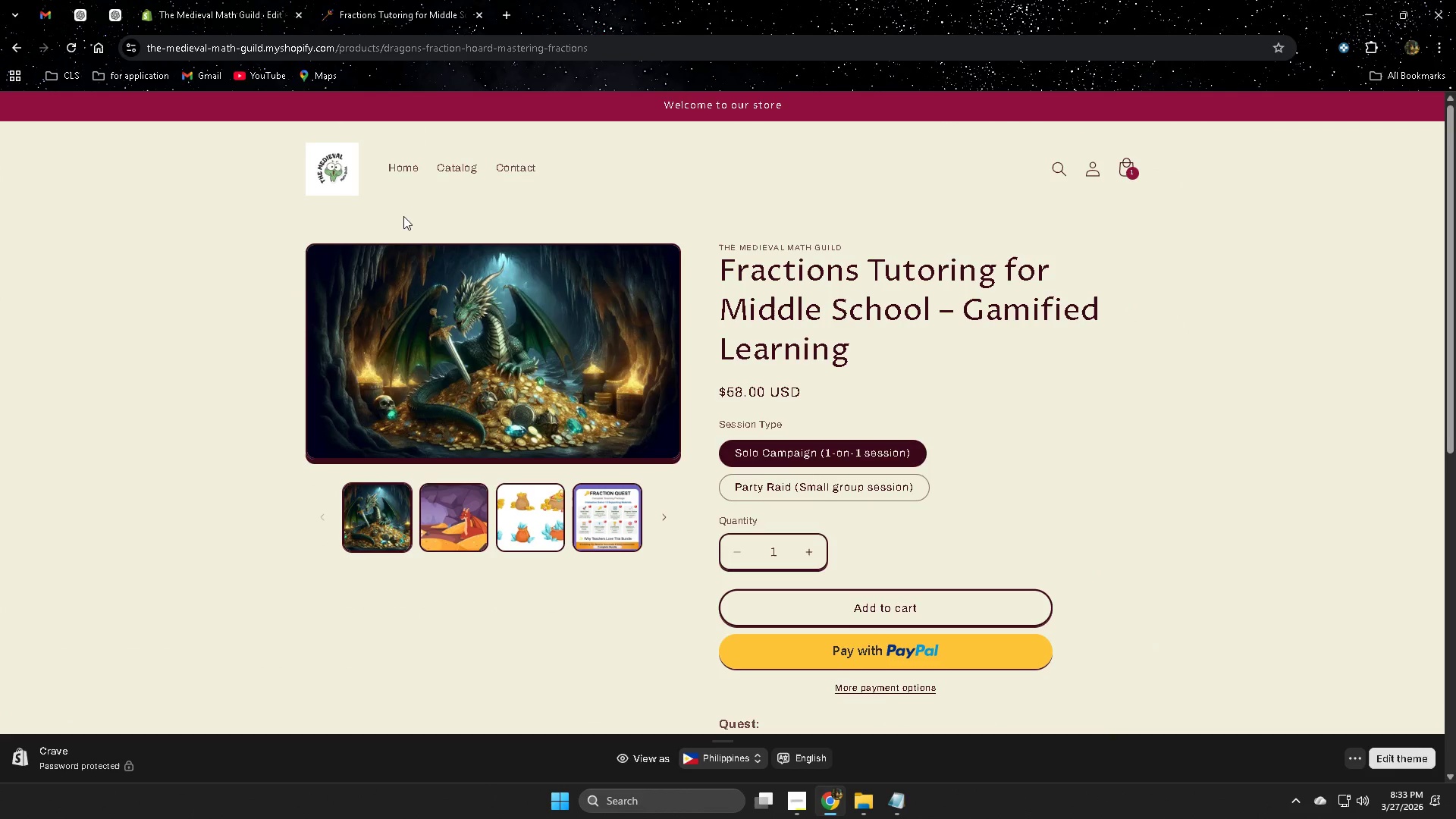 
left_click([448, 166])
 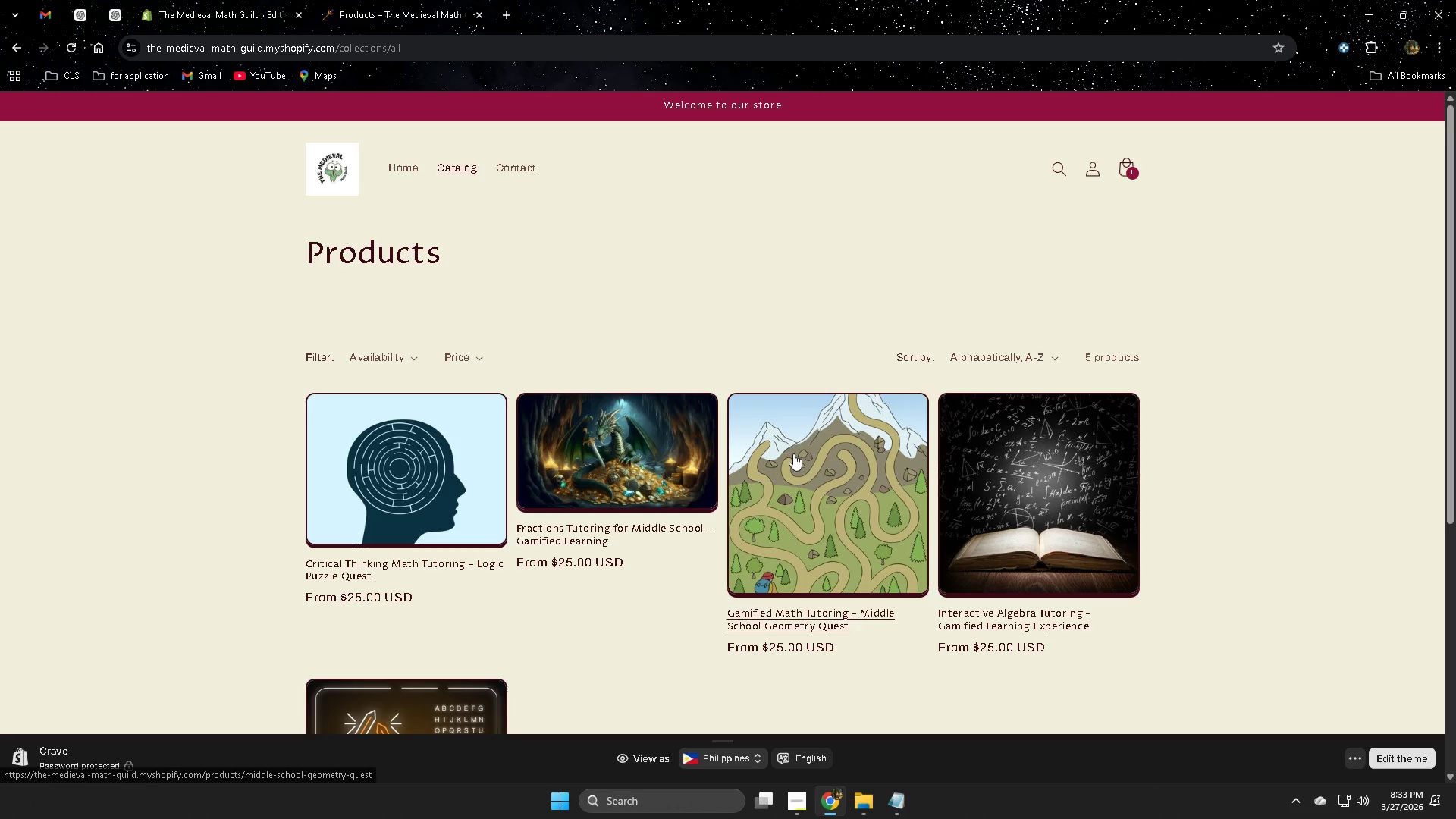 
scroll: coordinate [968, 678], scroll_direction: down, amount: 2.0
 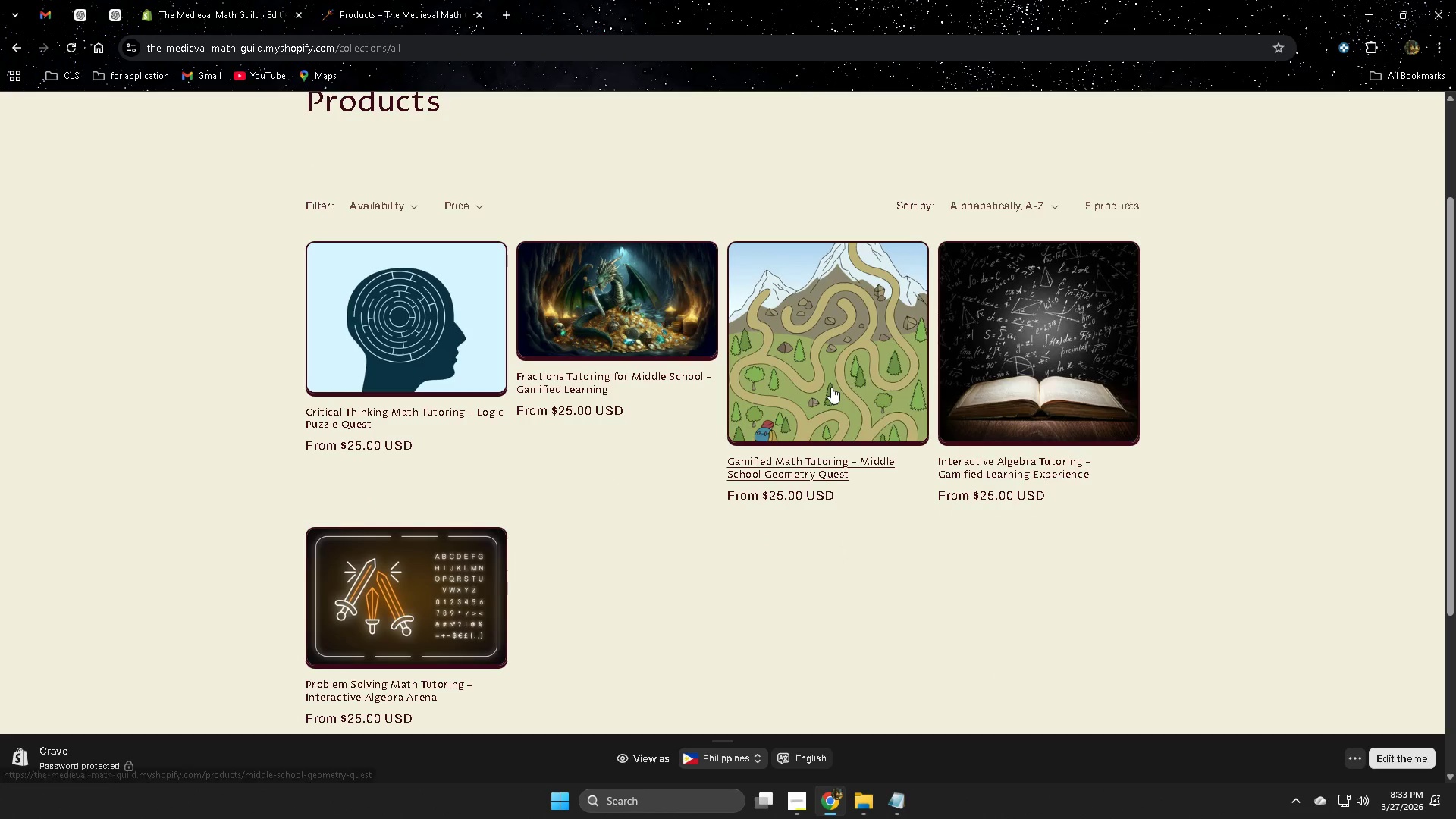 
left_click([830, 363])
 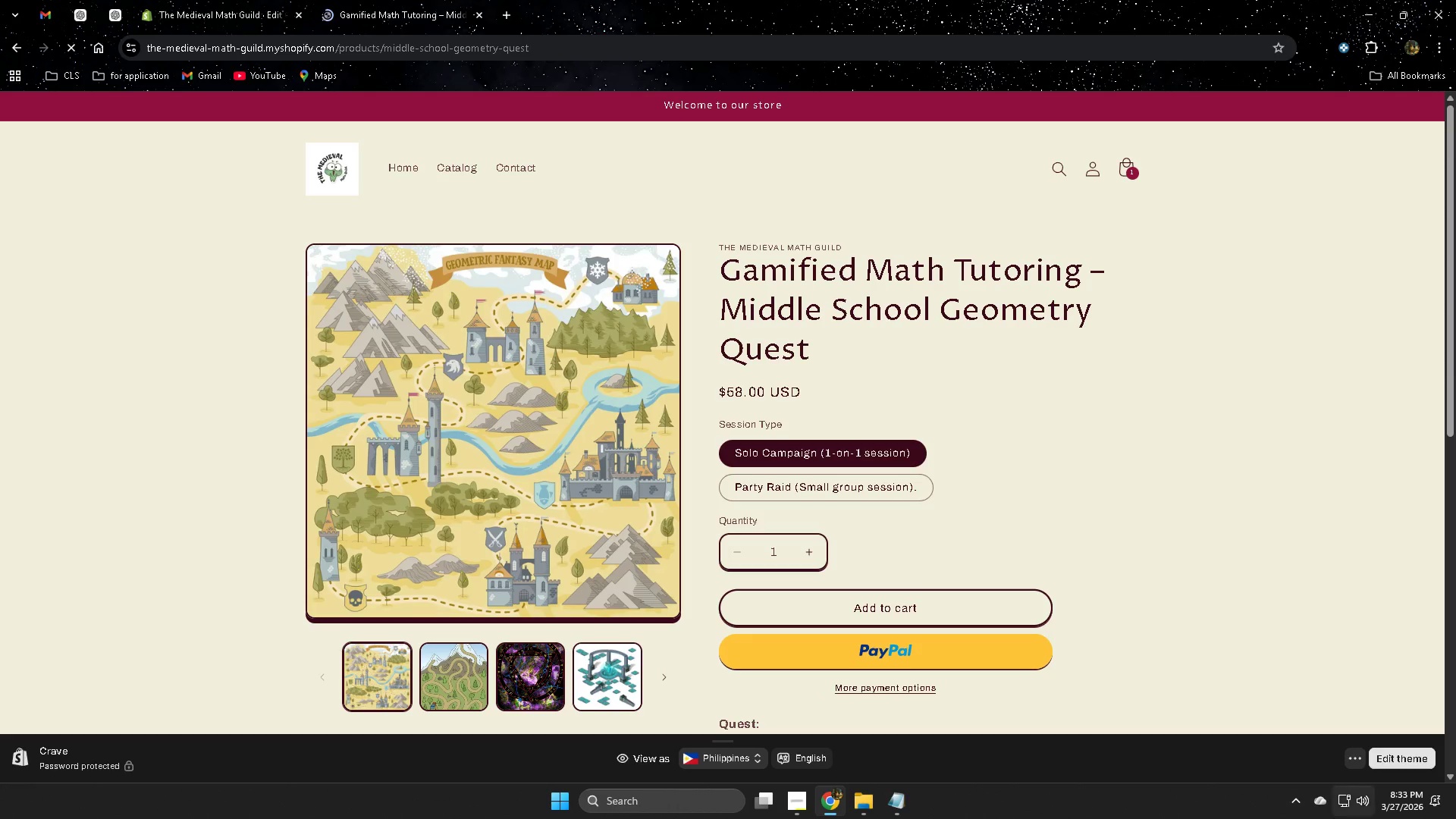 
scroll: coordinate [1293, 672], scroll_direction: down, amount: 1.0
 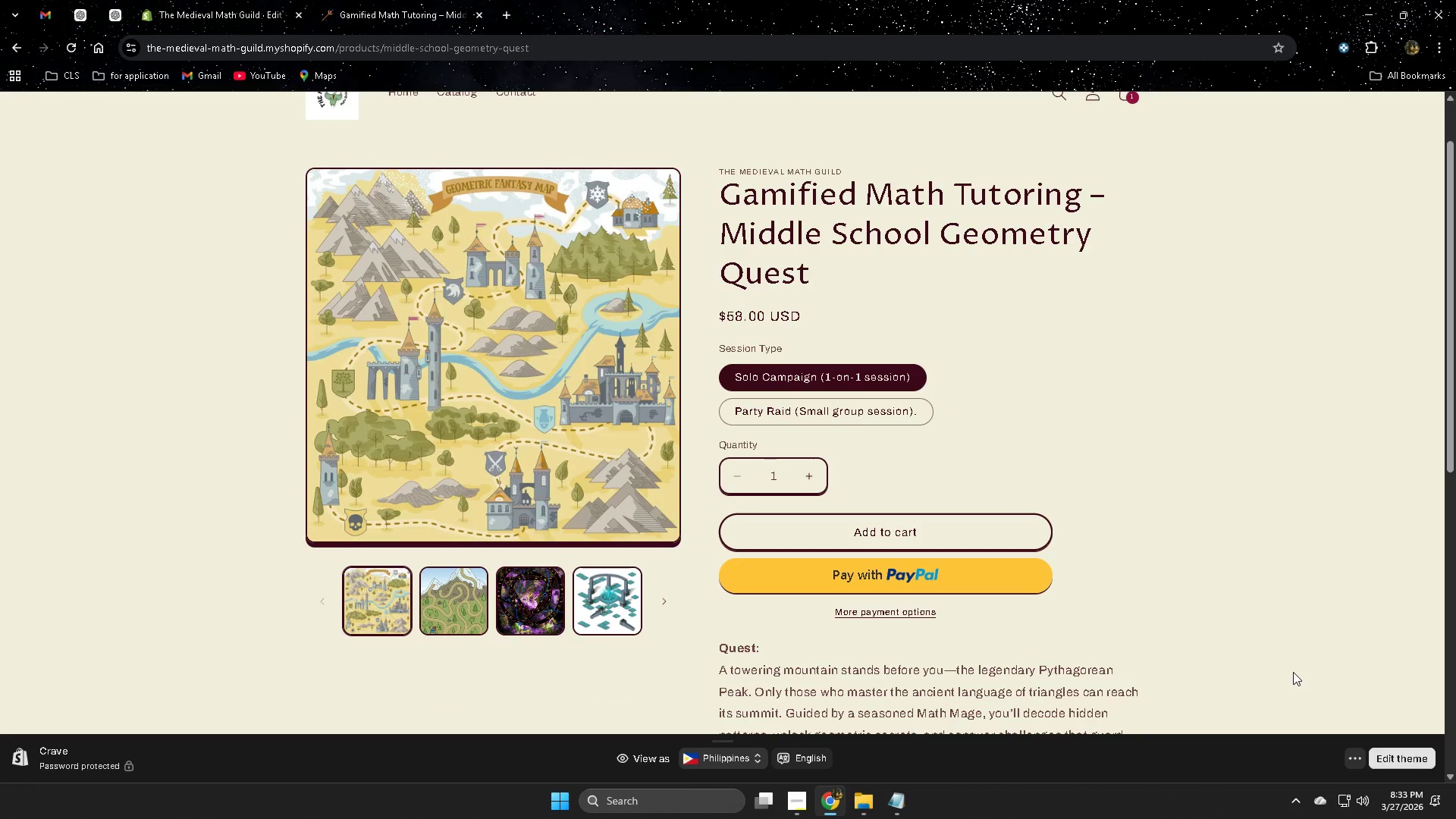 
scroll: coordinate [1293, 672], scroll_direction: up, amount: 1.0
 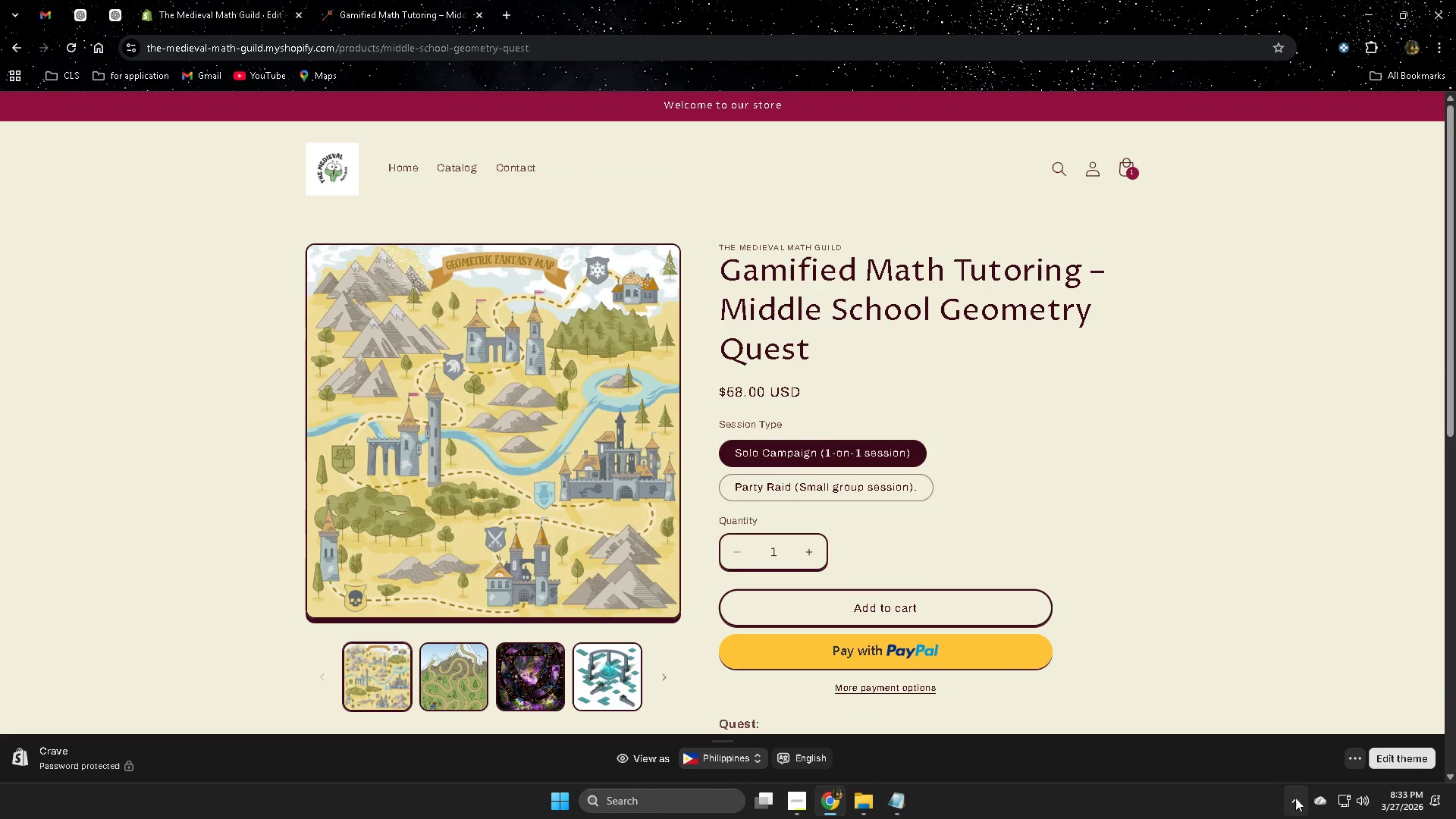 
double_click([1285, 761])
 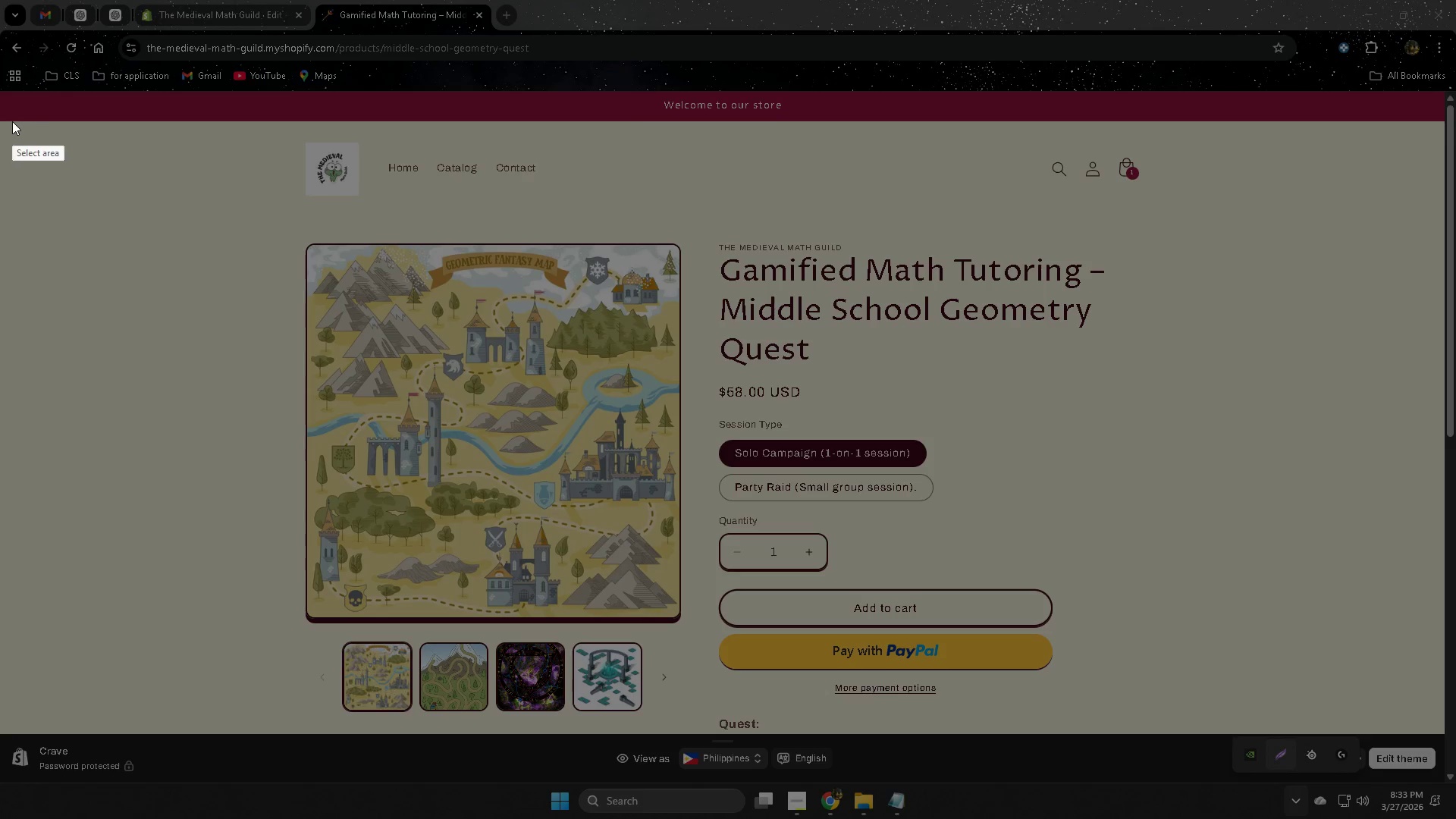 
left_click_drag(start_coordinate=[0, 120], to_coordinate=[1222, 737])
 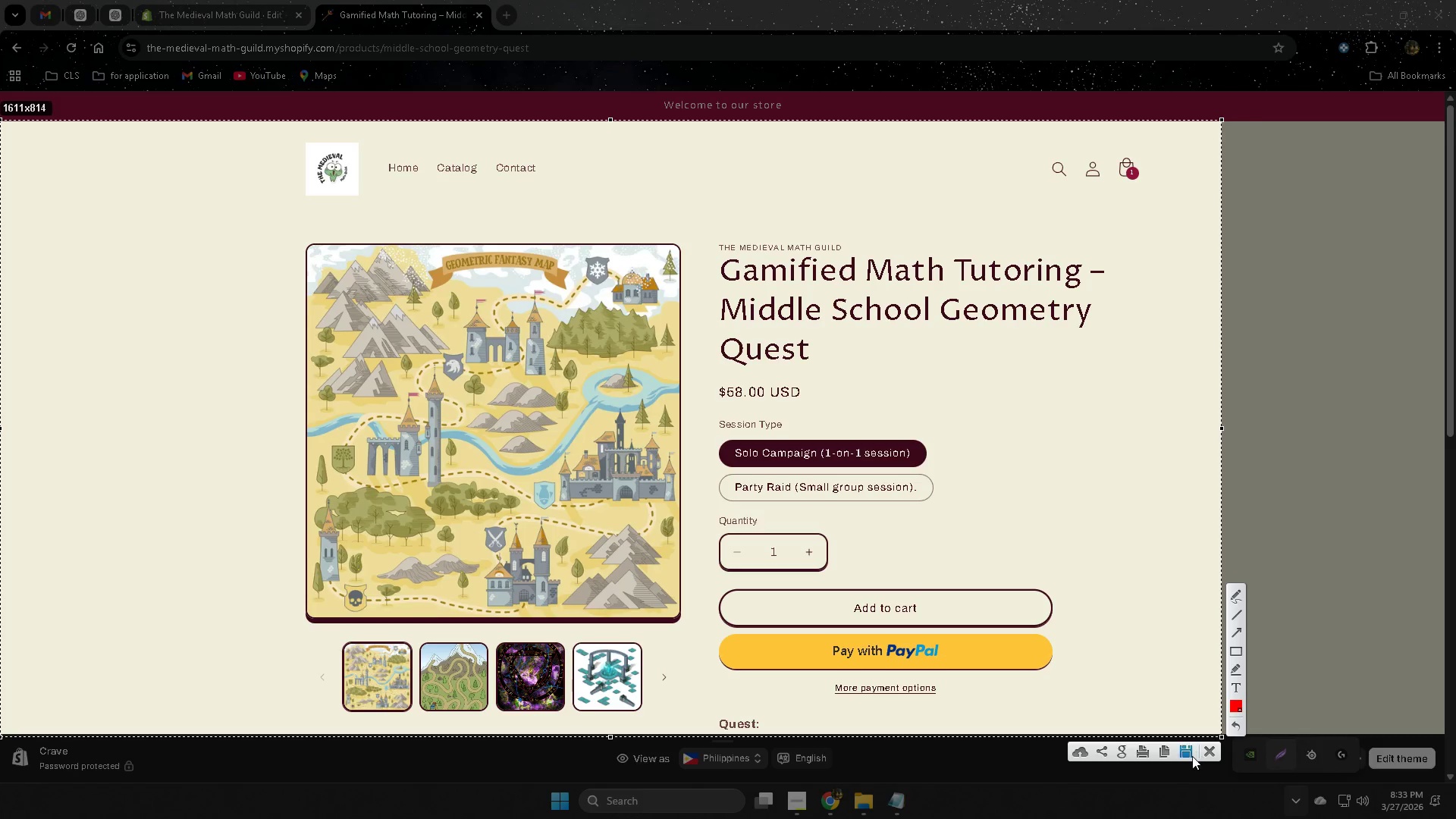 
left_click([1191, 756])
 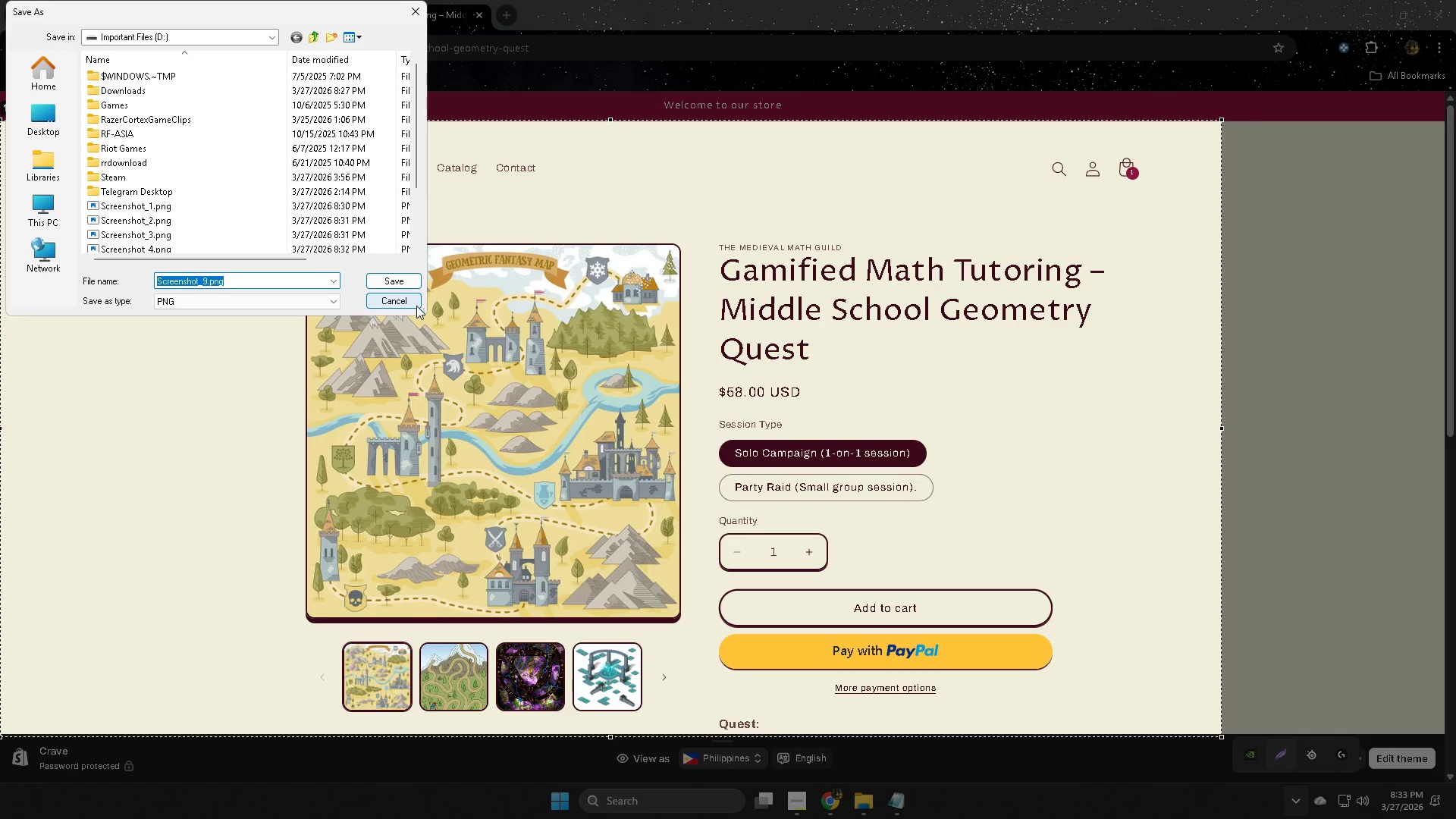 
left_click([406, 284])
 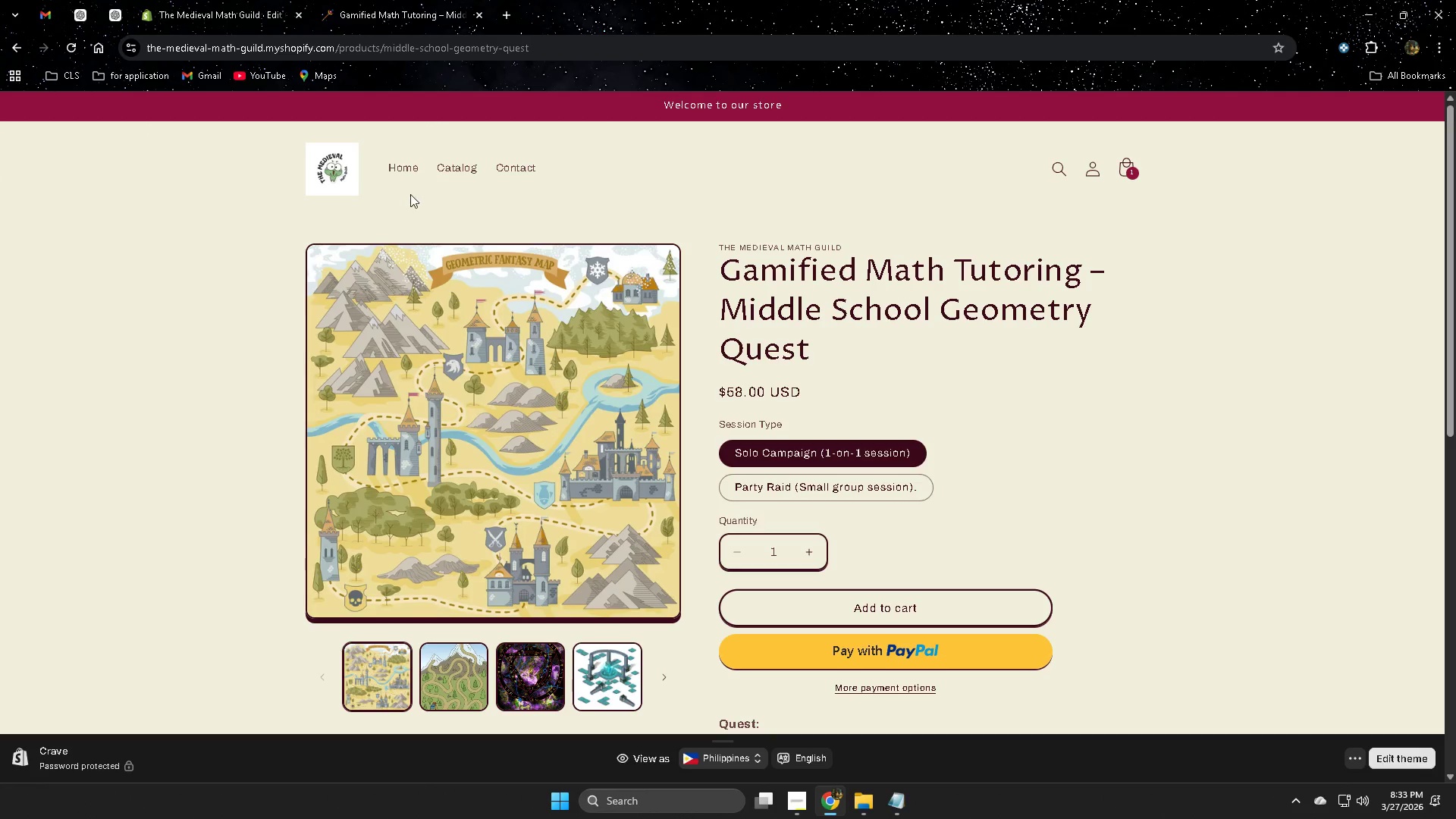 
left_click([457, 174])
 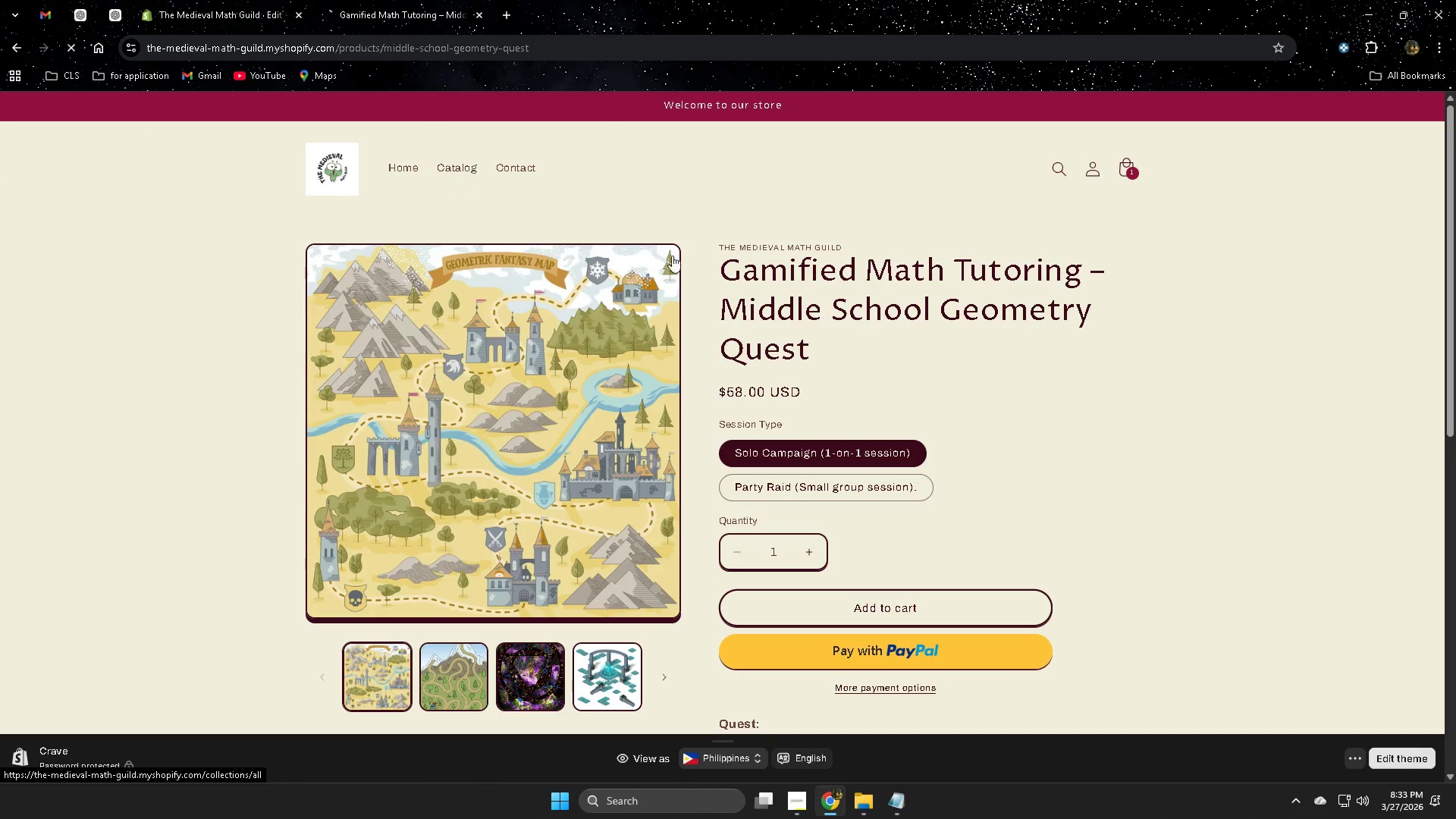 
mouse_move([1094, 510])
 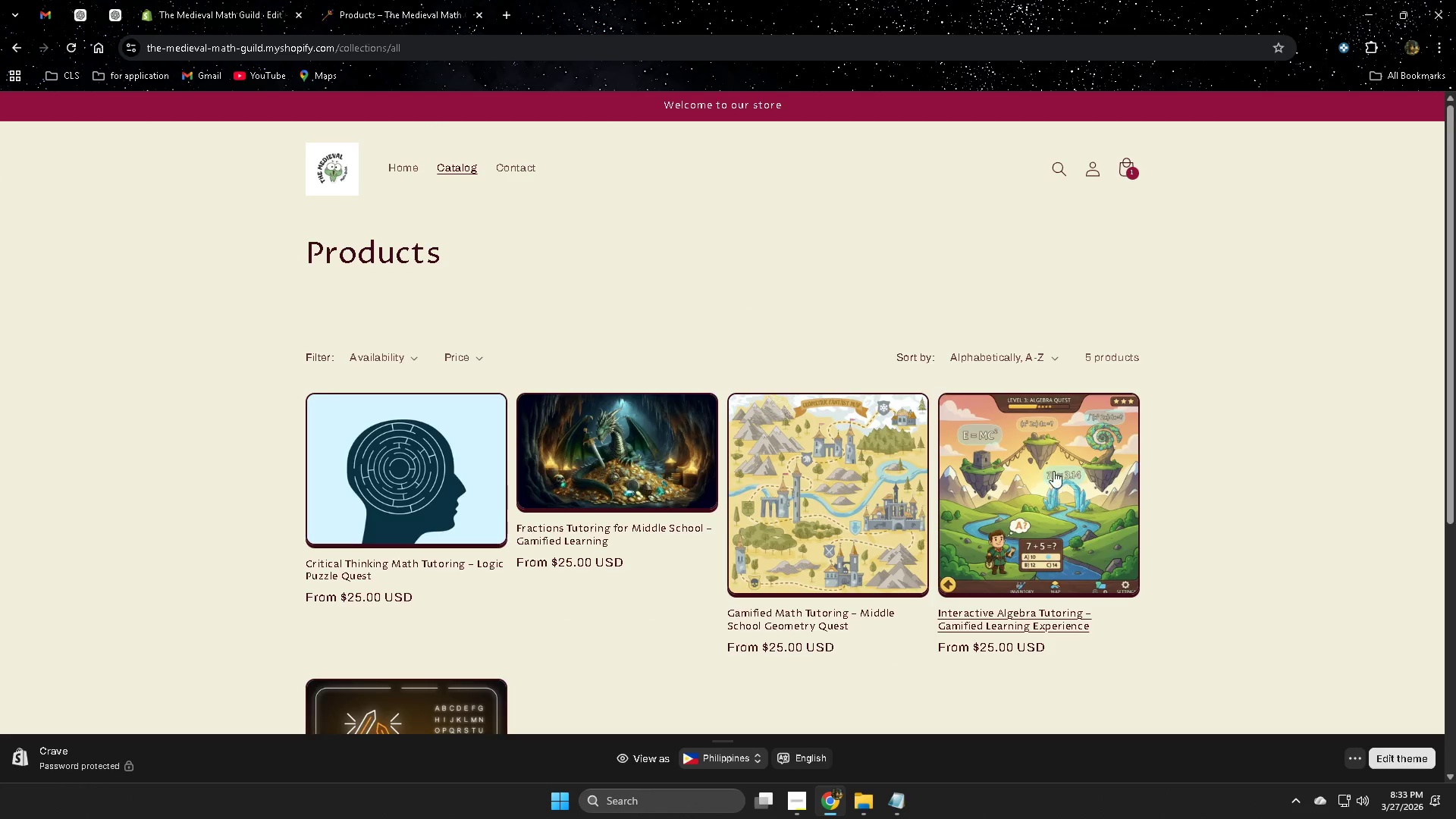 
left_click([1053, 471])
 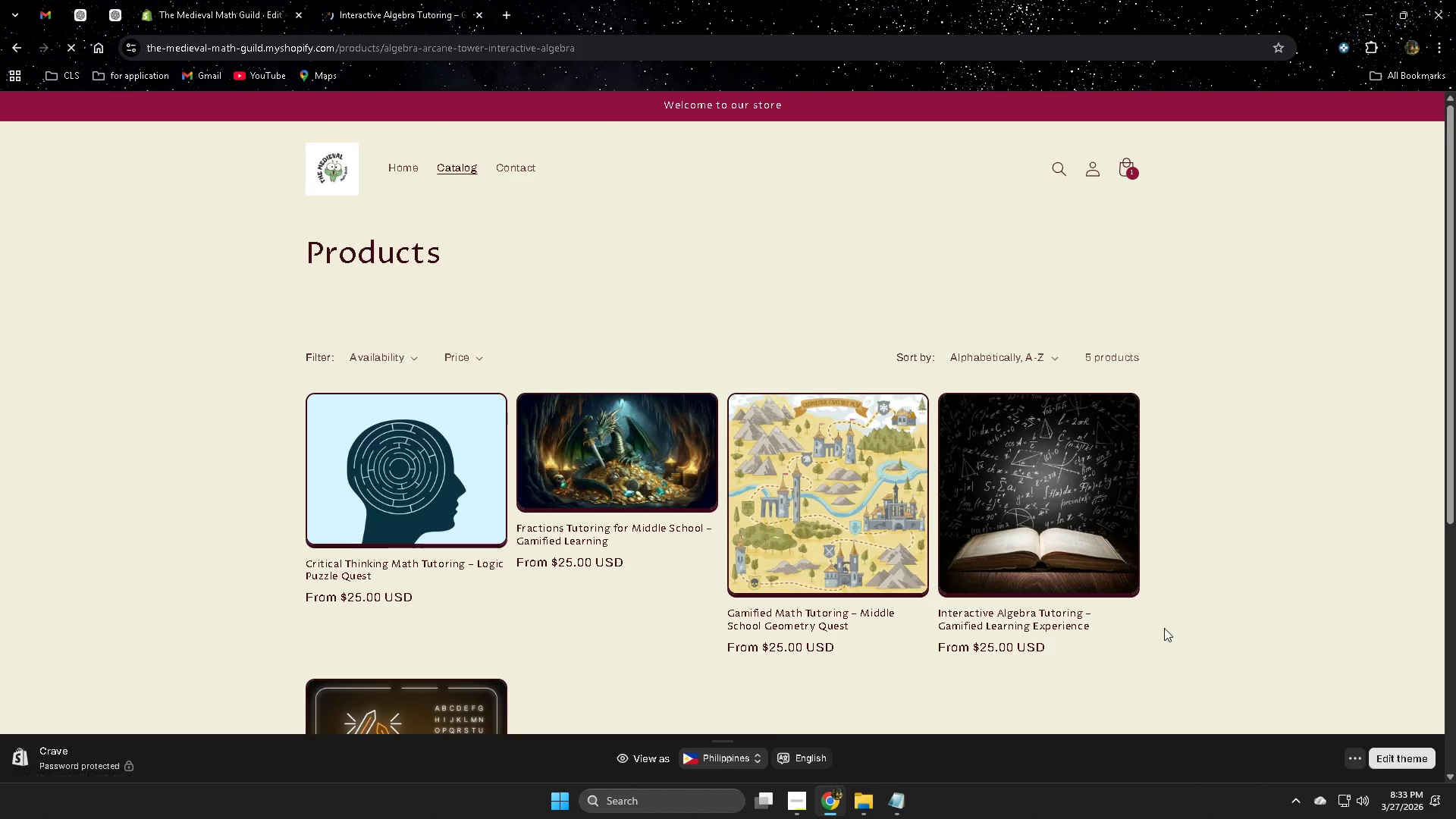 
scroll: coordinate [1164, 628], scroll_direction: down, amount: 1.0
 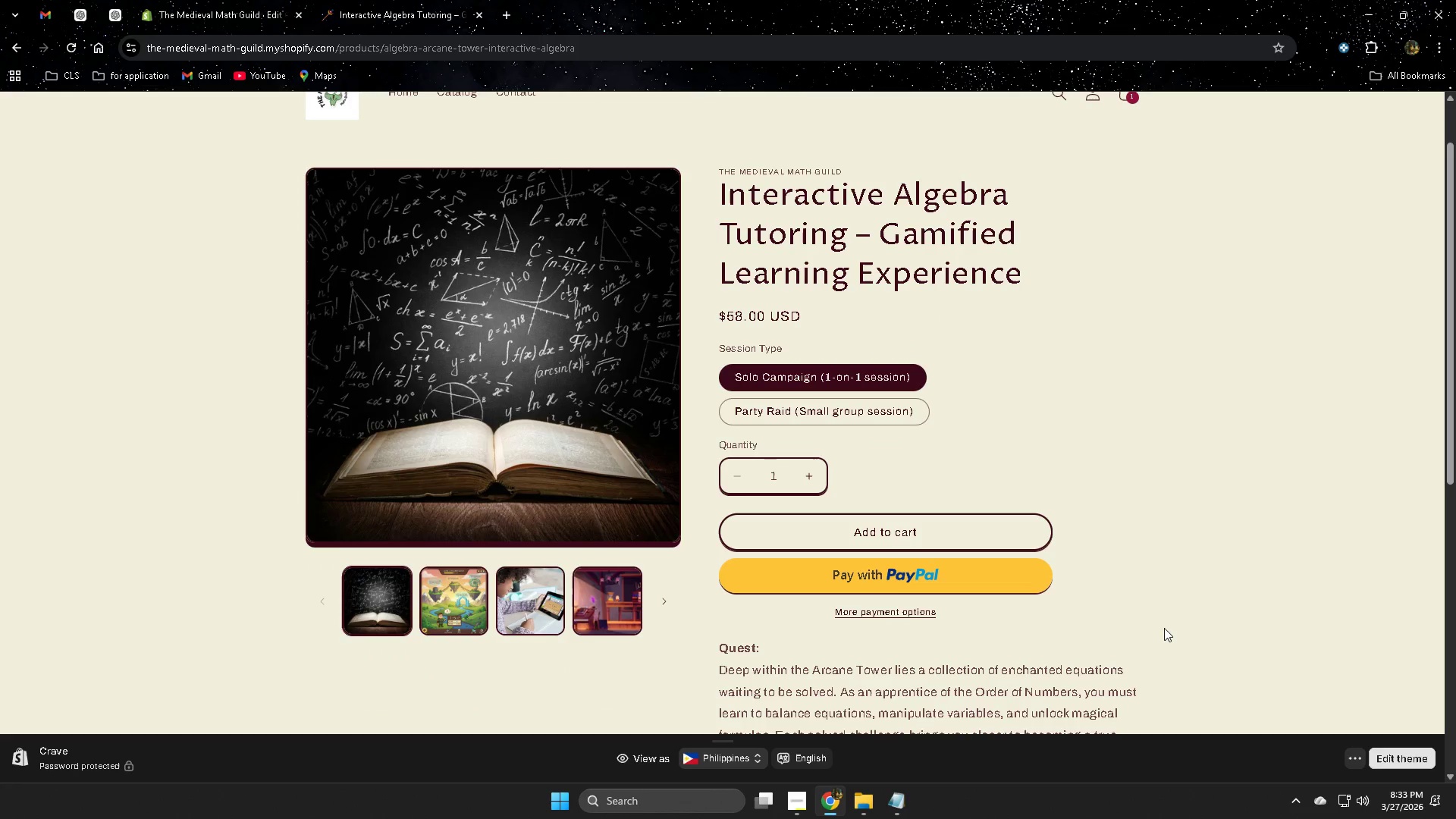 
scroll: coordinate [1164, 628], scroll_direction: none, amount: 0.0
 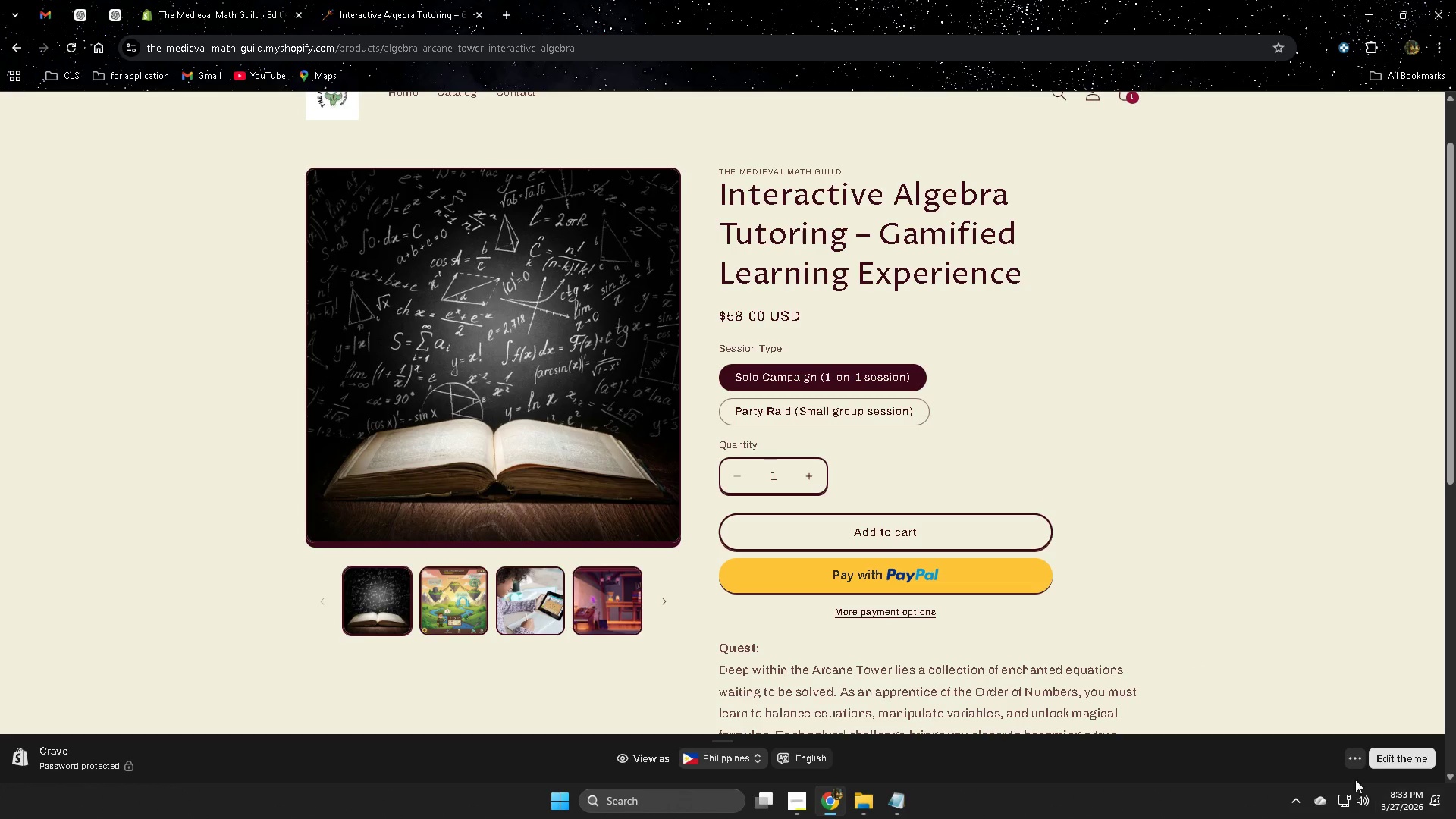 
left_click([1294, 804])
 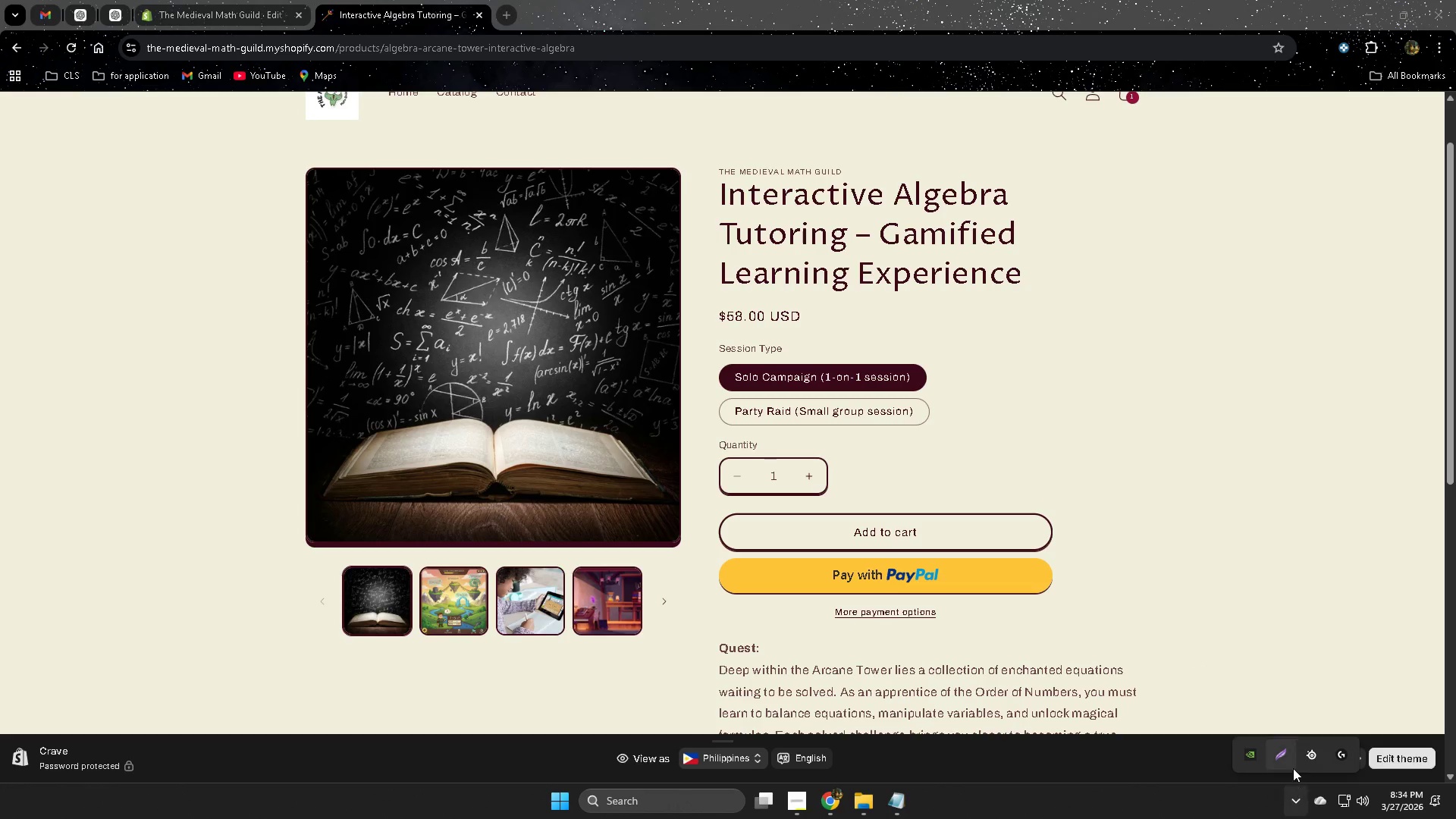 
left_click([1282, 758])
 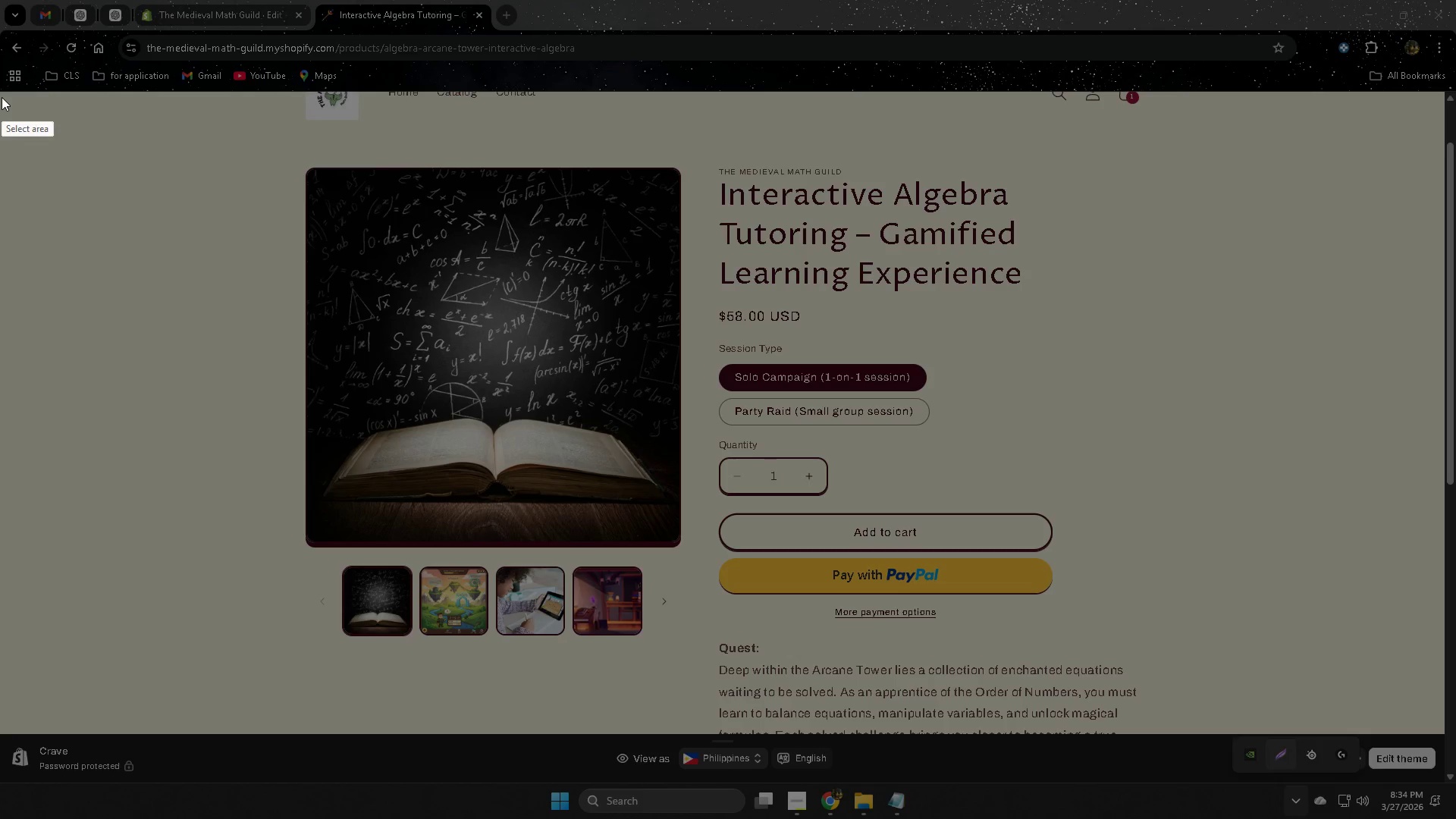 
left_click_drag(start_coordinate=[1, 95], to_coordinate=[1210, 739])
 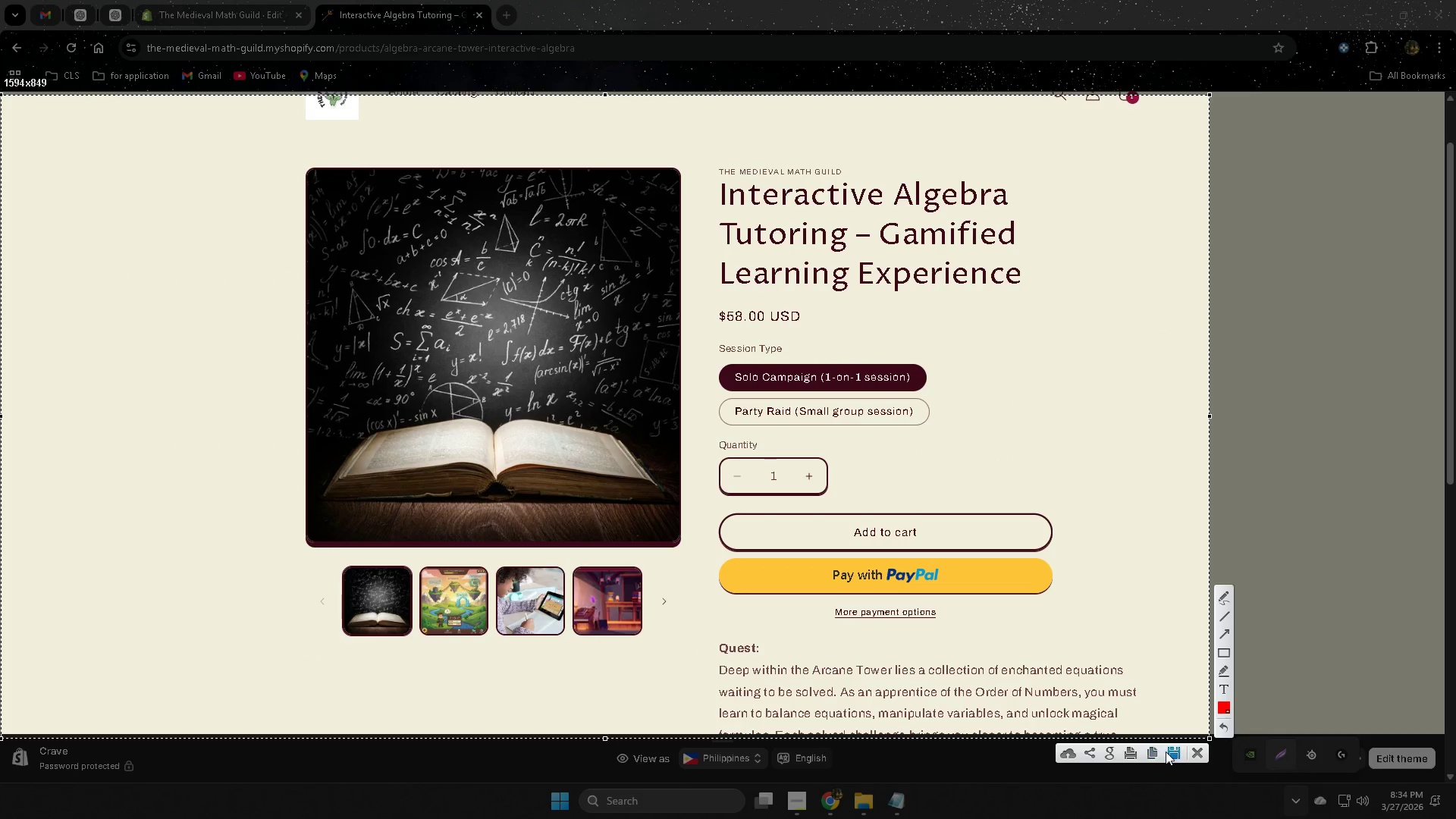 
left_click([1166, 752])
 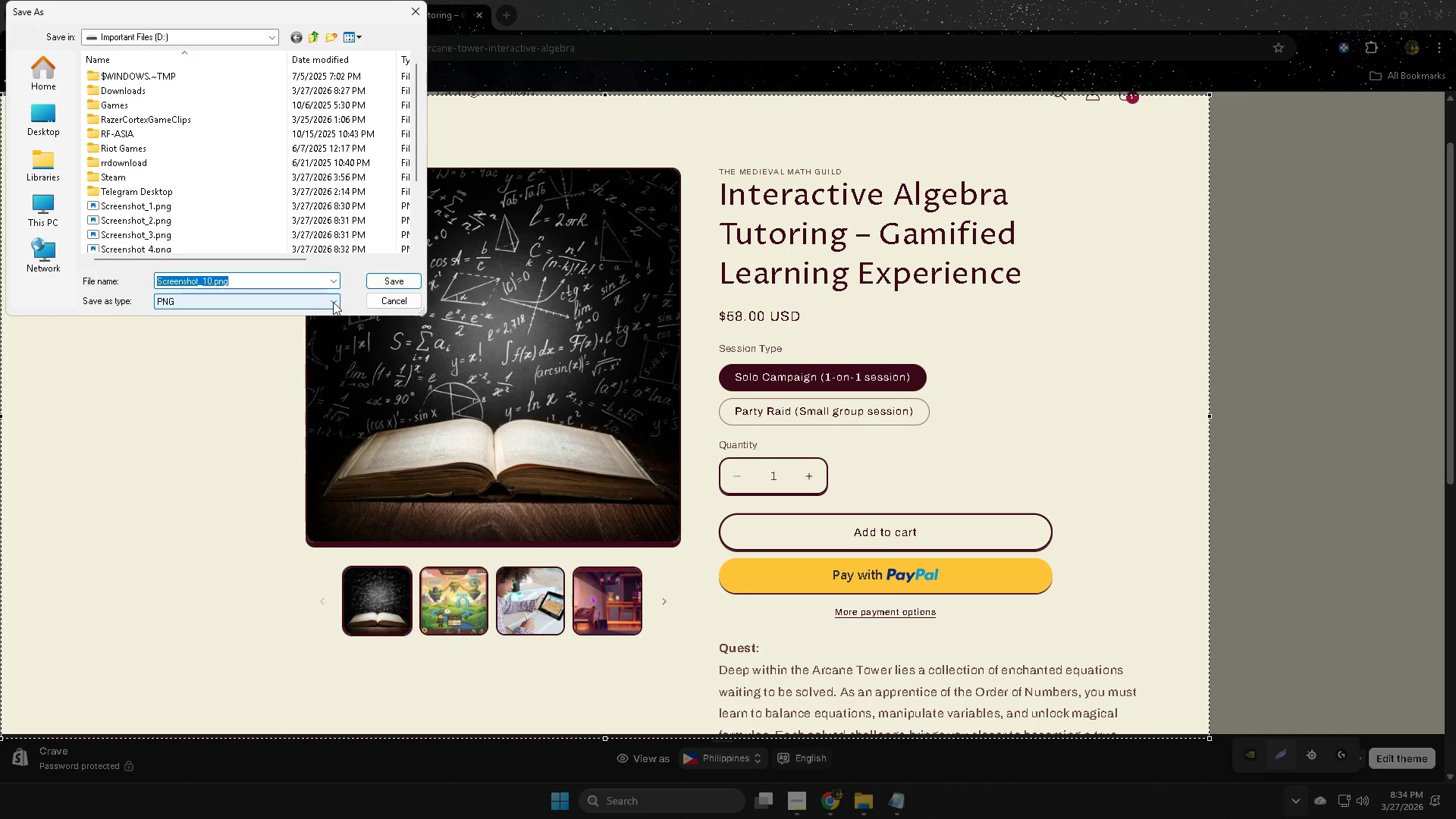 
left_click([385, 285])
 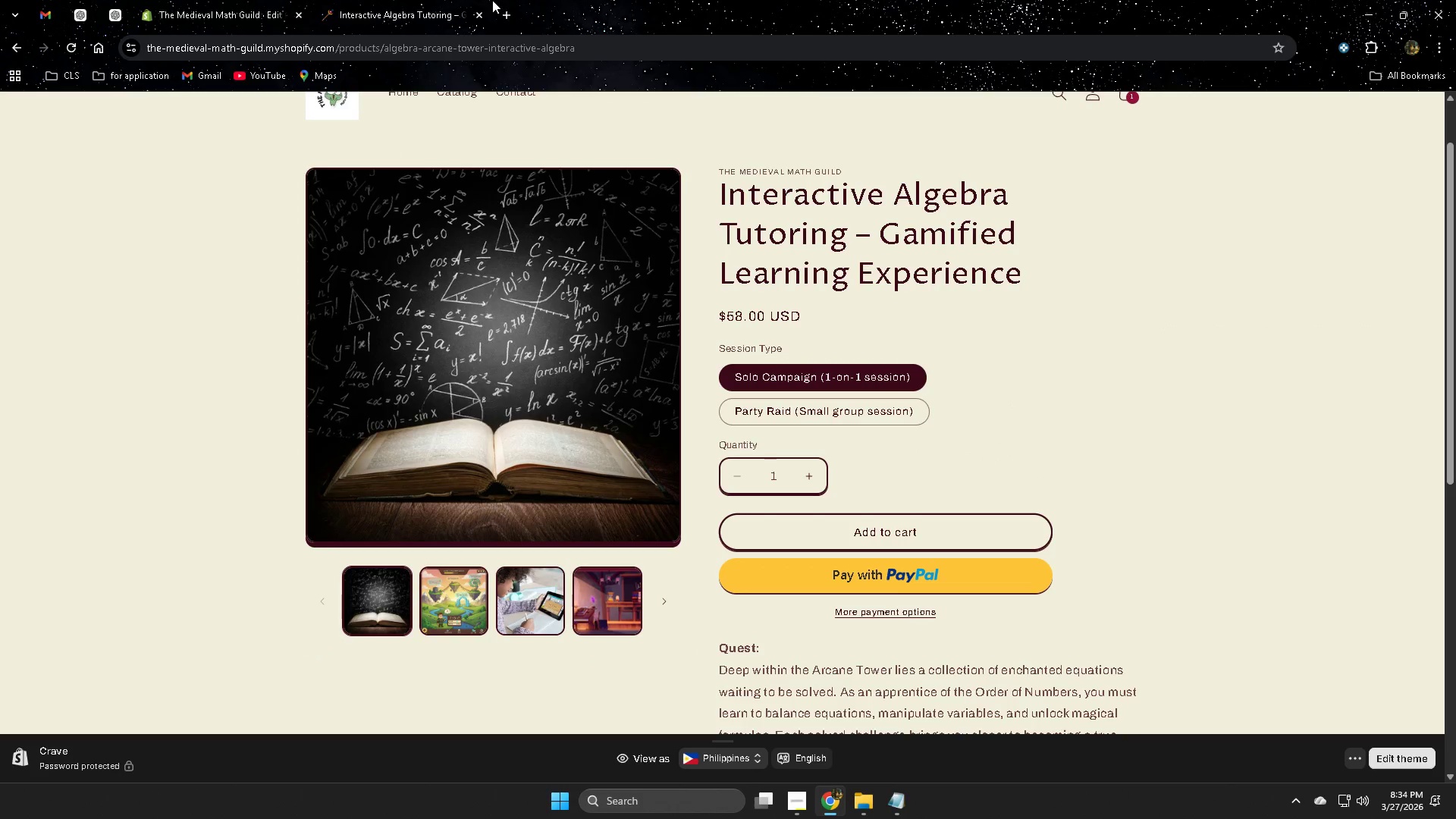 
left_click([502, 14])
 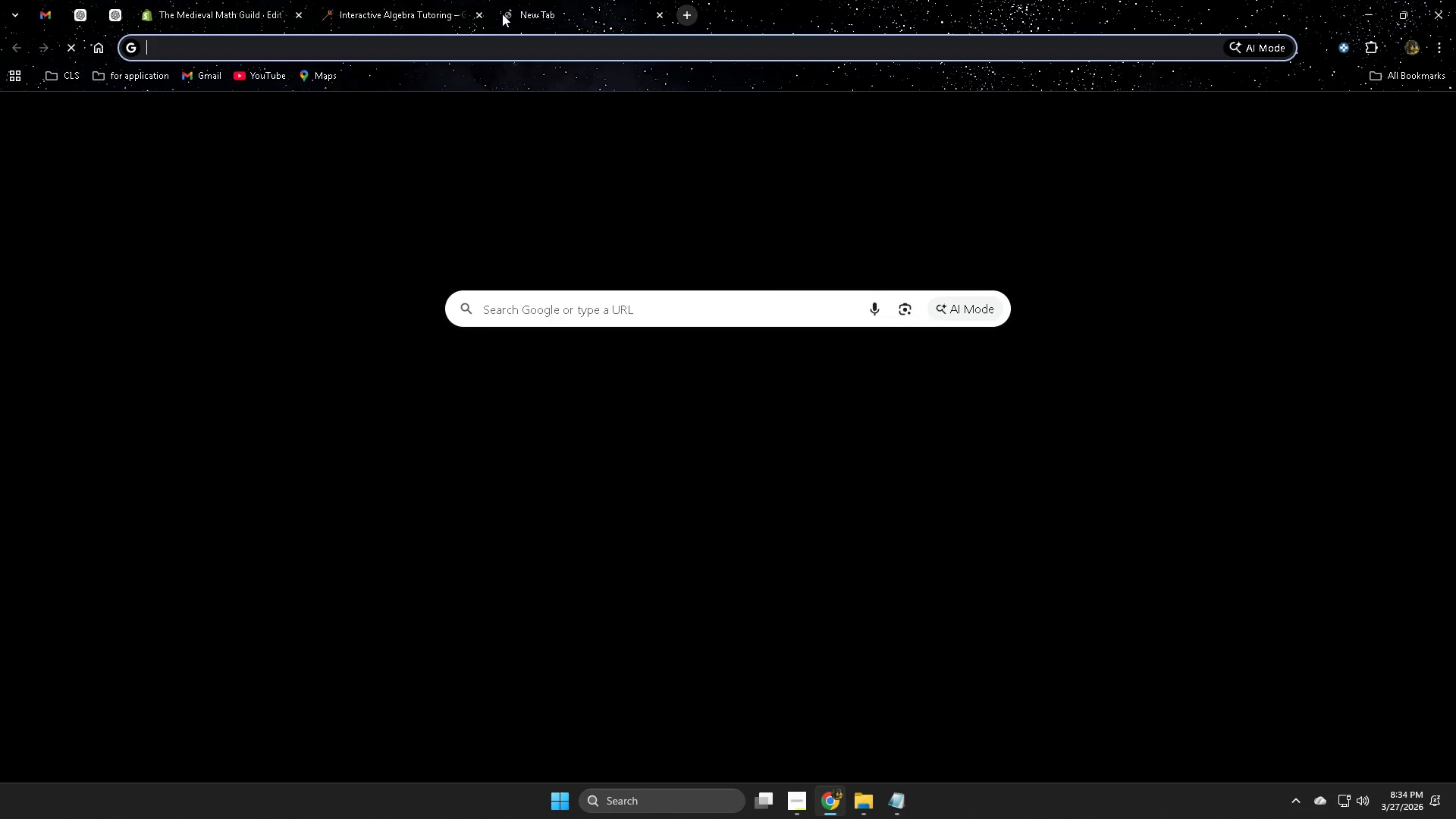 
hold_key(key=C, duration=0.39)
 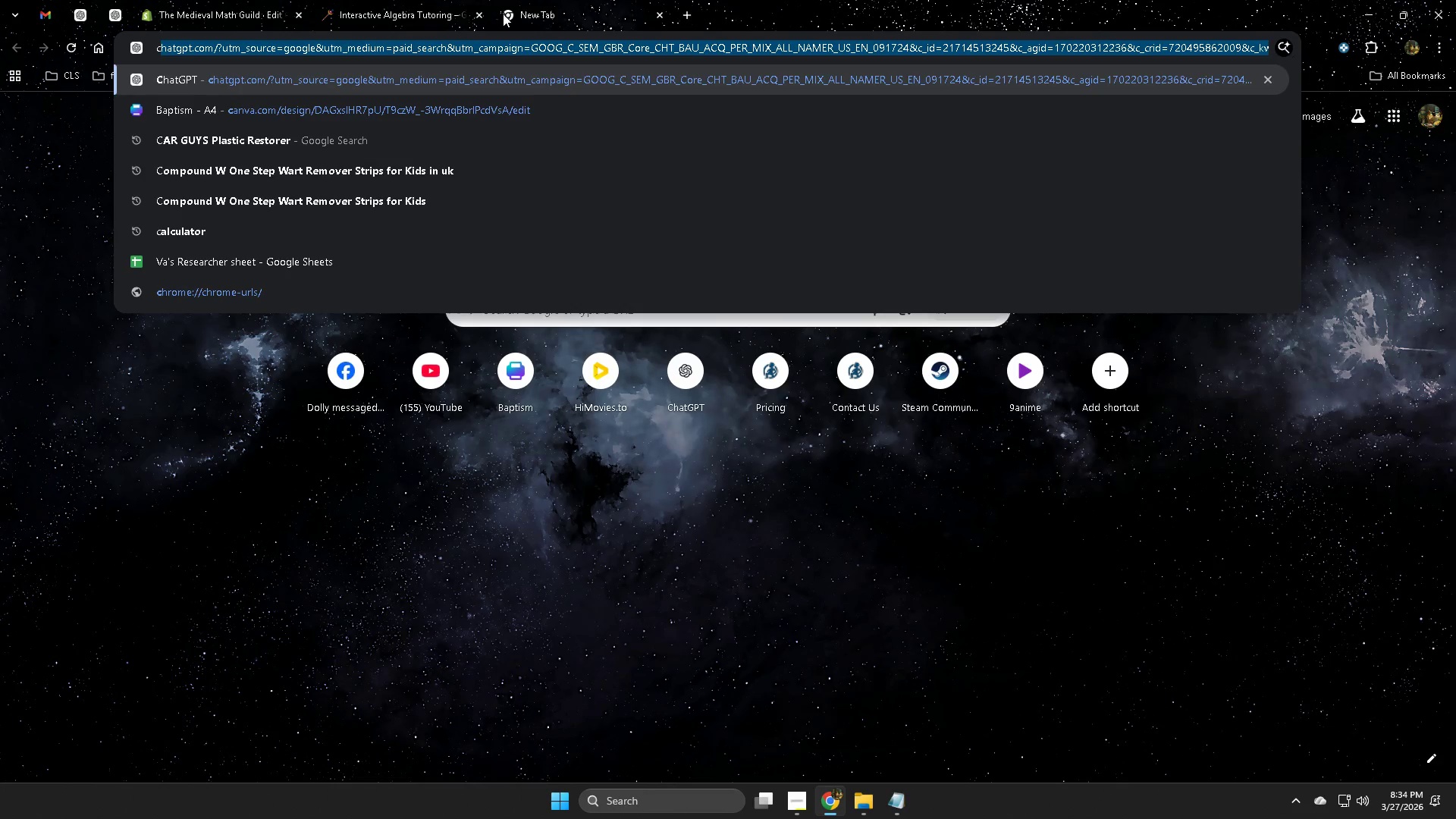 
key(S)
 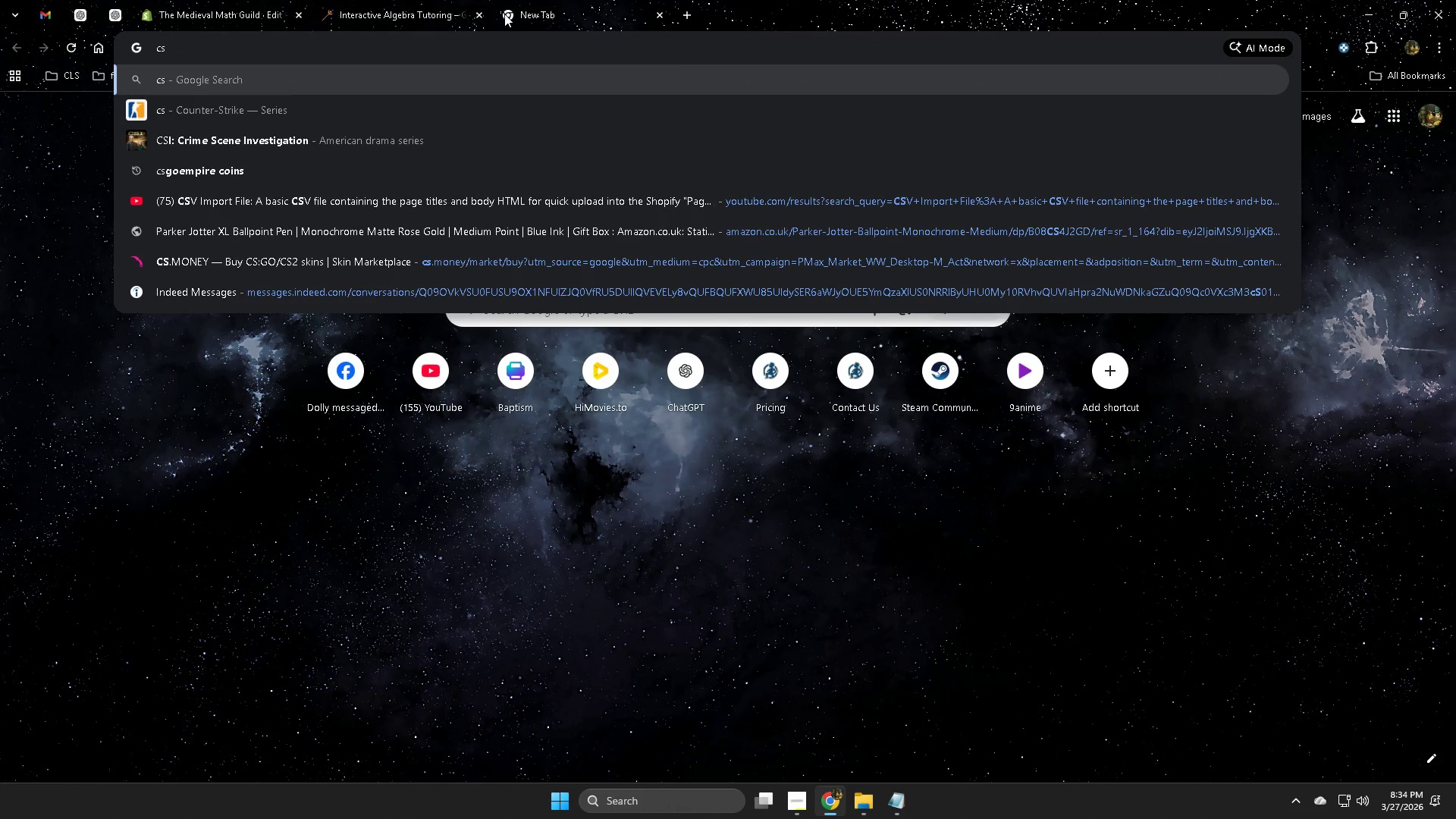 
key(Backspace)
 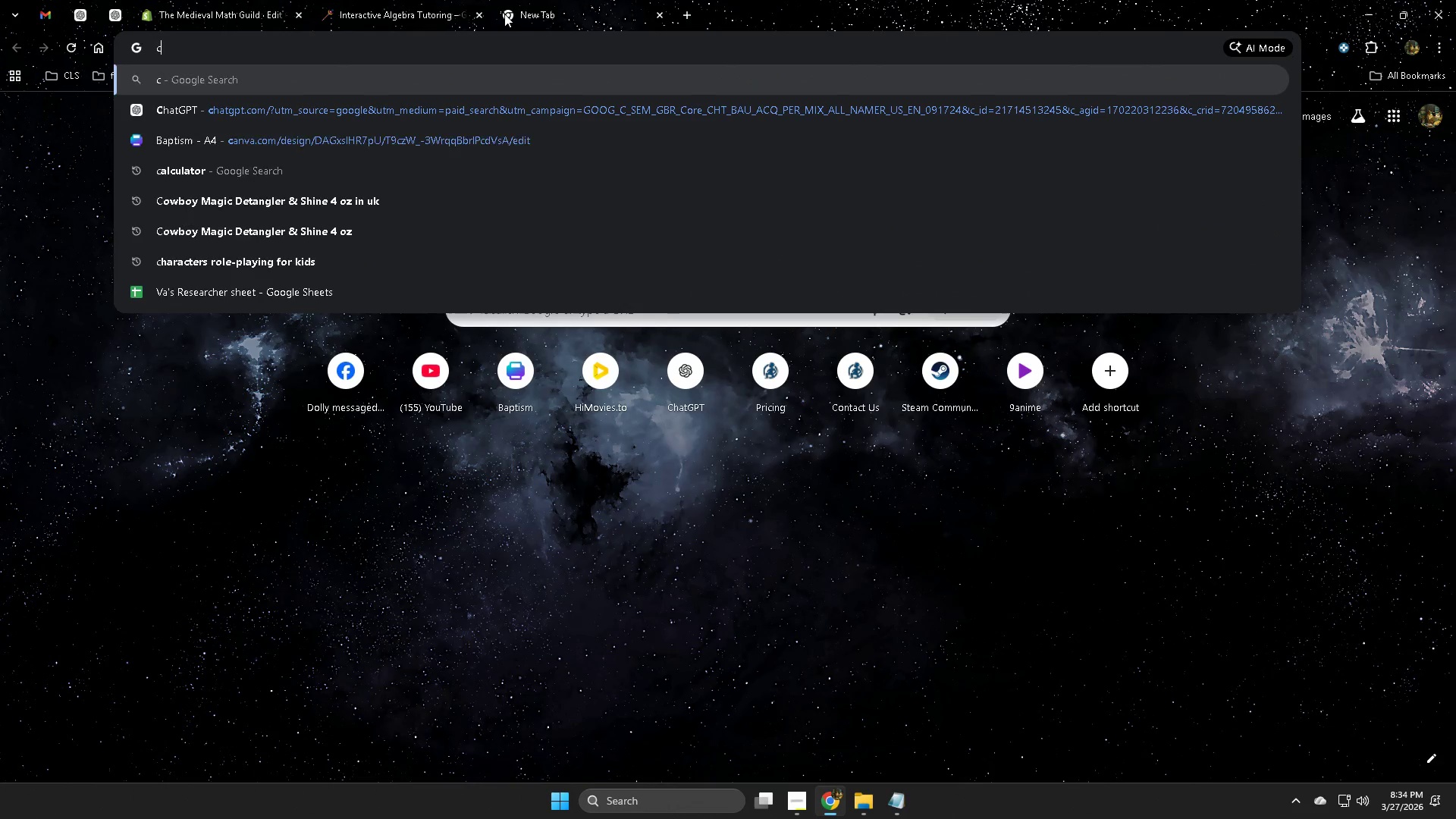 
key(A)
 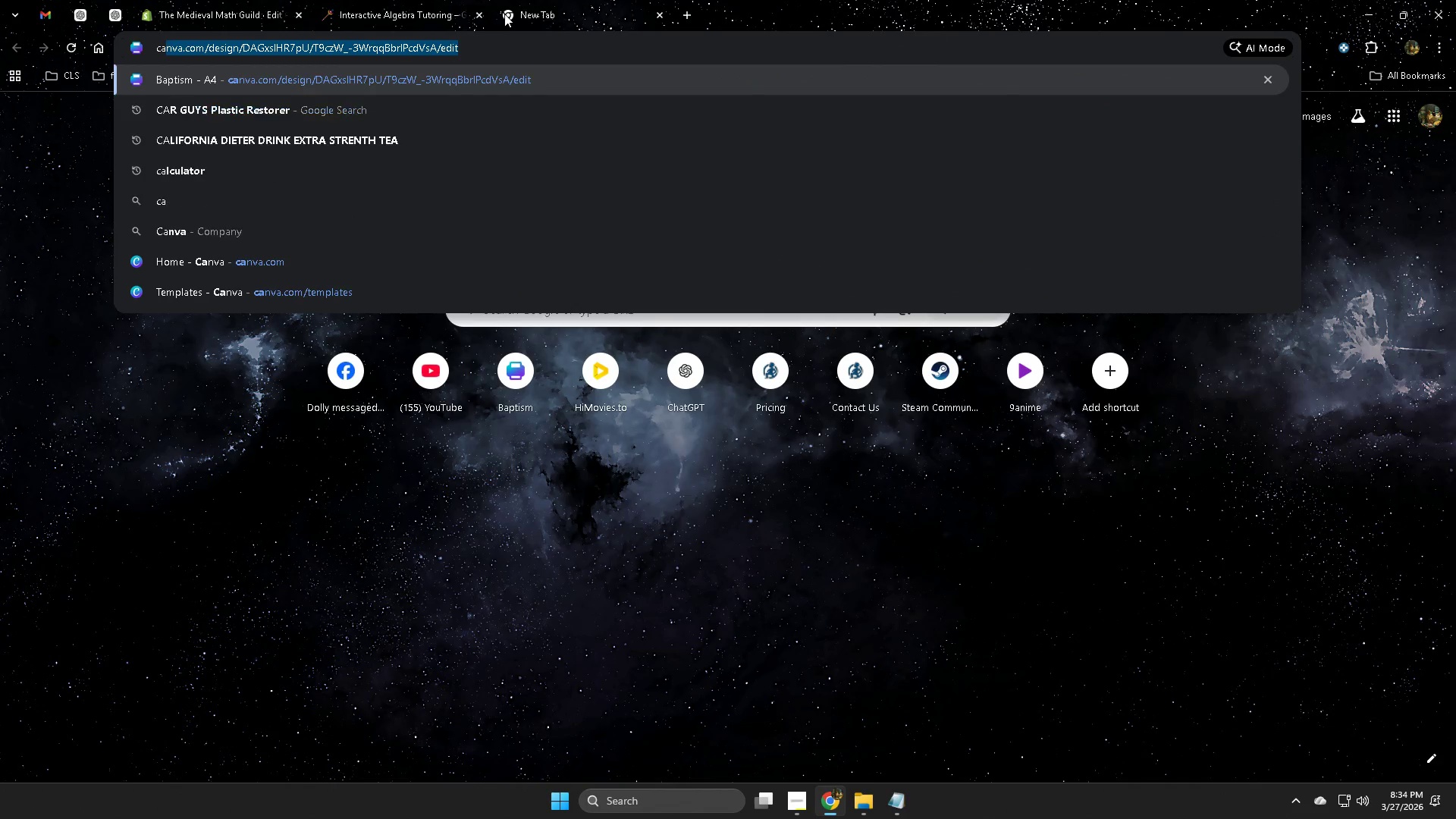 
key(Enter)
 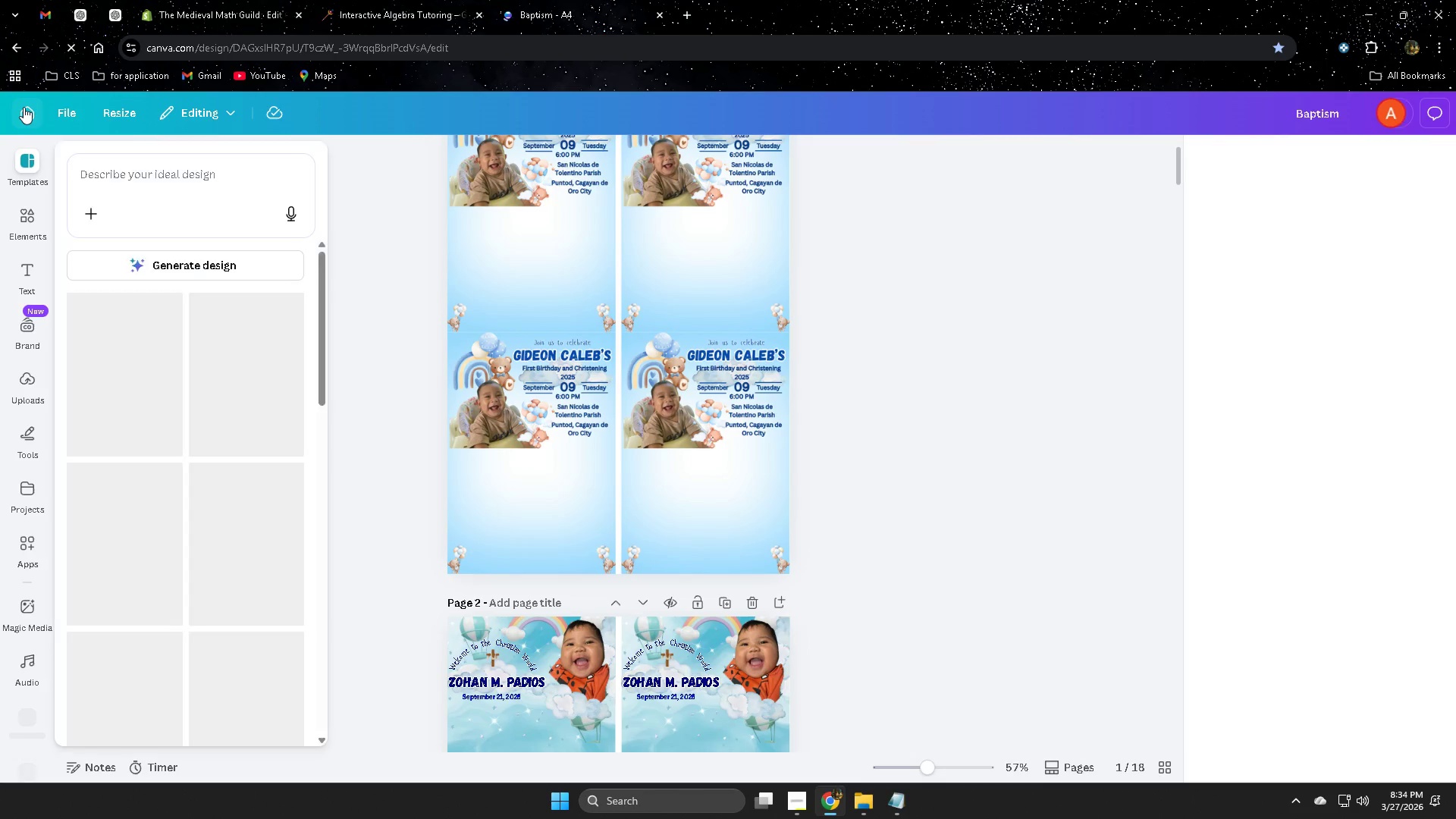 
wait(8.77)
 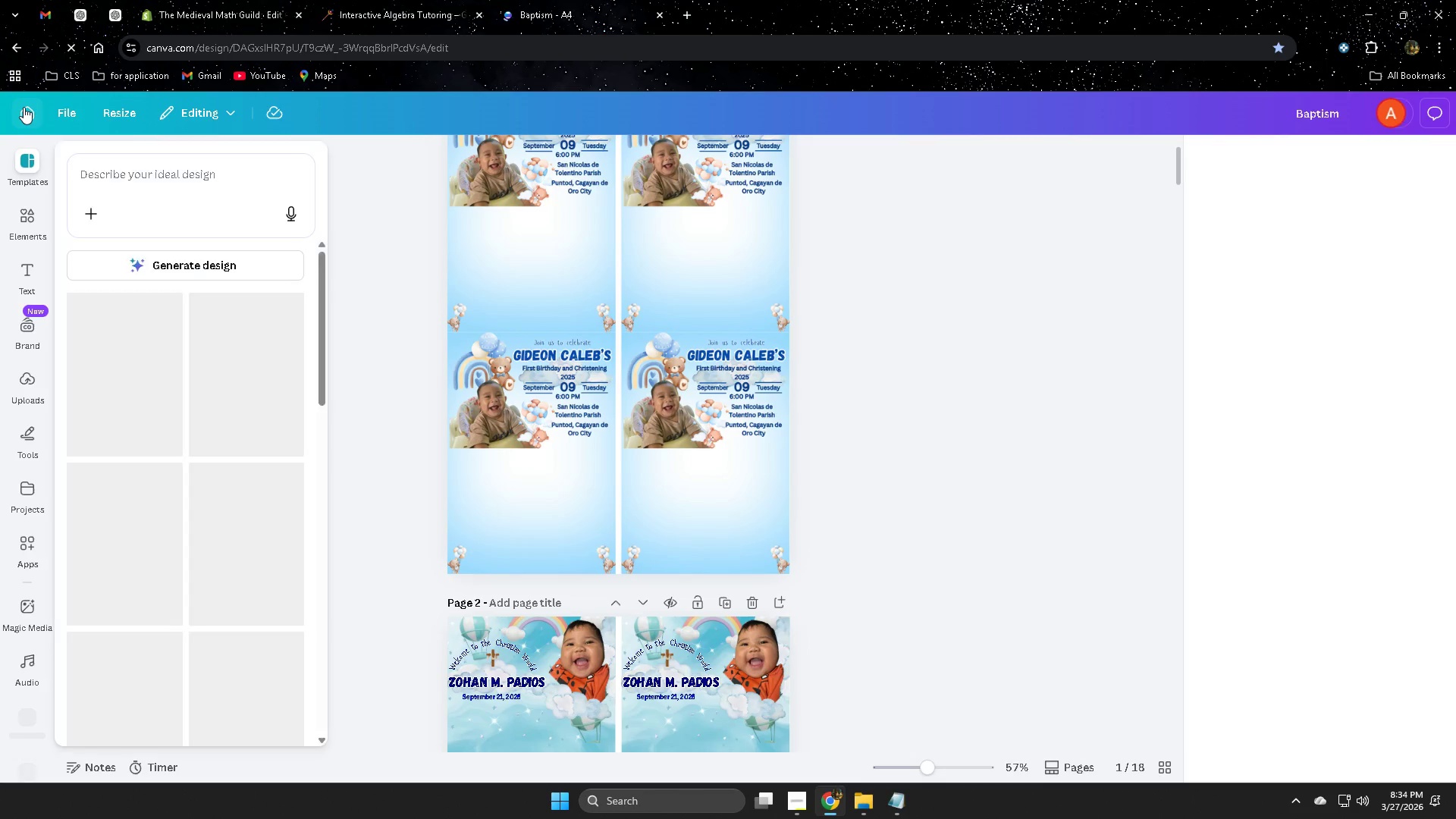 
left_click([214, 212])
 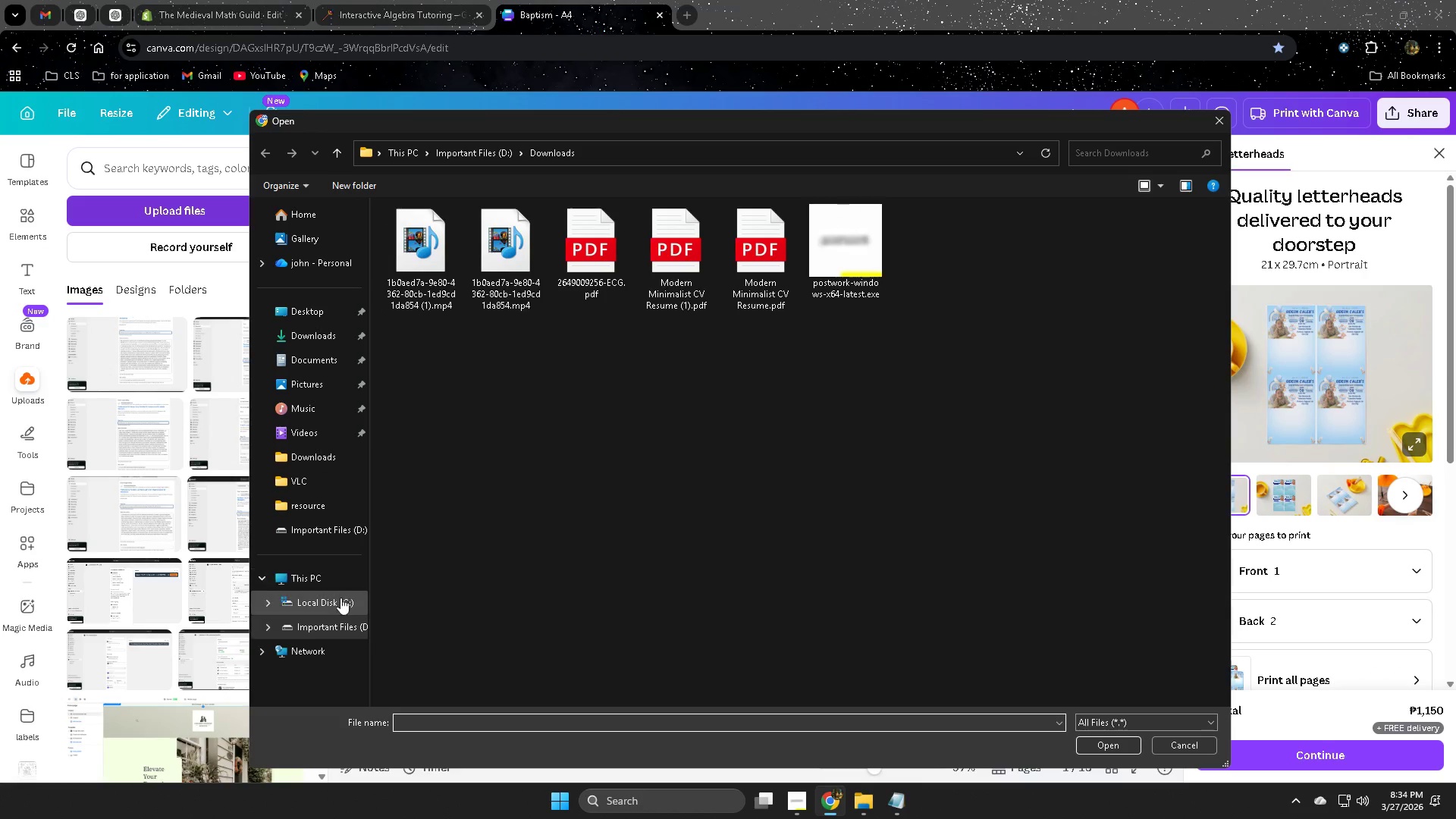 
left_click([337, 632])
 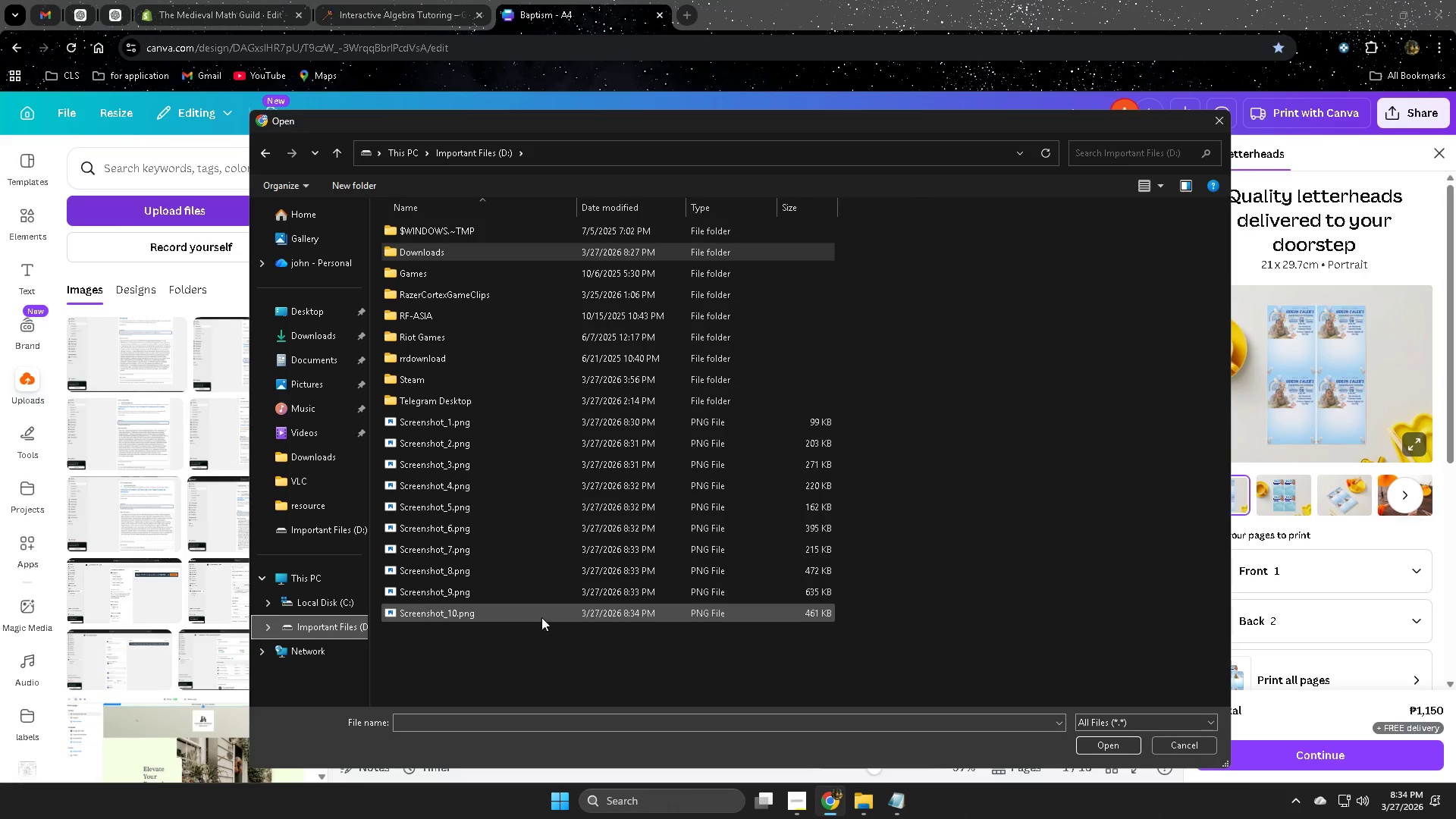 
left_click_drag(start_coordinate=[529, 648], to_coordinate=[484, 426])
 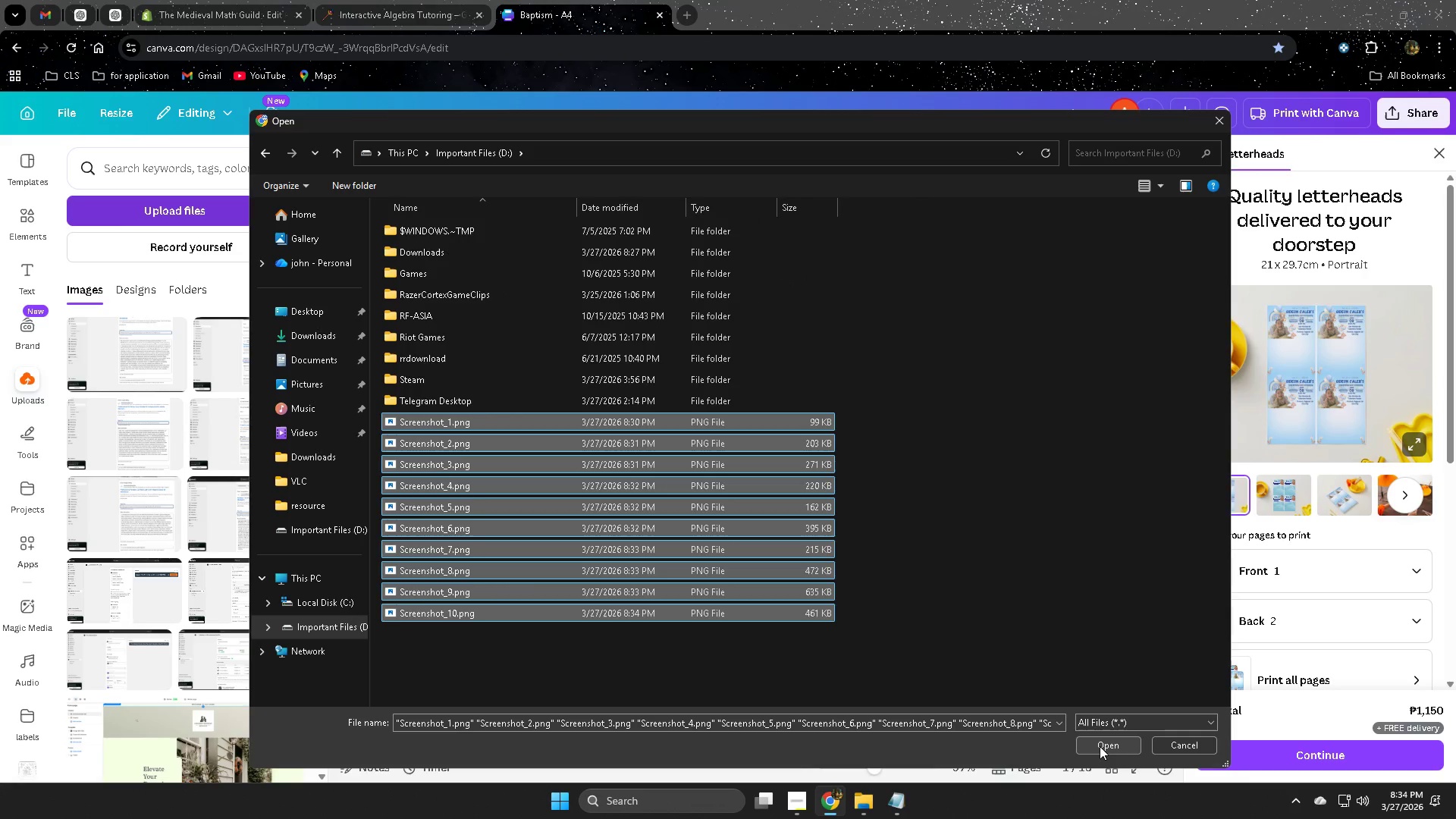 
left_click([1100, 746])
 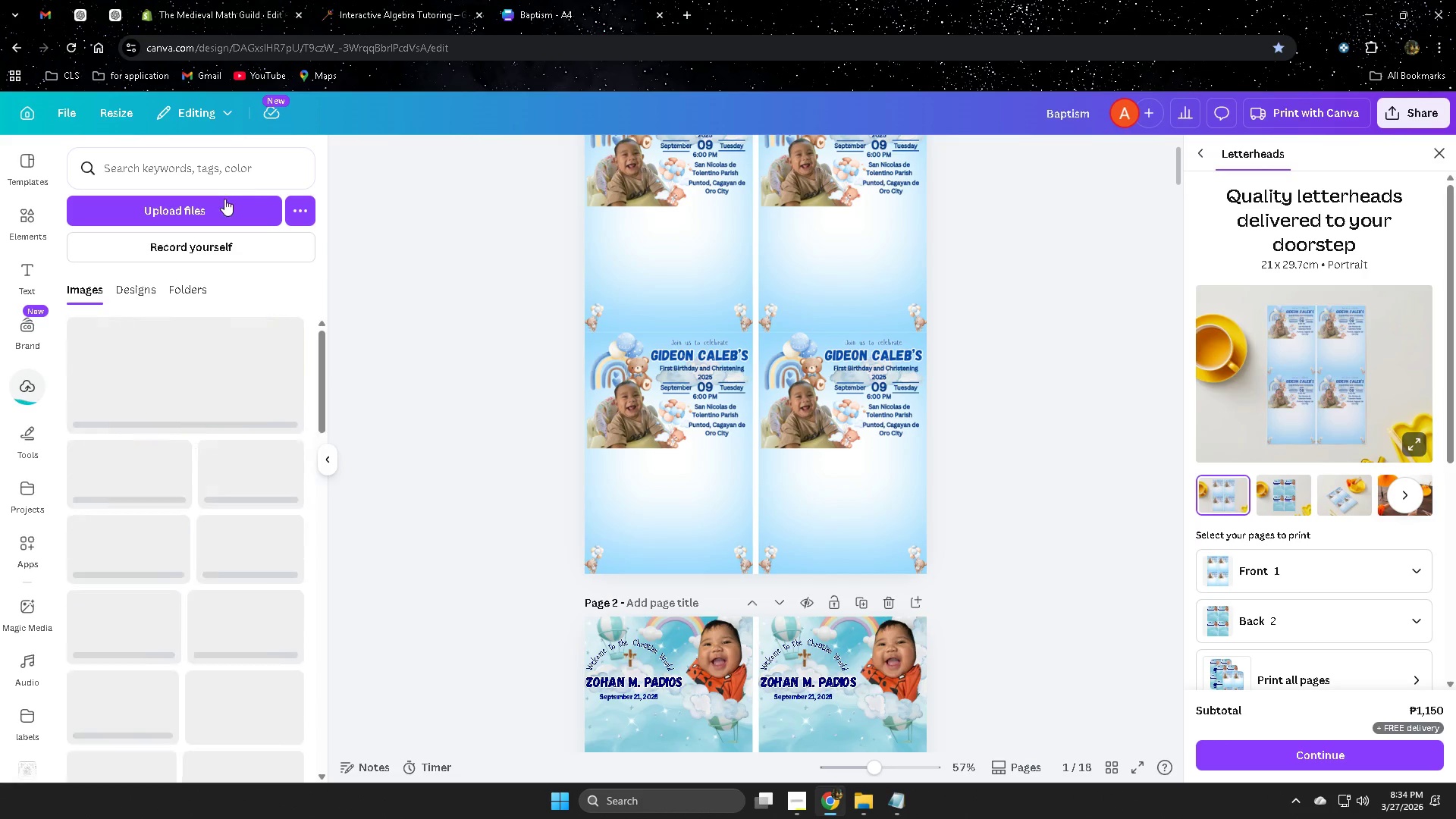 
scroll: coordinate [809, 603], scroll_direction: down, amount: 3.0
 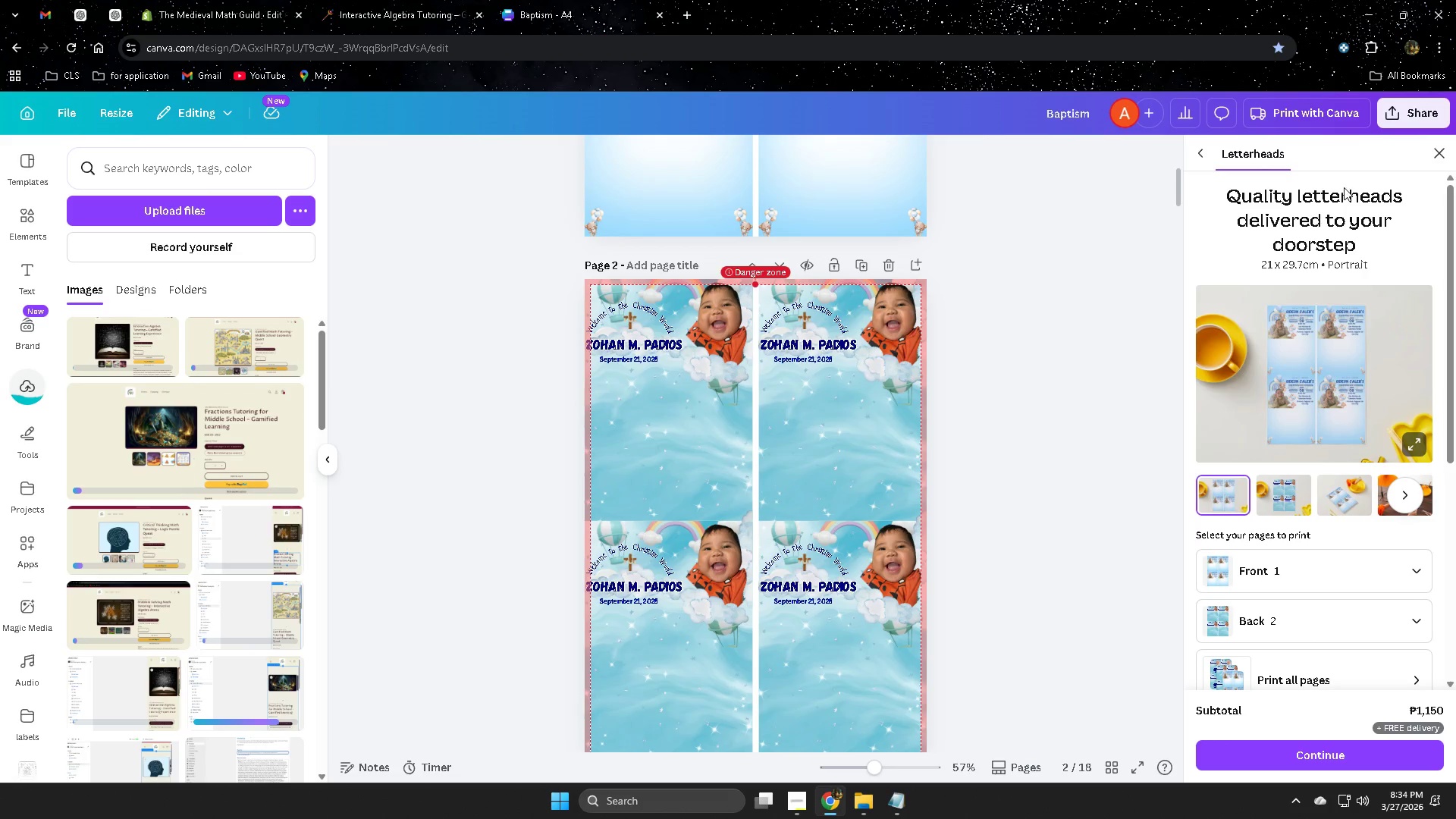 
left_click([1440, 153])
 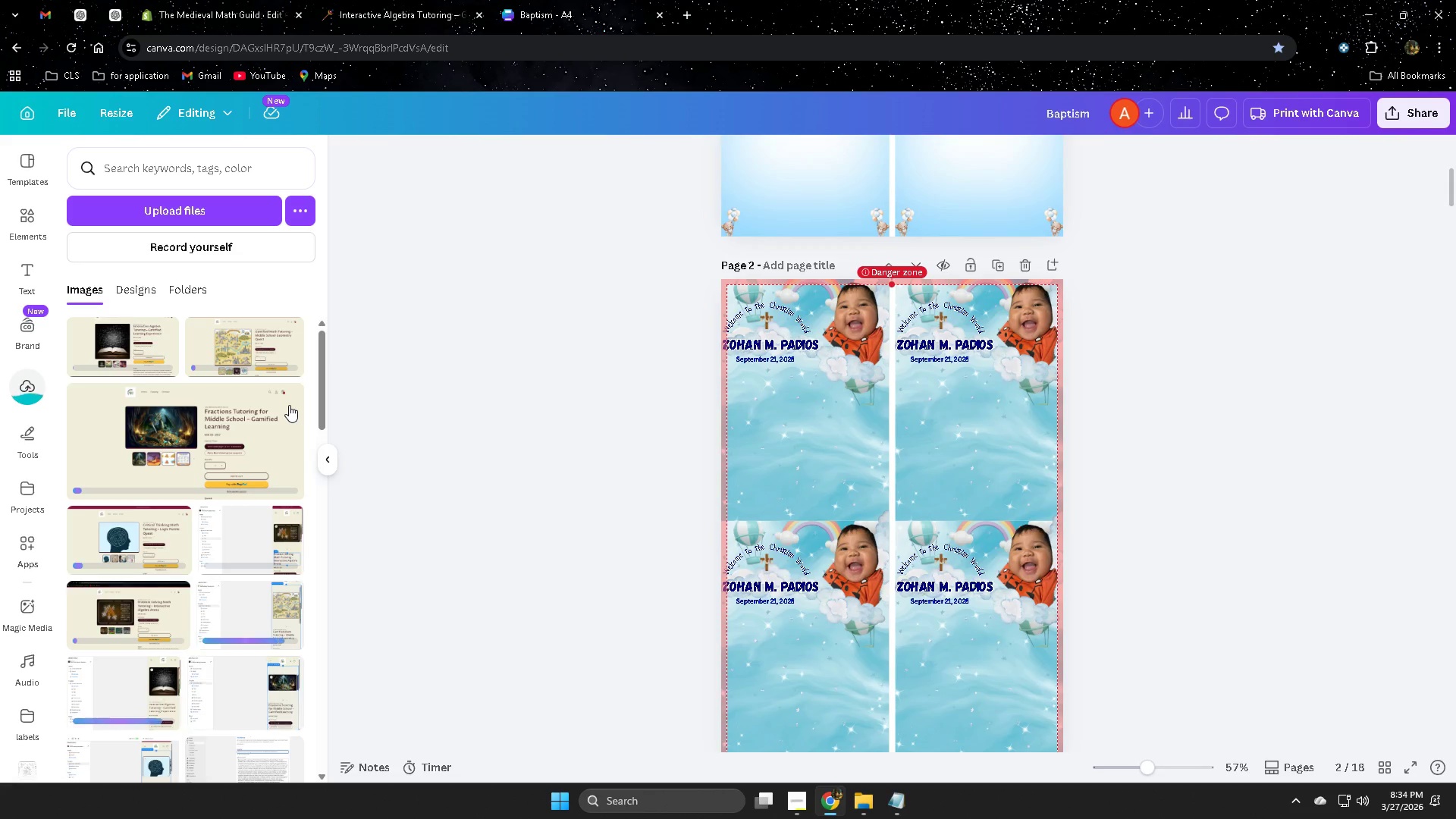 
wait(5.28)
 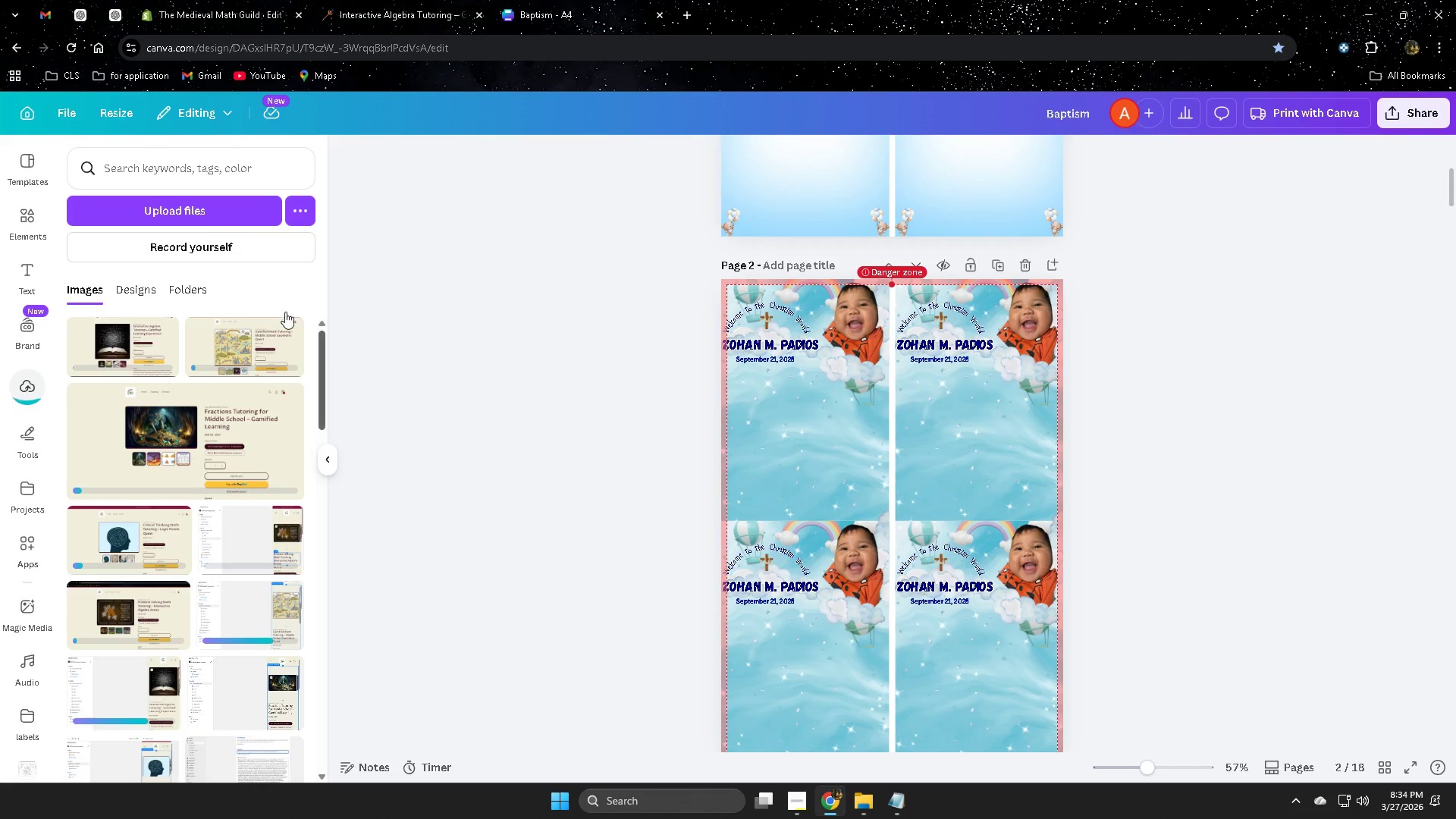 
scroll: coordinate [476, 522], scroll_direction: down, amount: 19.0
 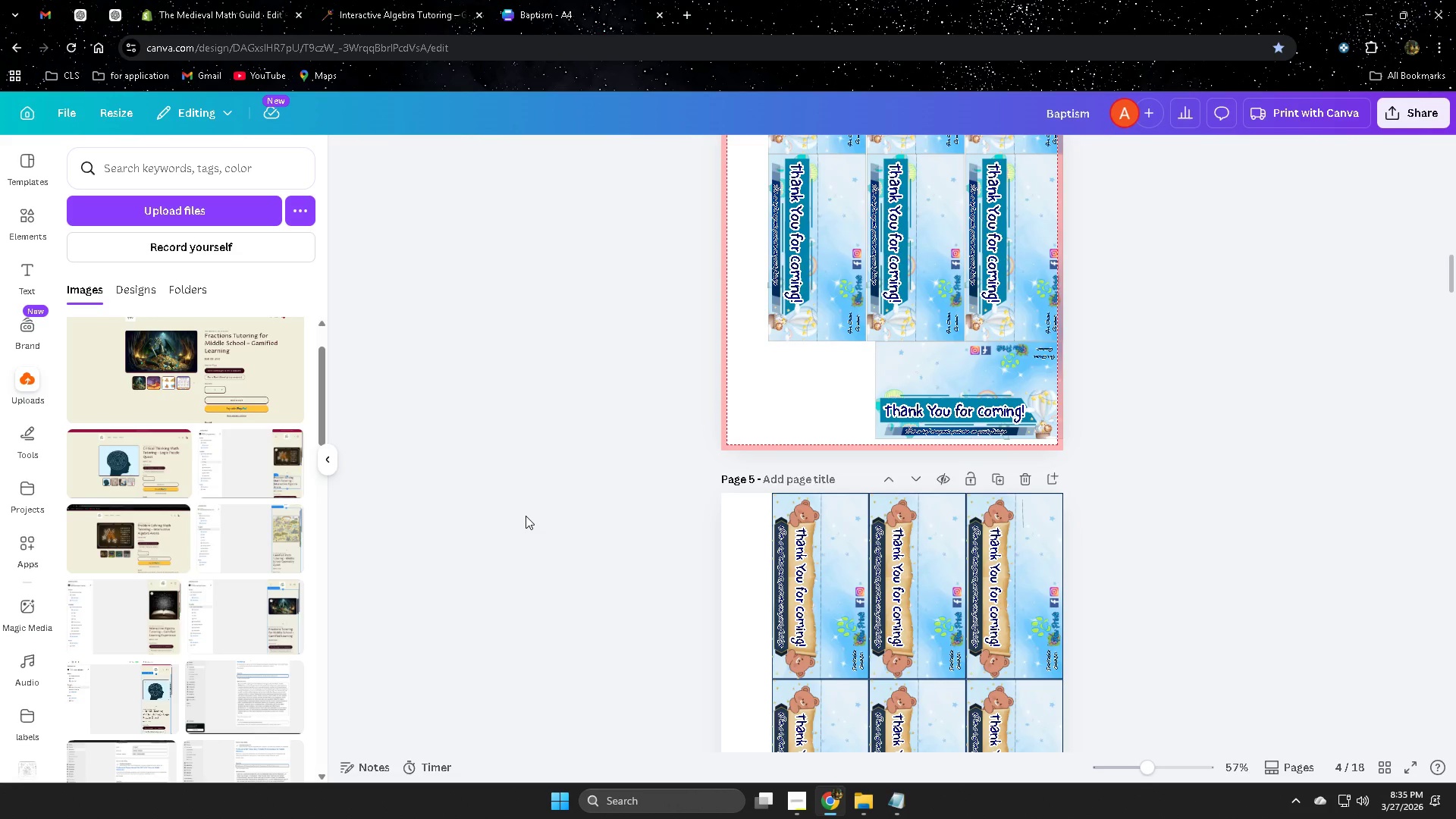 
wait(54.32)
 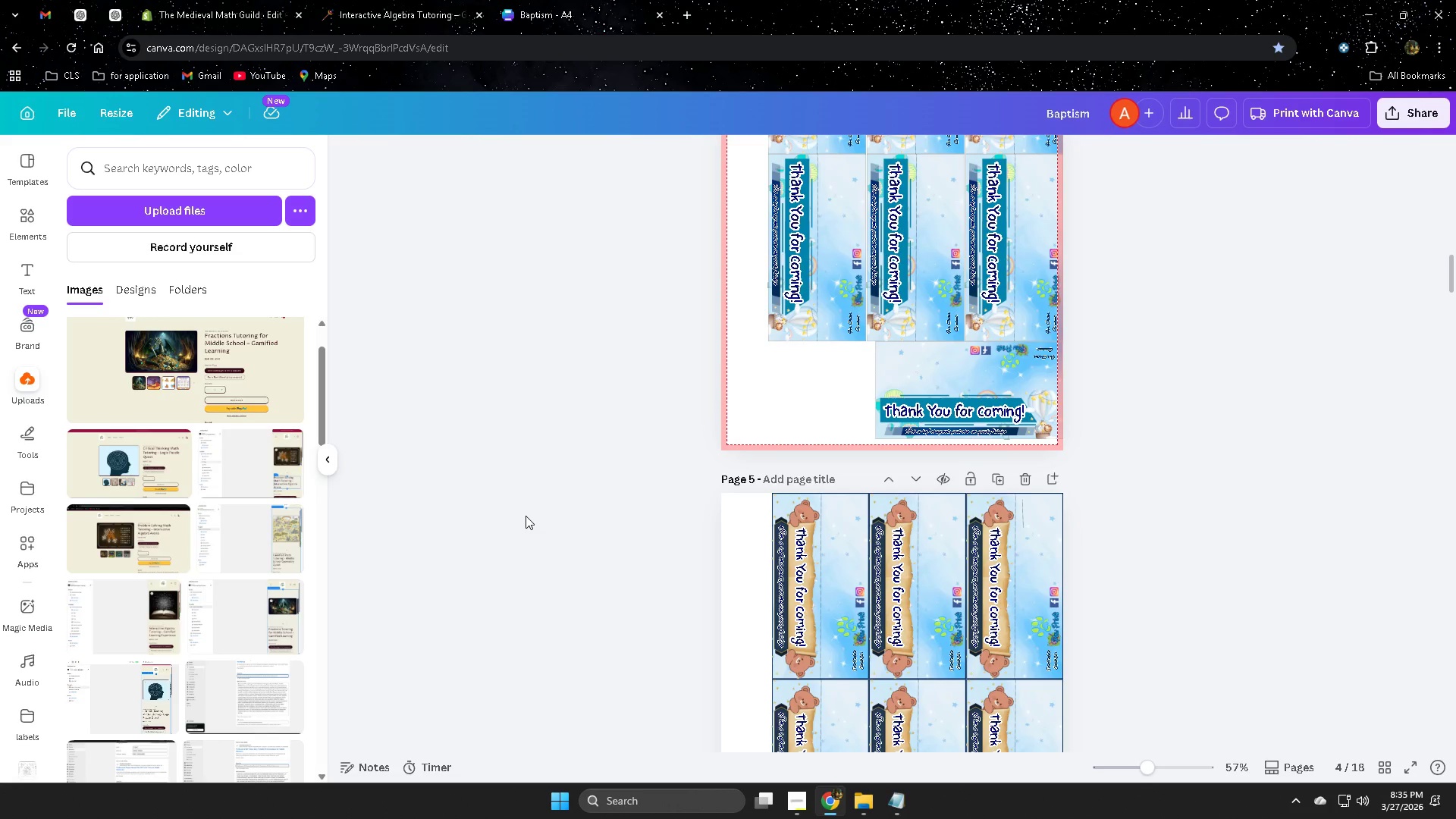 
left_click([70, 110])
 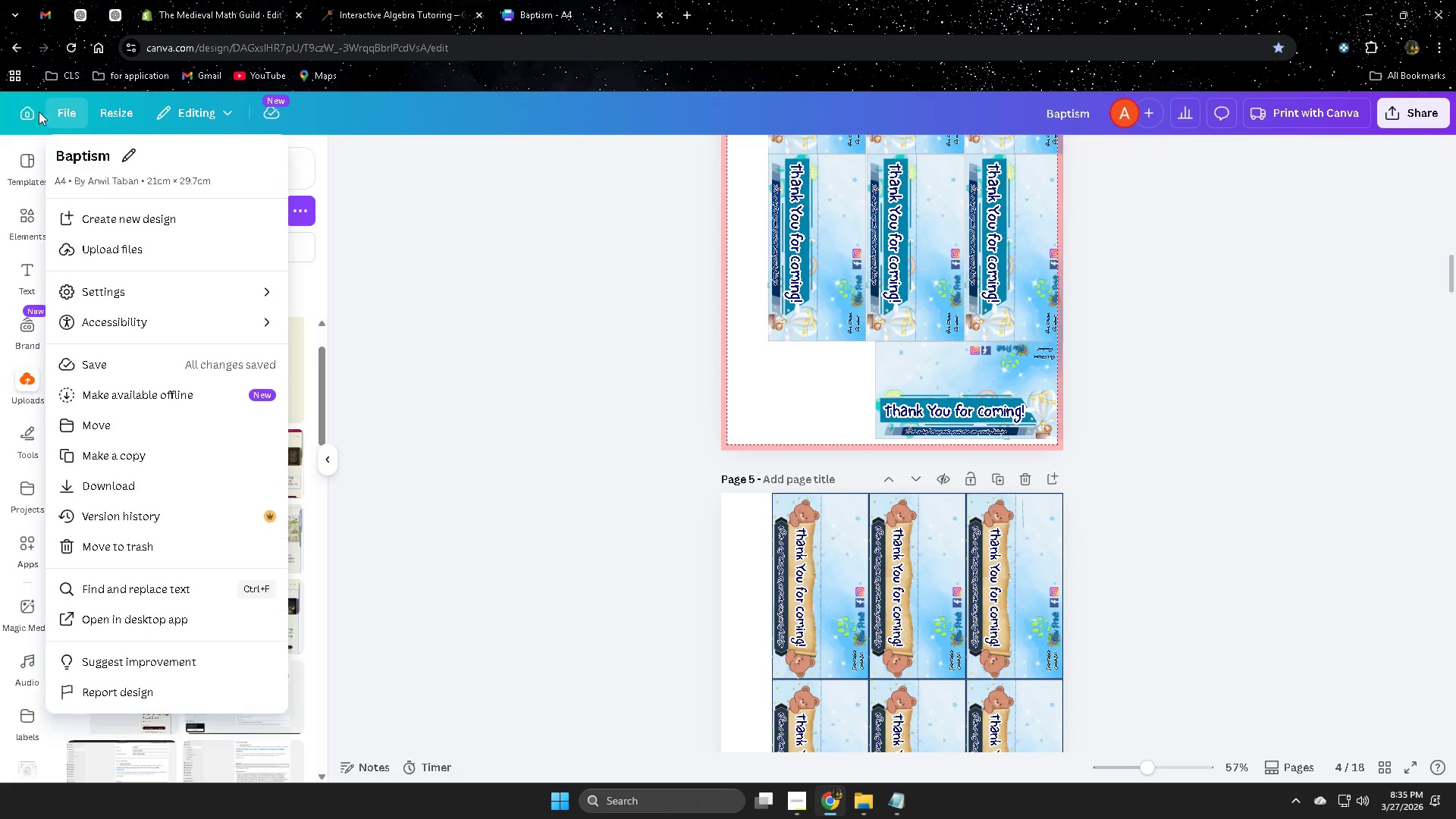 
left_click([24, 111])
 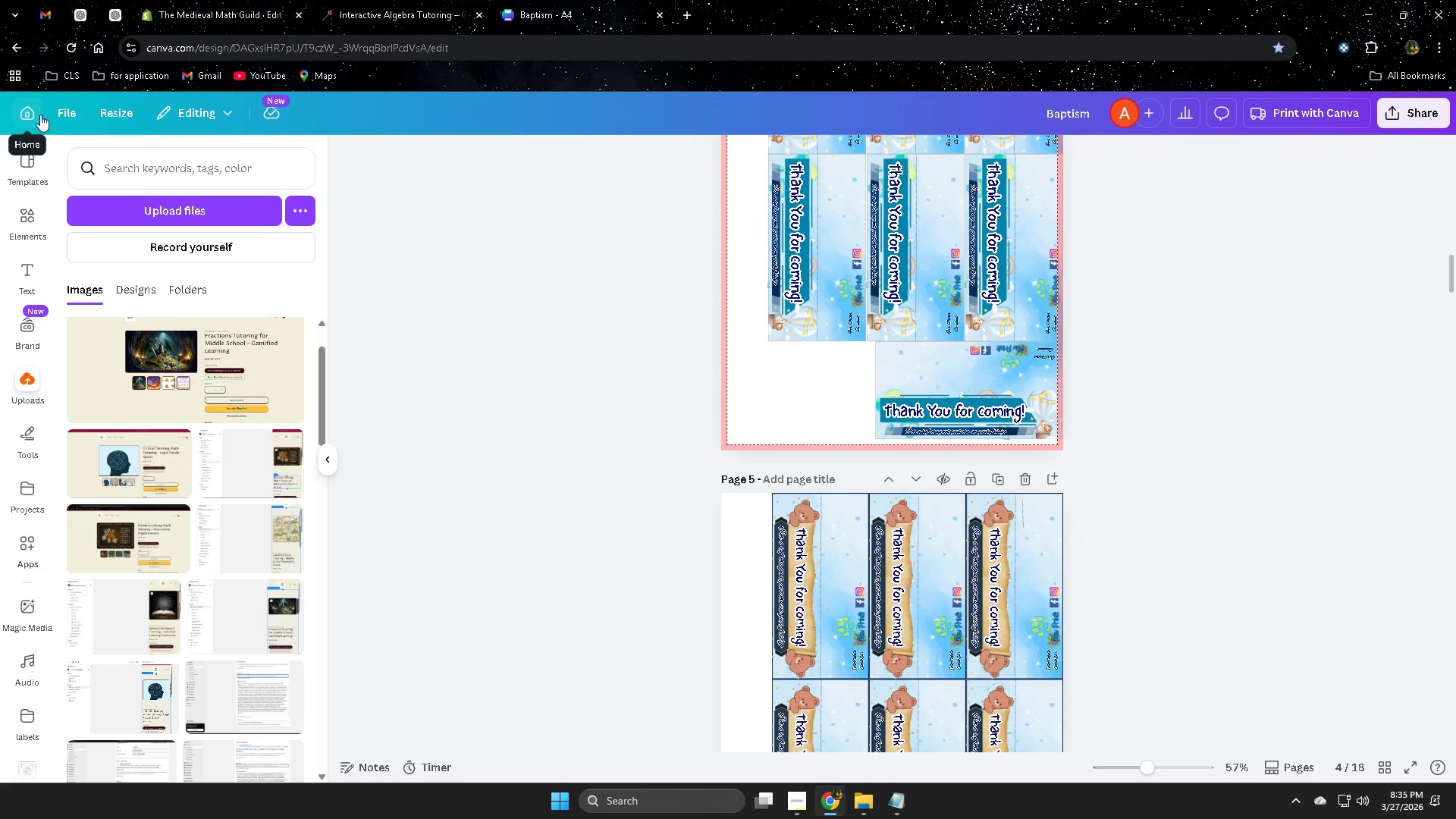 
left_click([28, 111])
 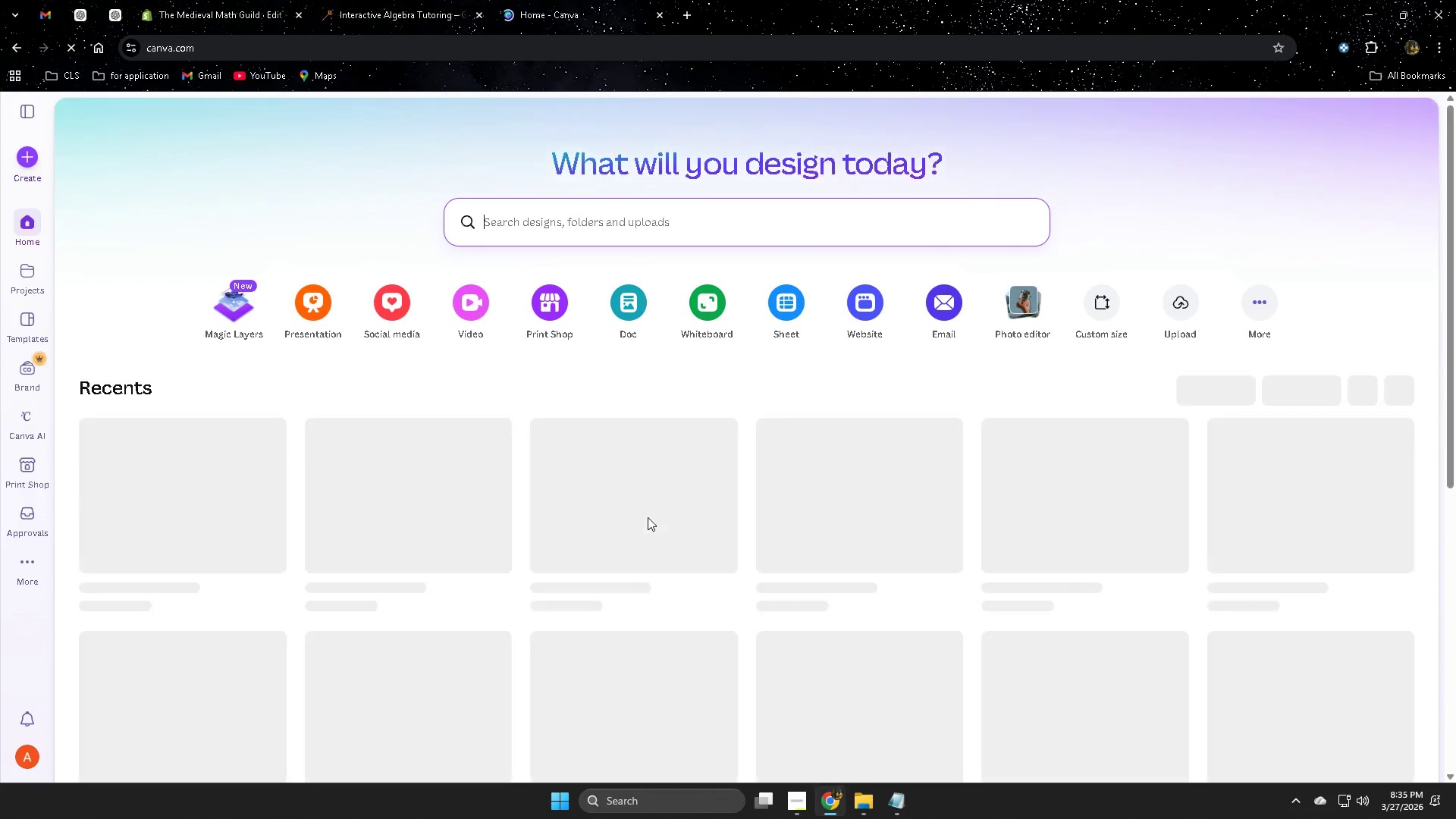 
left_click([33, 283])
 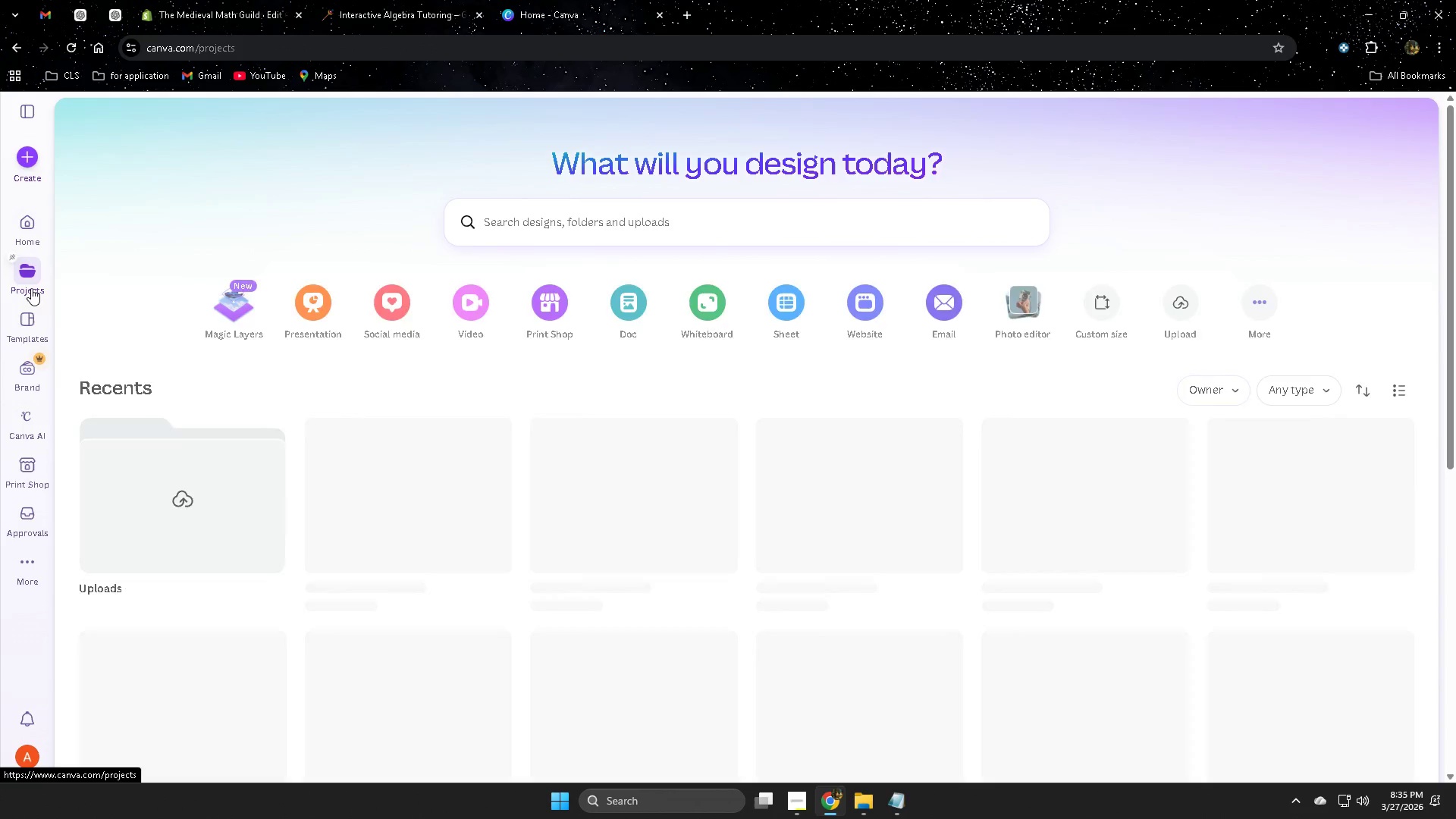 
mouse_move([725, 466])
 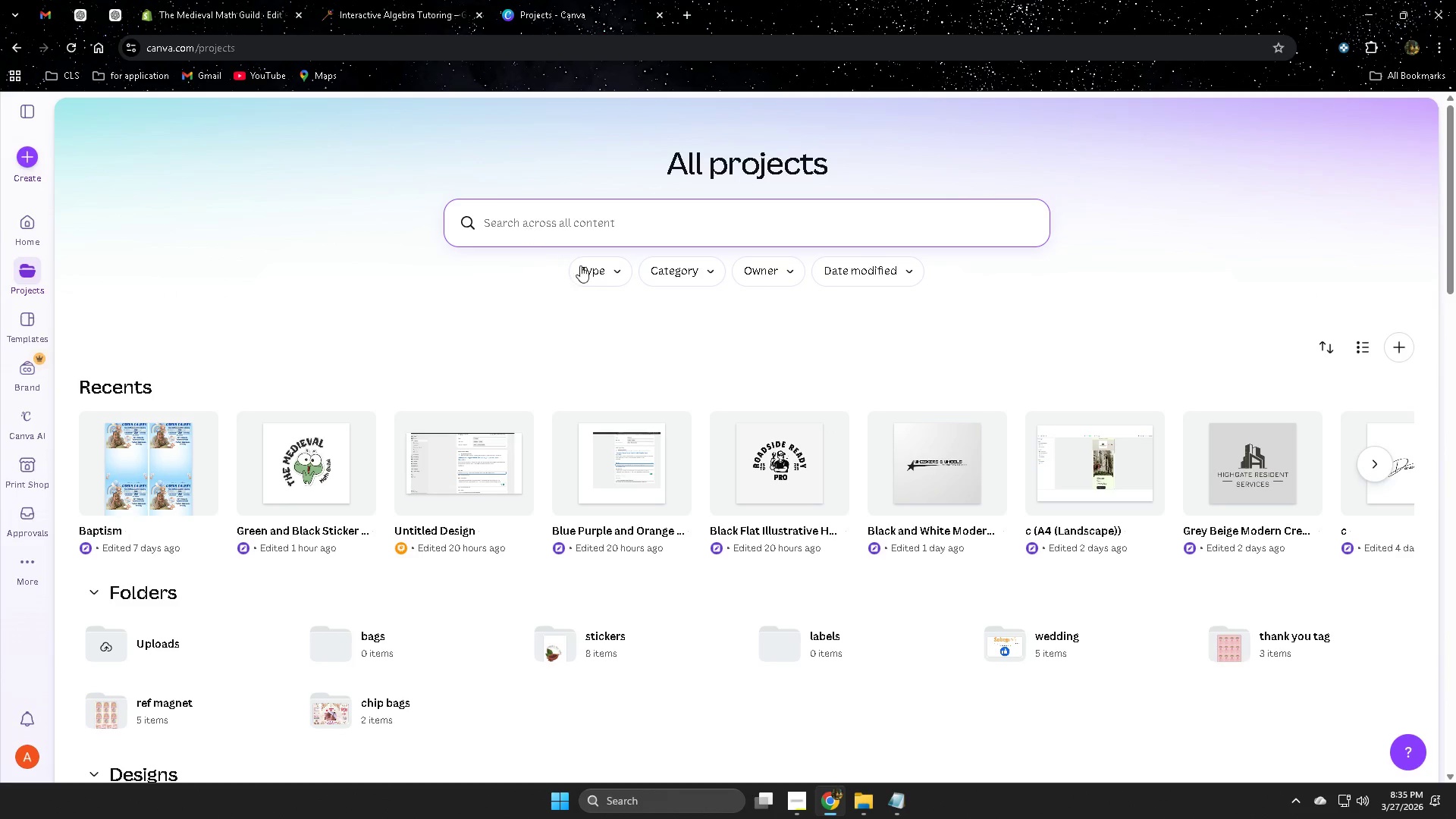 
left_click([441, 466])
 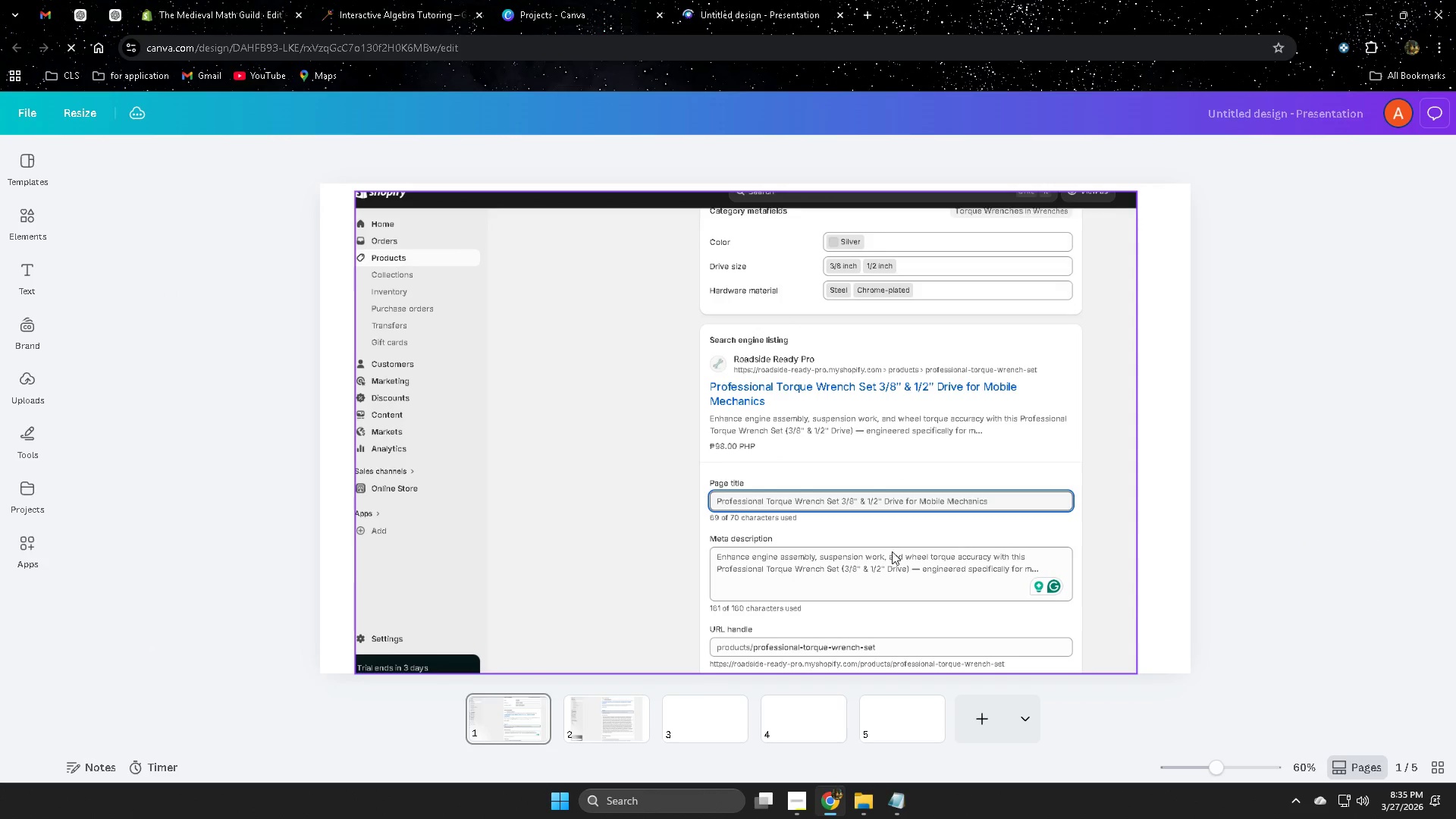 
scroll: coordinate [886, 555], scroll_direction: down, amount: 1.0
 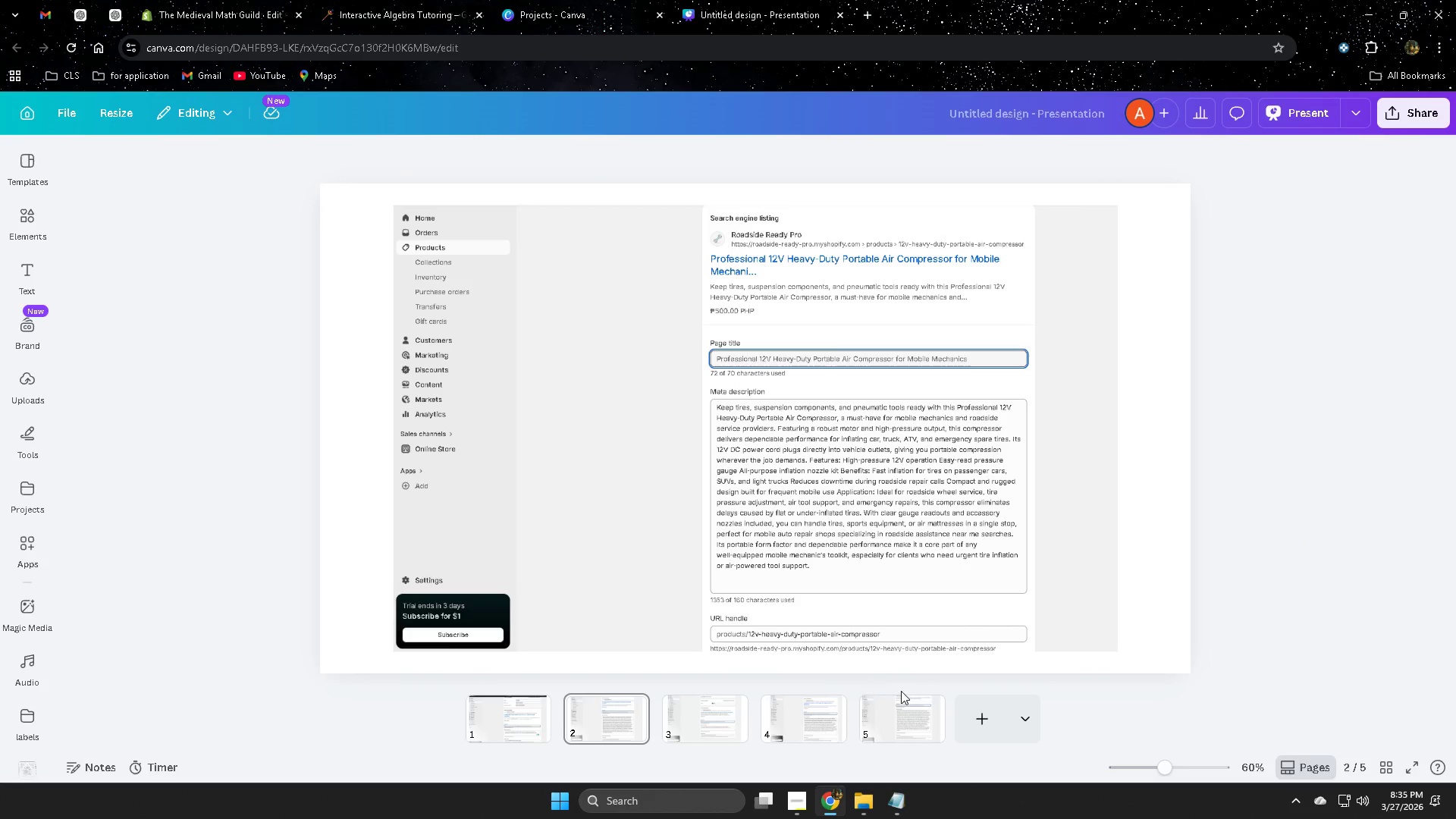 
key(Delete)
 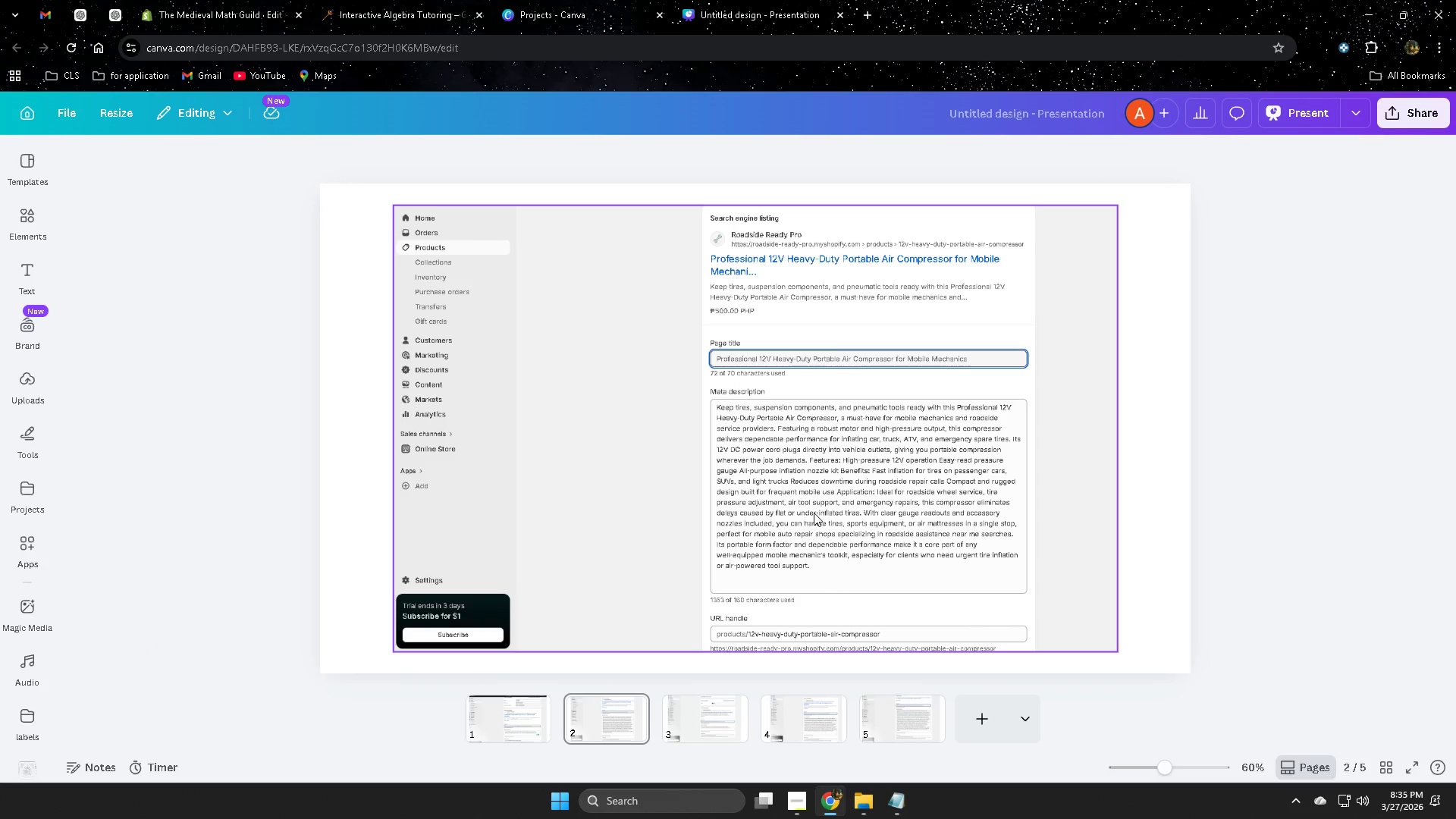 
left_click([814, 513])
 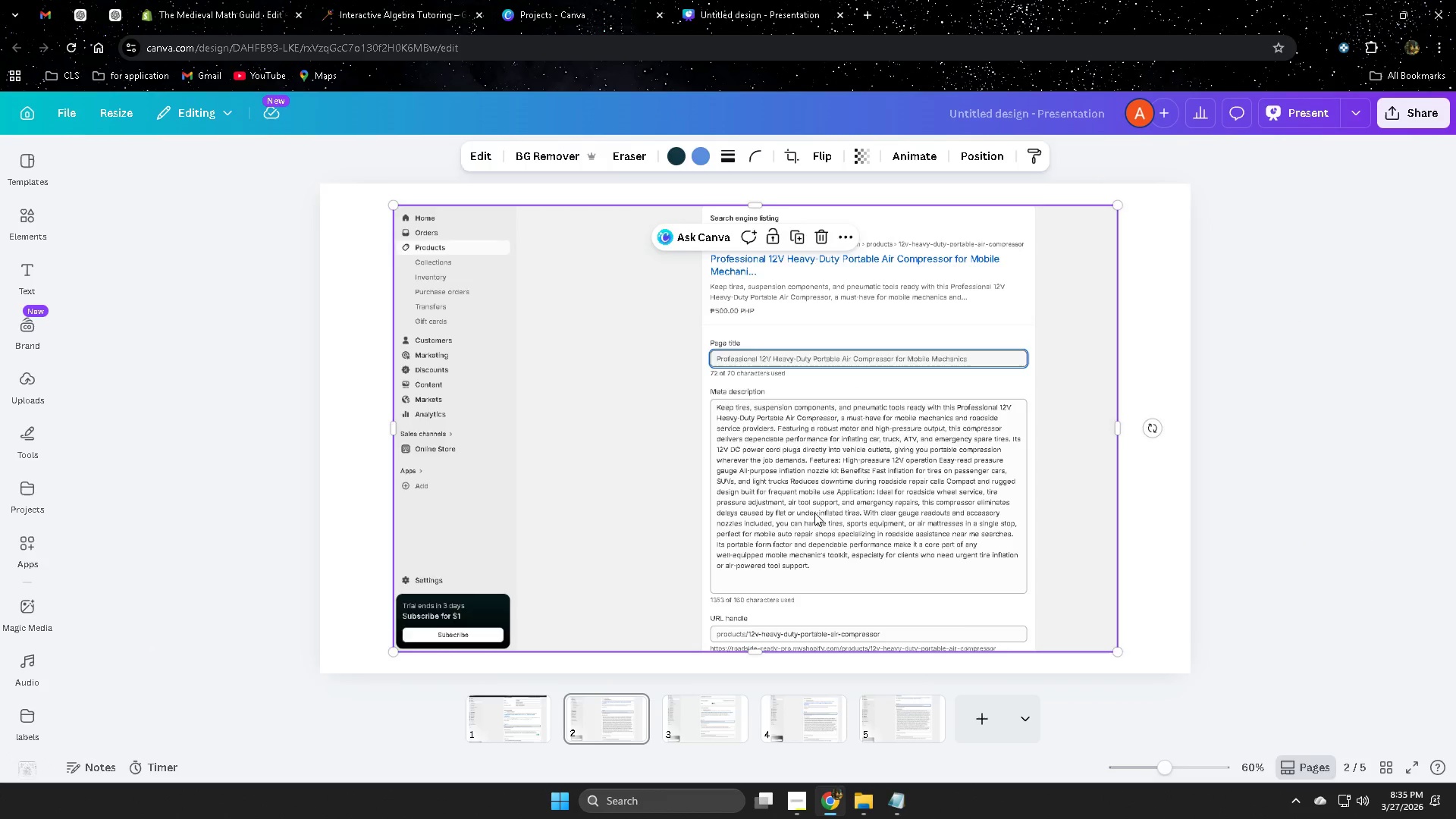 
key(Delete)
 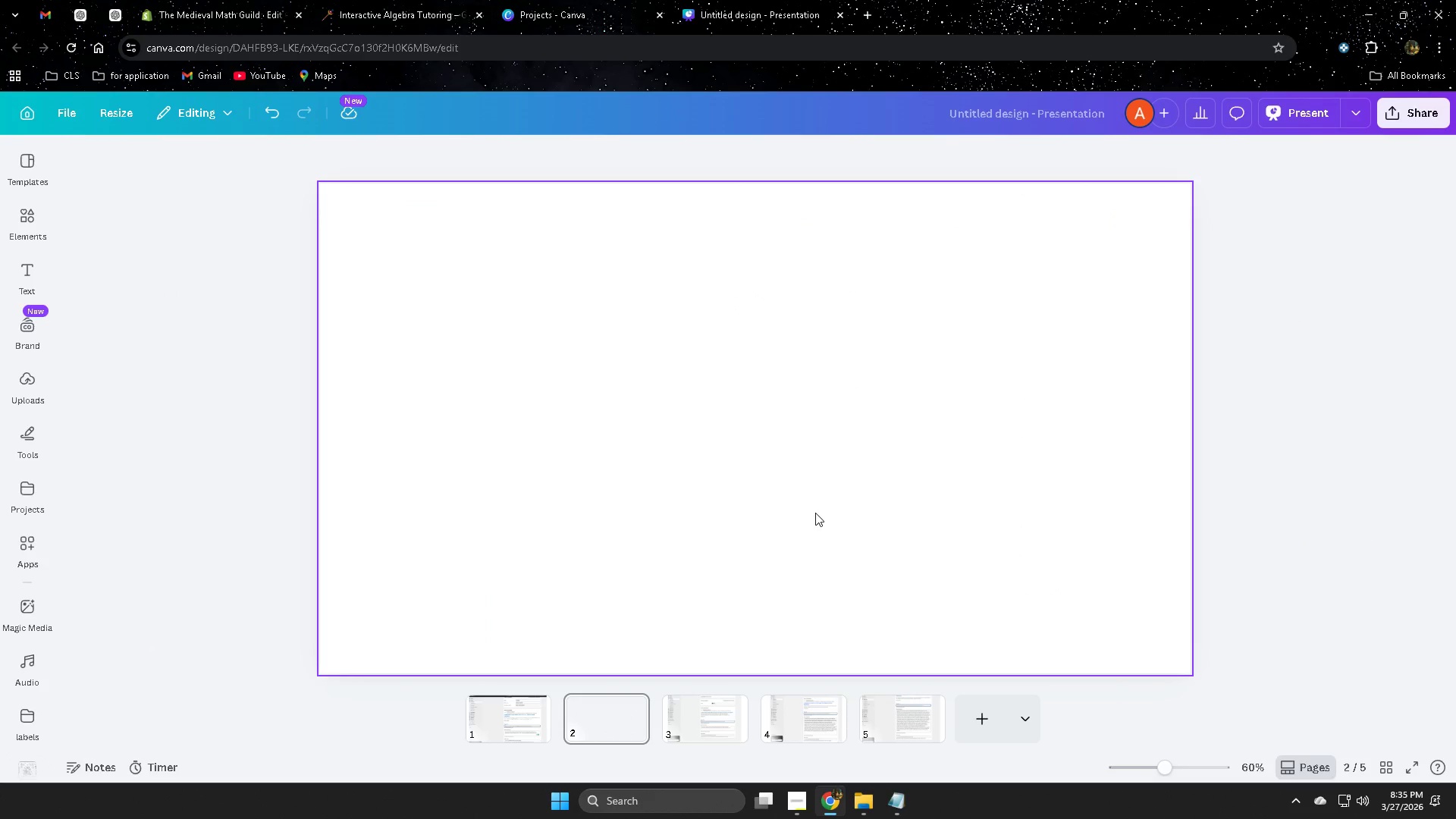 
key(Delete)
 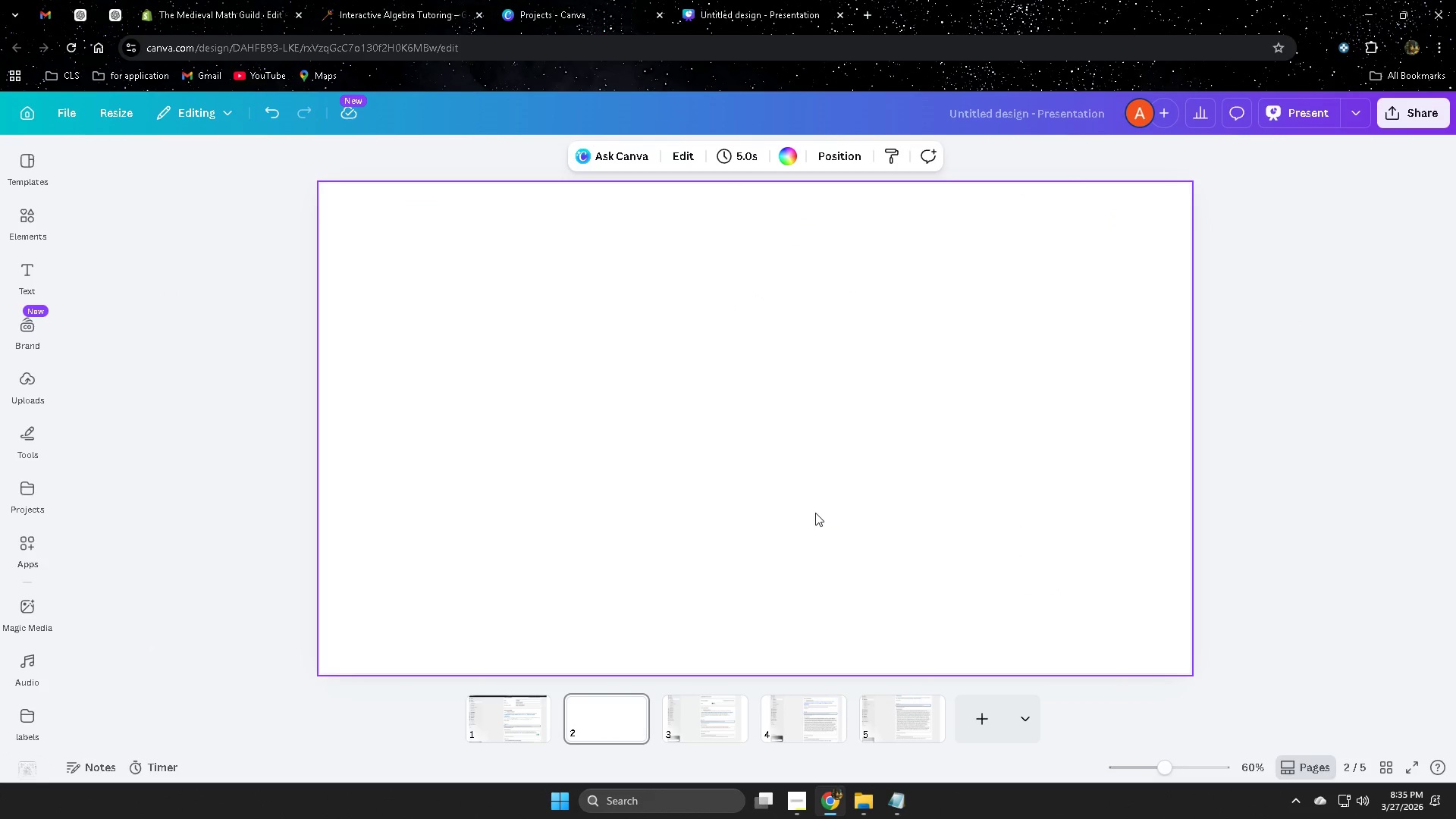 
left_click([815, 513])
 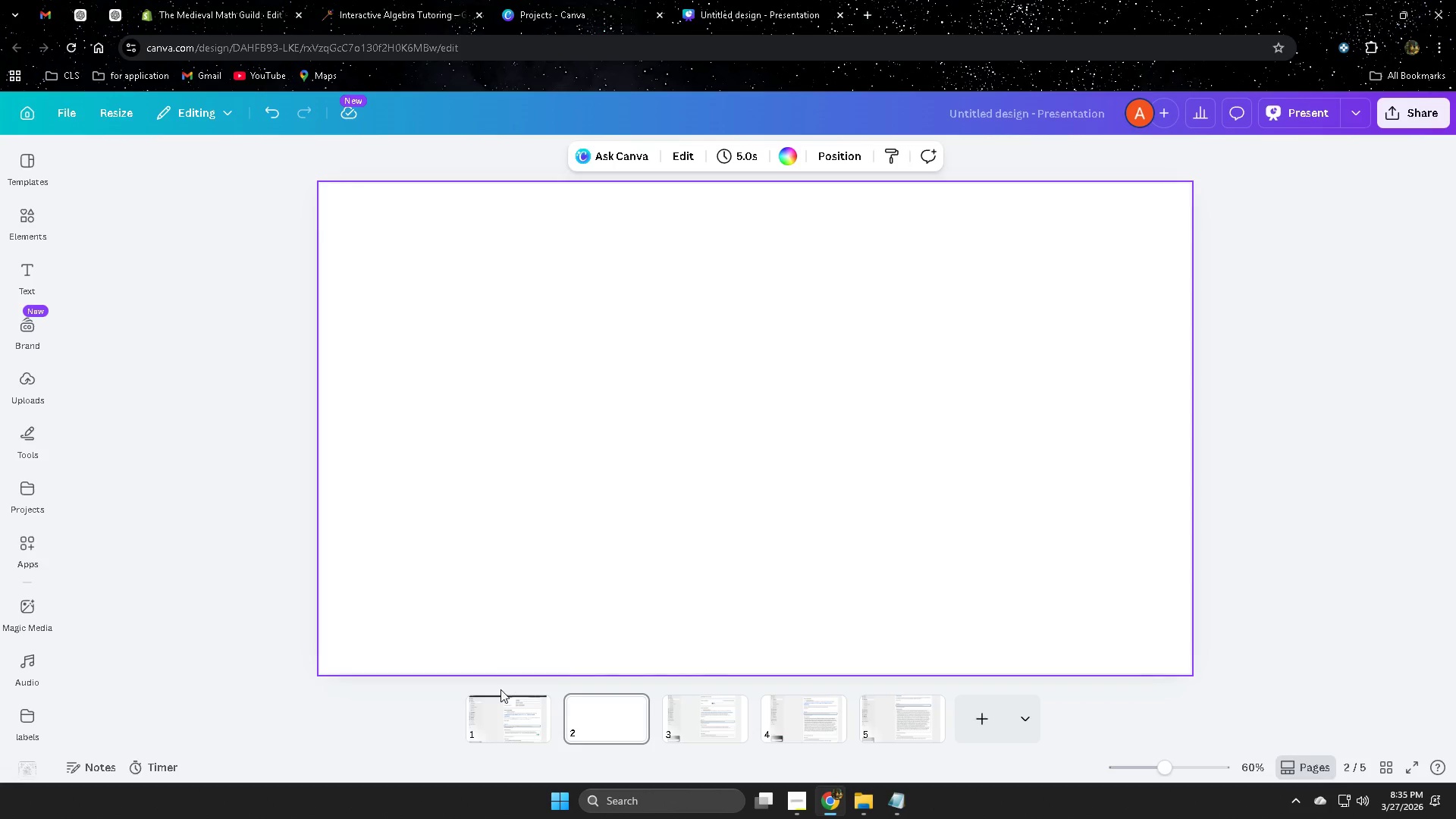 
left_click([497, 699])
 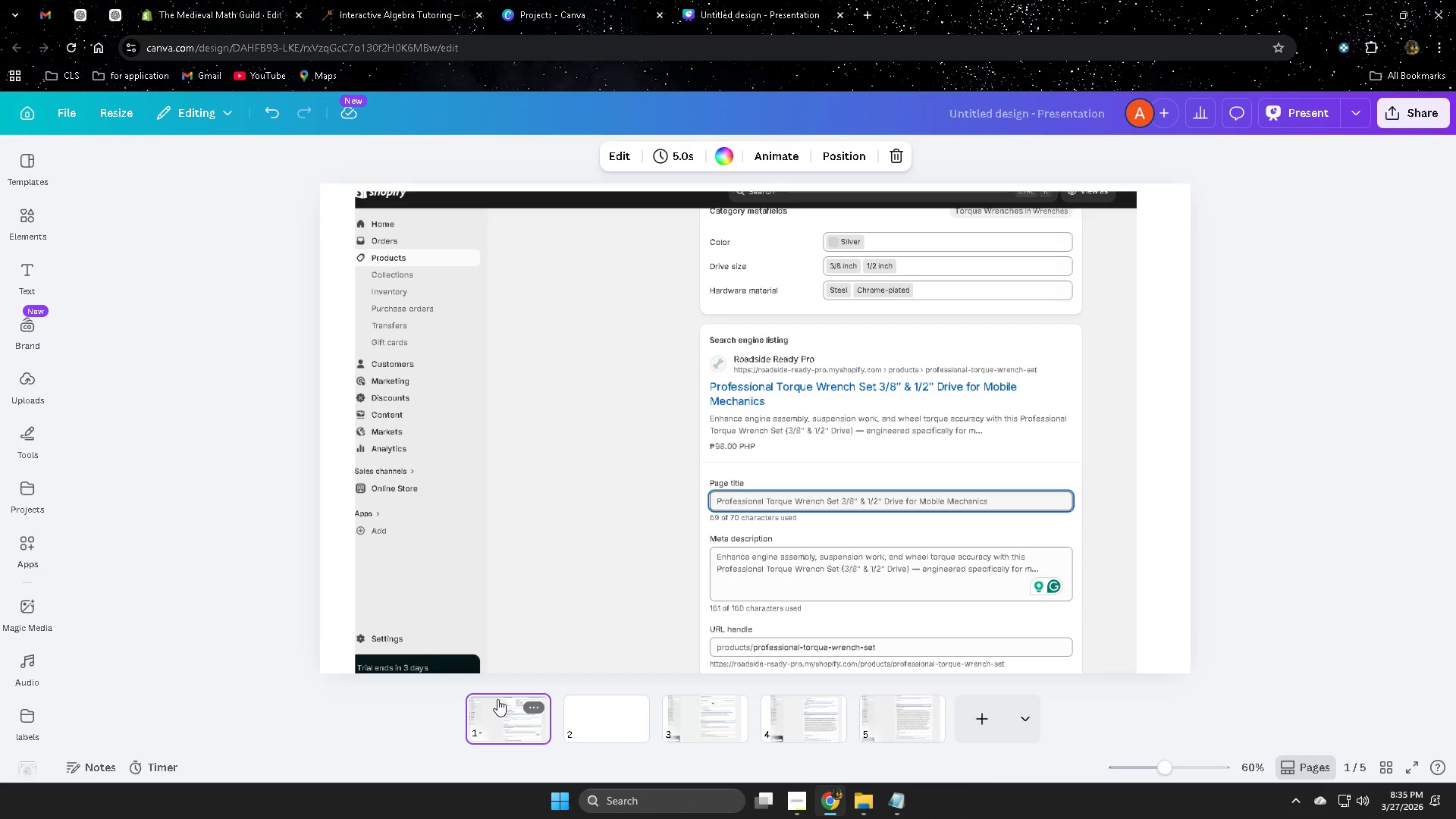 
key(Delete)
 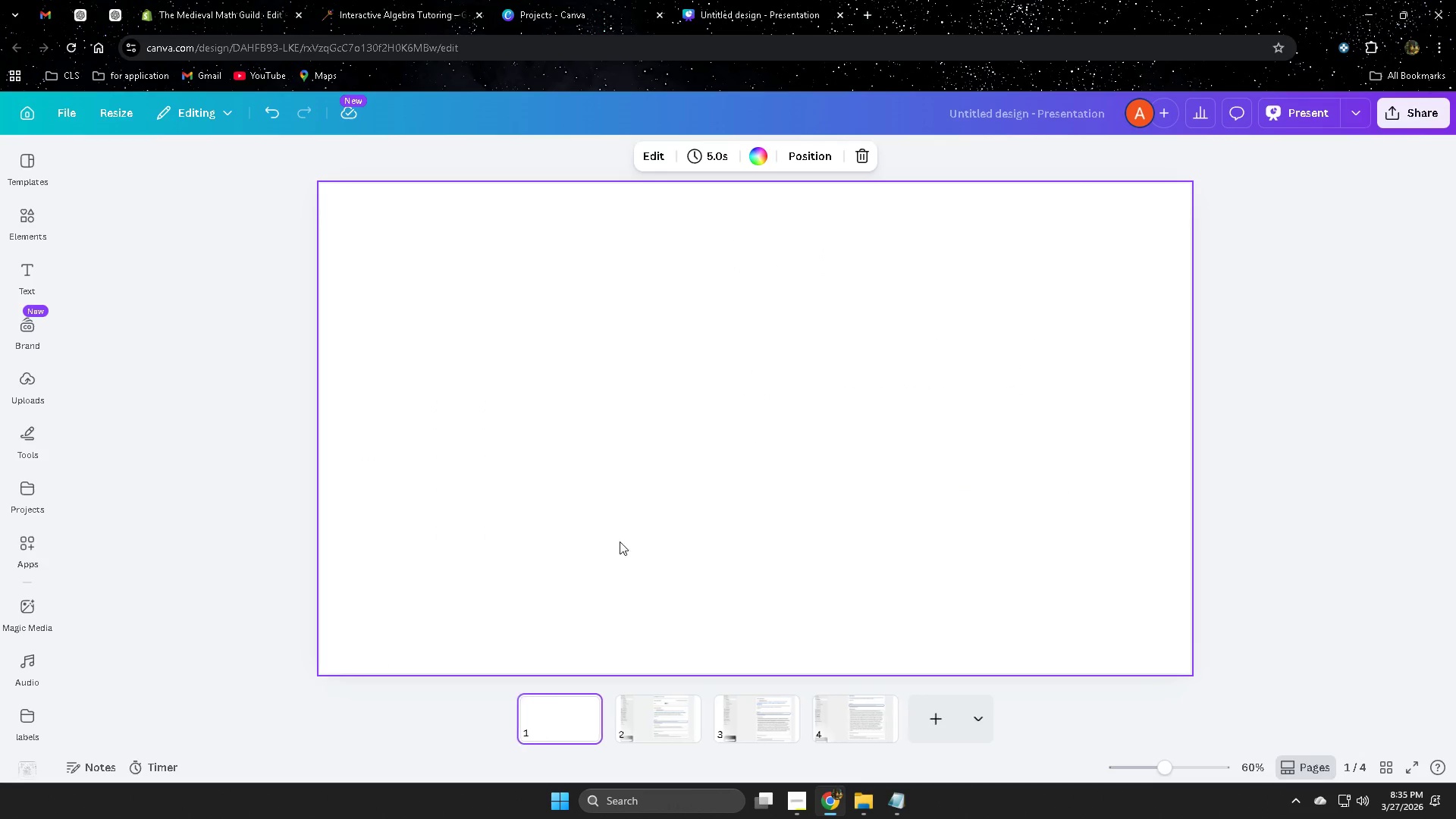 
left_click([630, 525])
 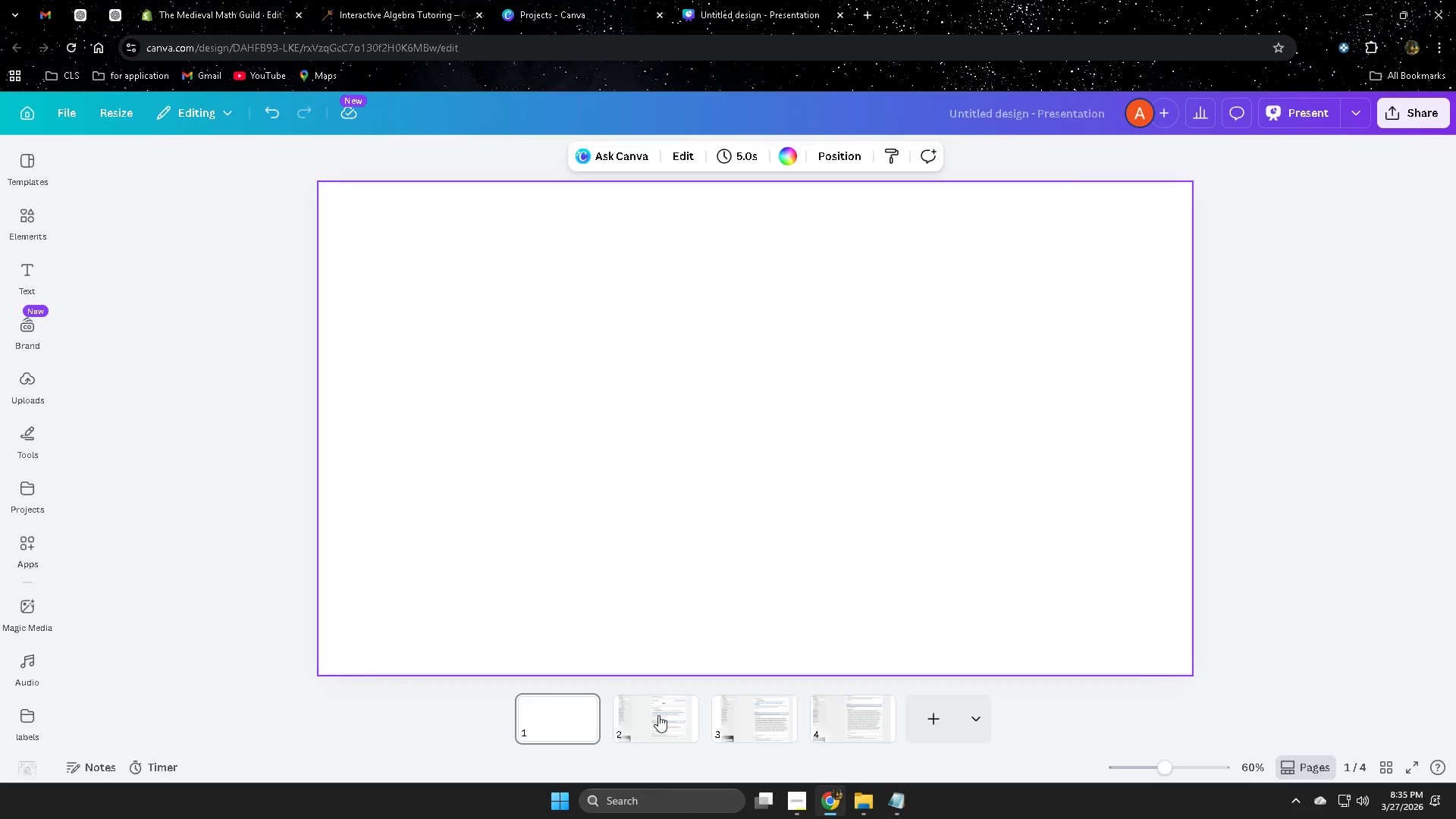 
left_click([661, 711])
 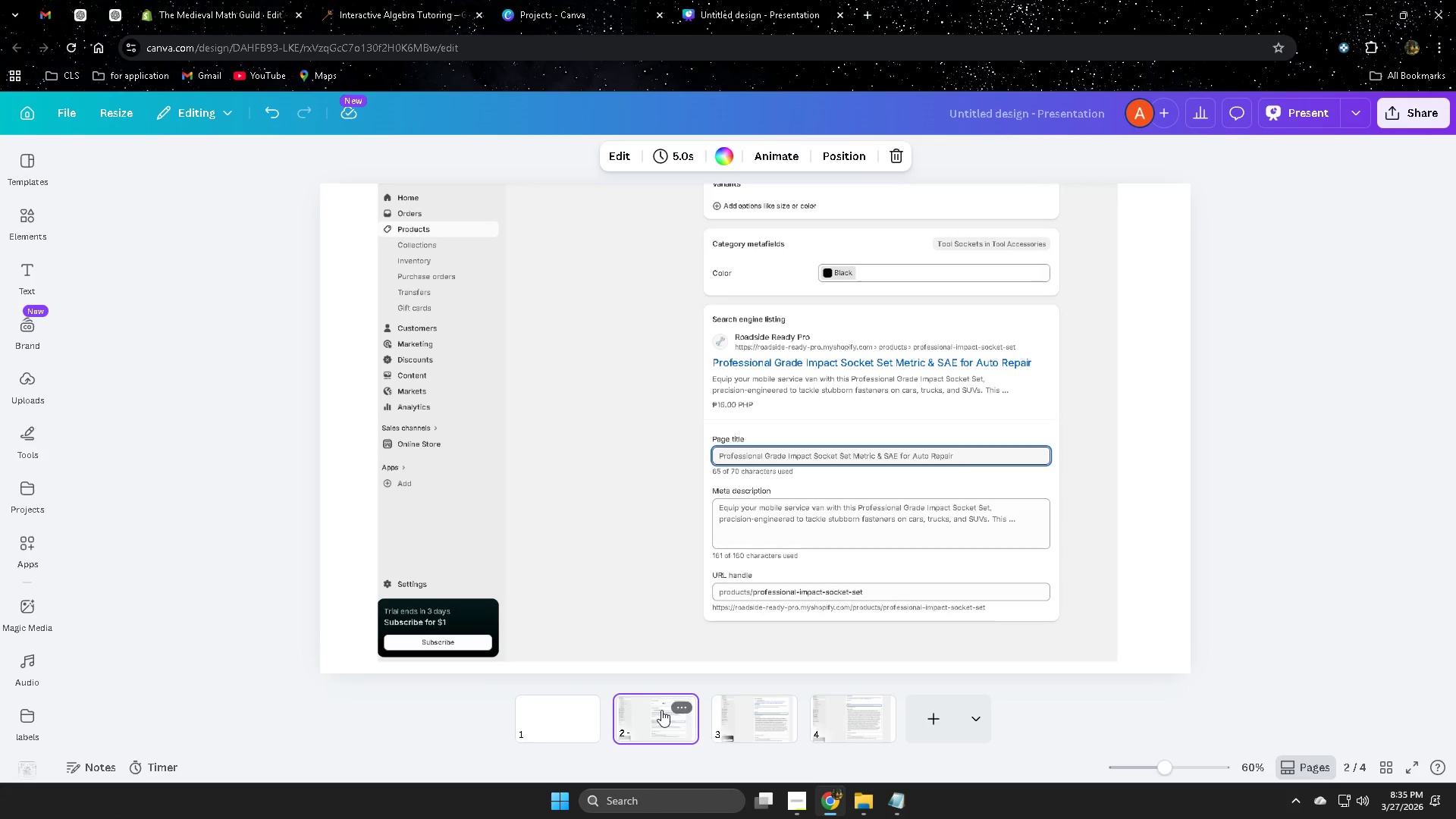 
key(Delete)
 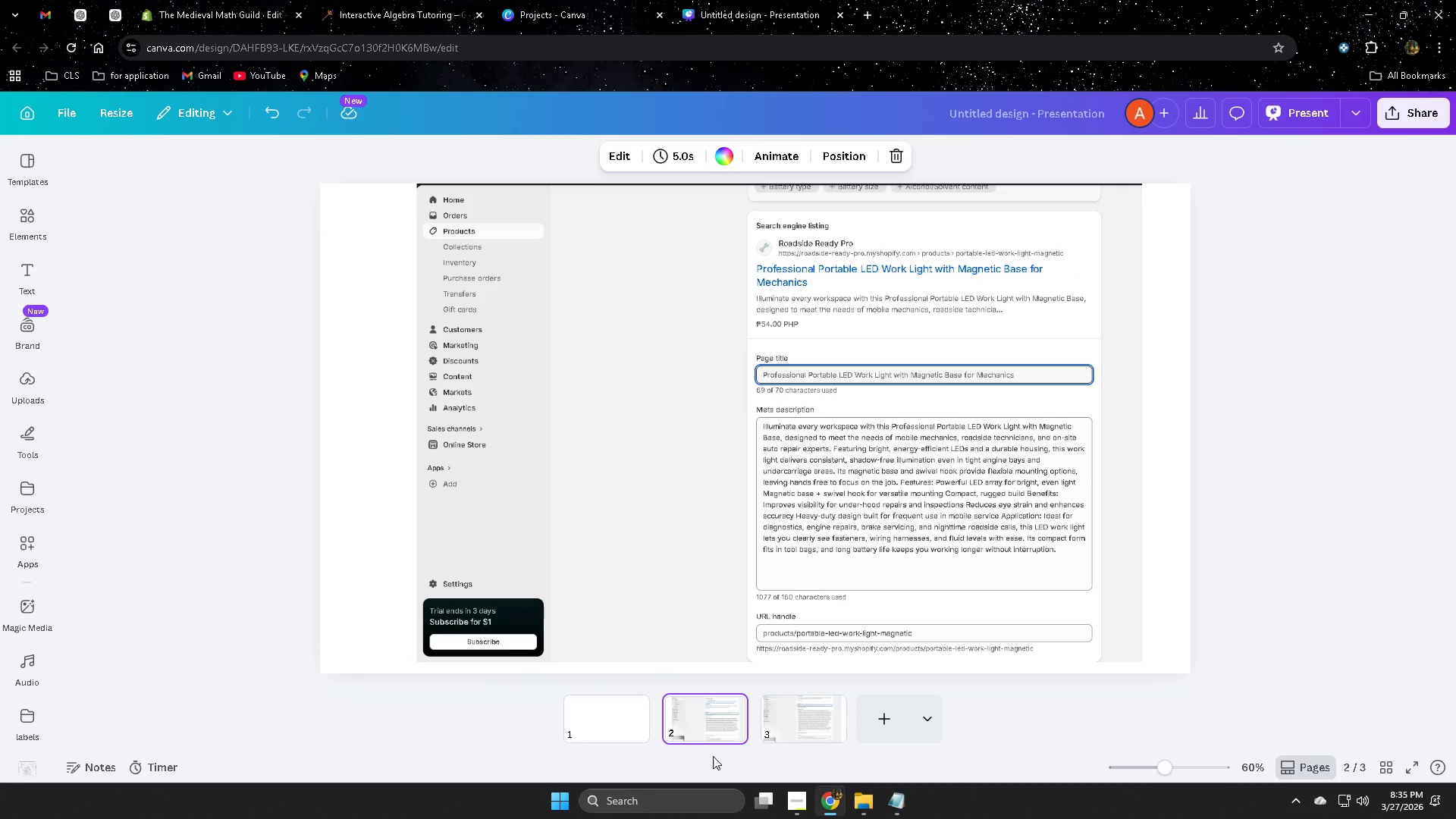 
left_click([720, 722])
 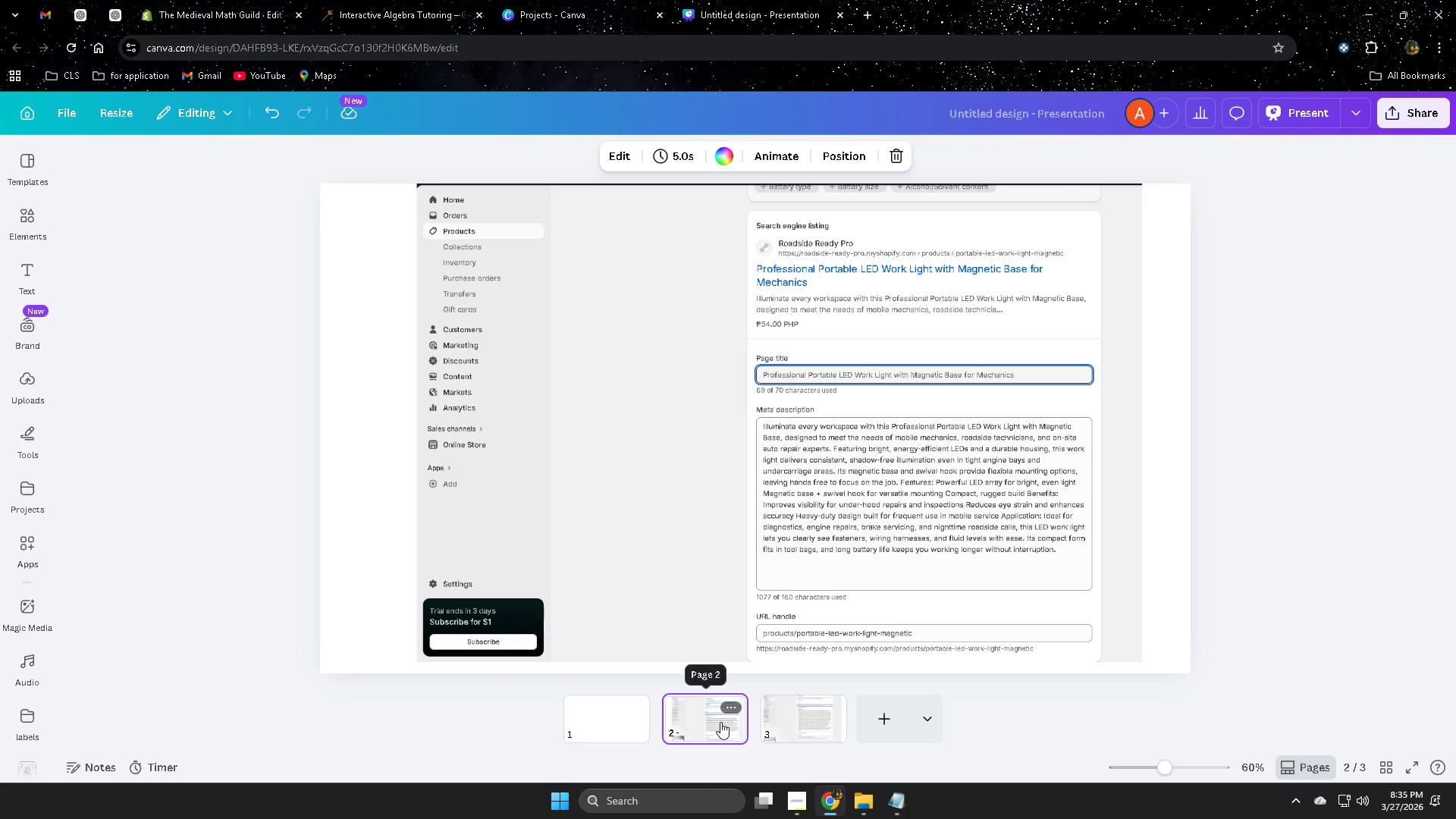 
key(Delete)
 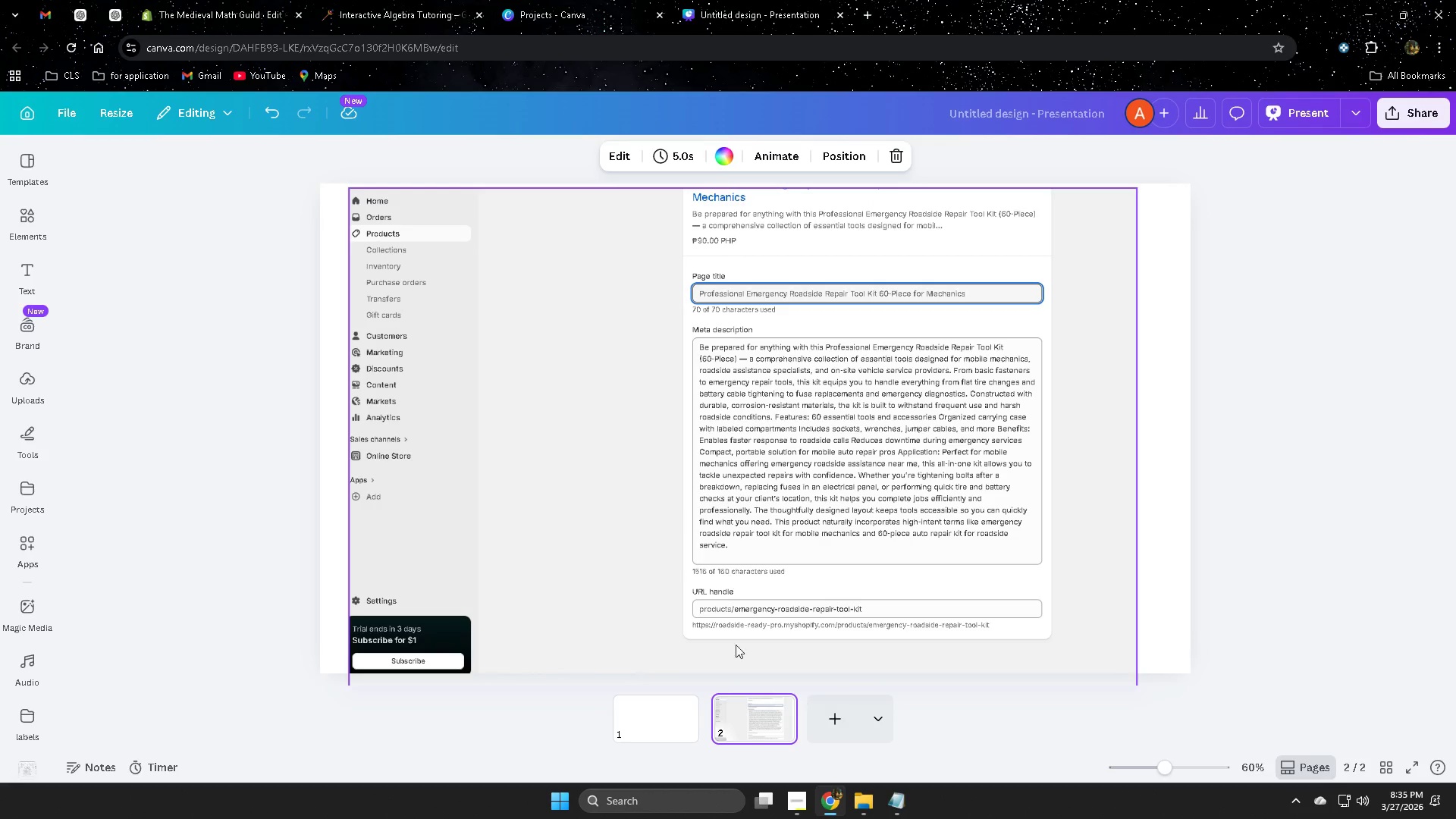 
left_click([754, 724])
 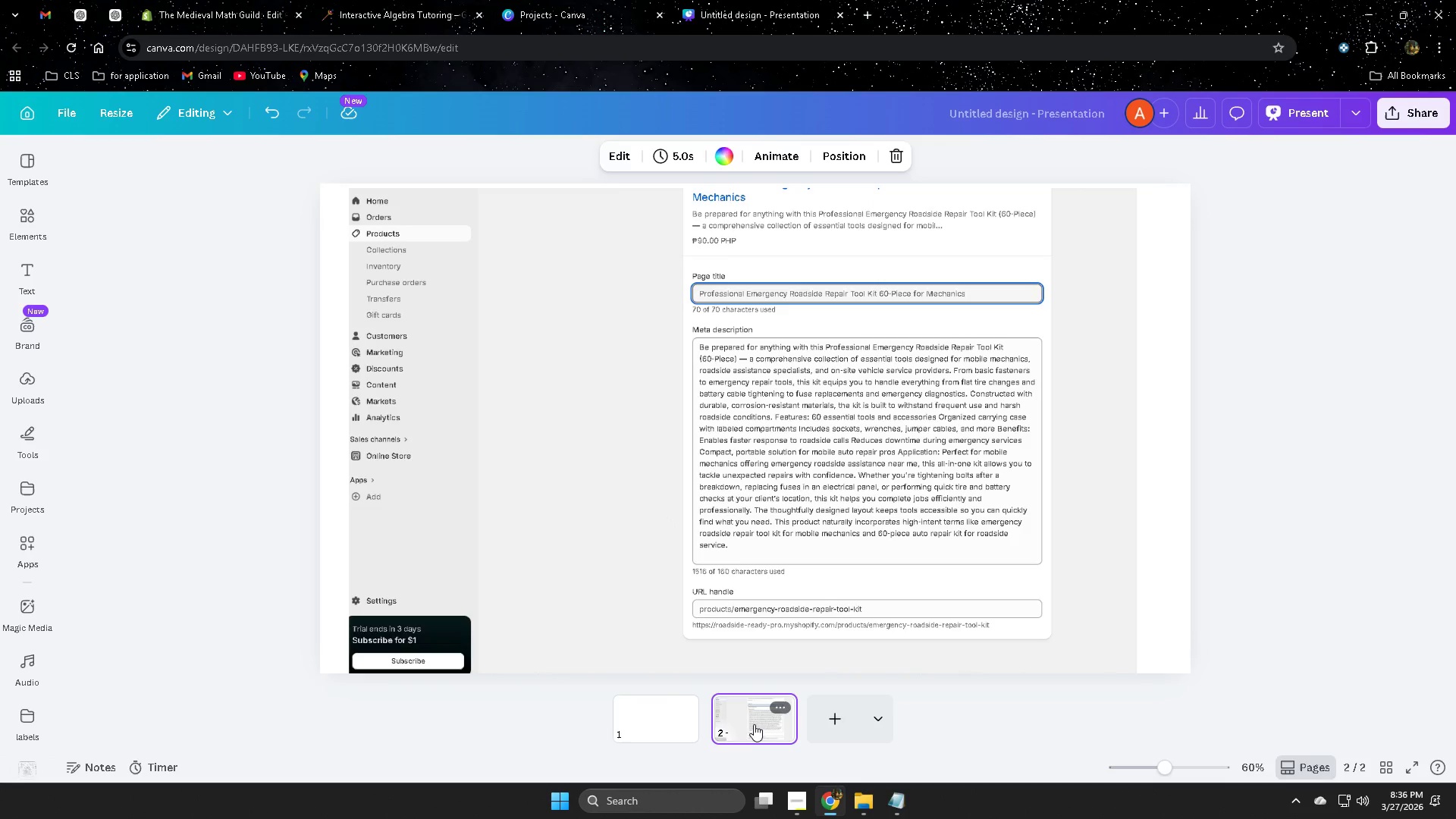 
key(Delete)
 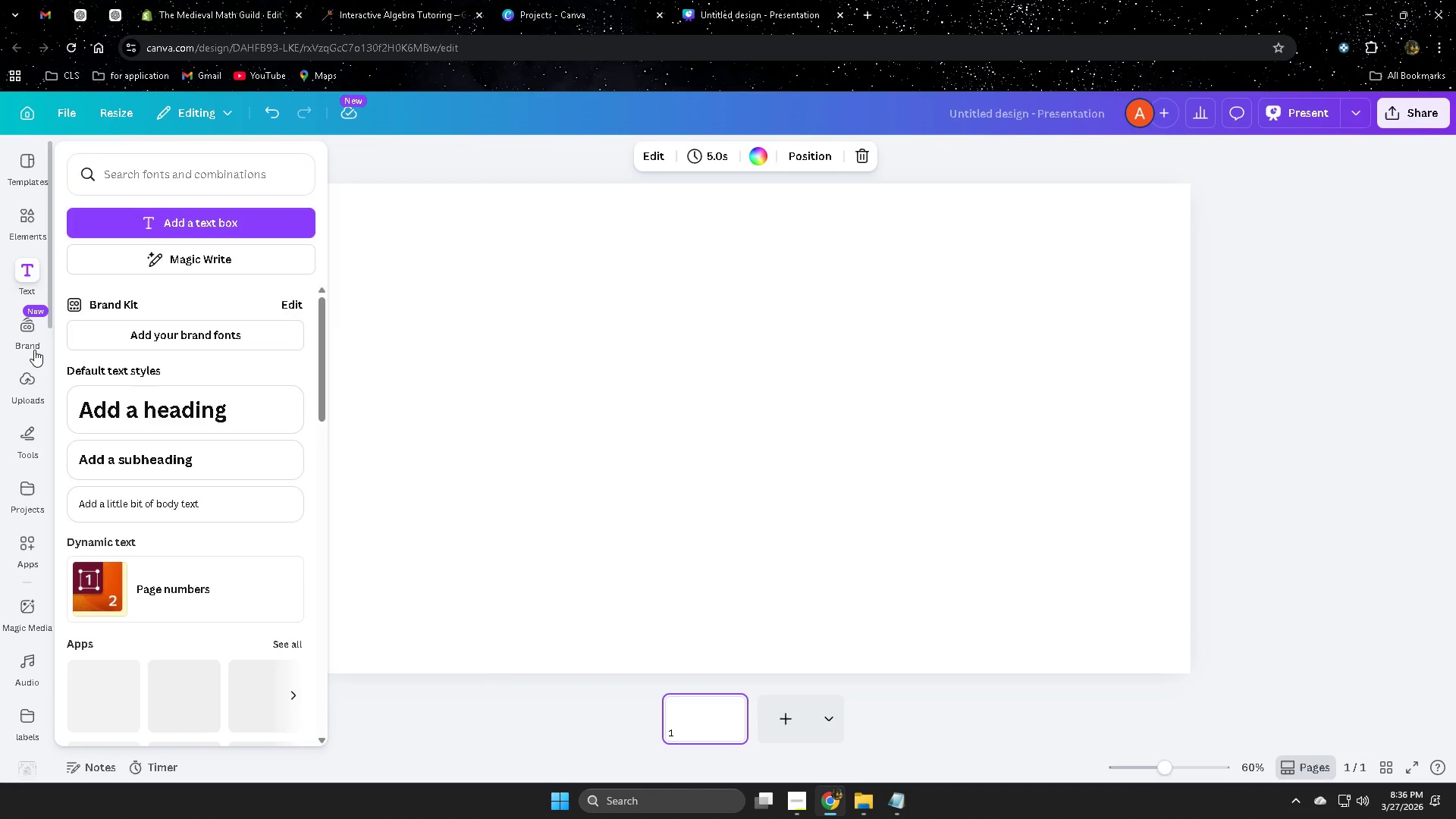 
left_click([24, 380])
 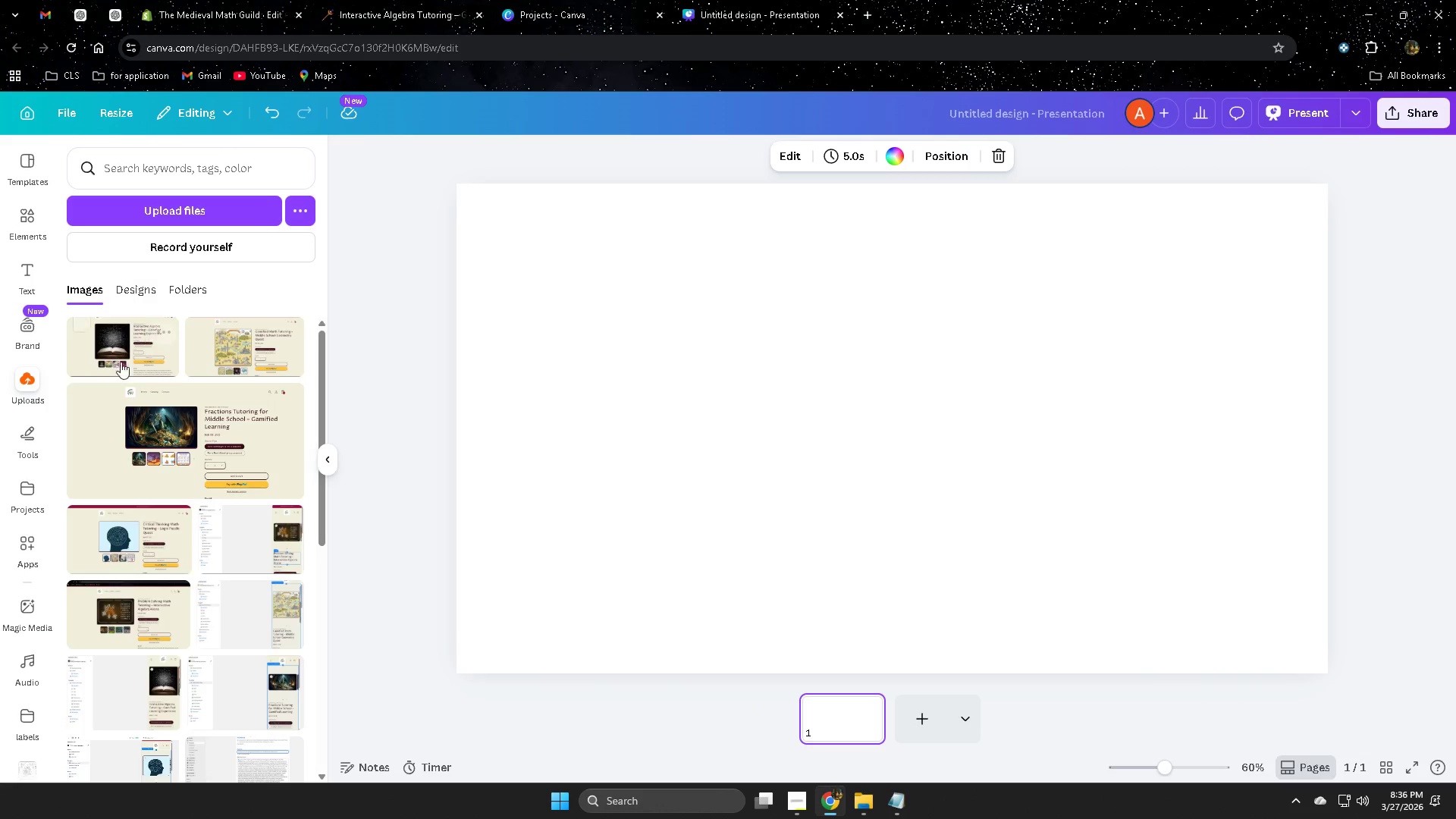 
left_click_drag(start_coordinate=[128, 345], to_coordinate=[670, 399])
 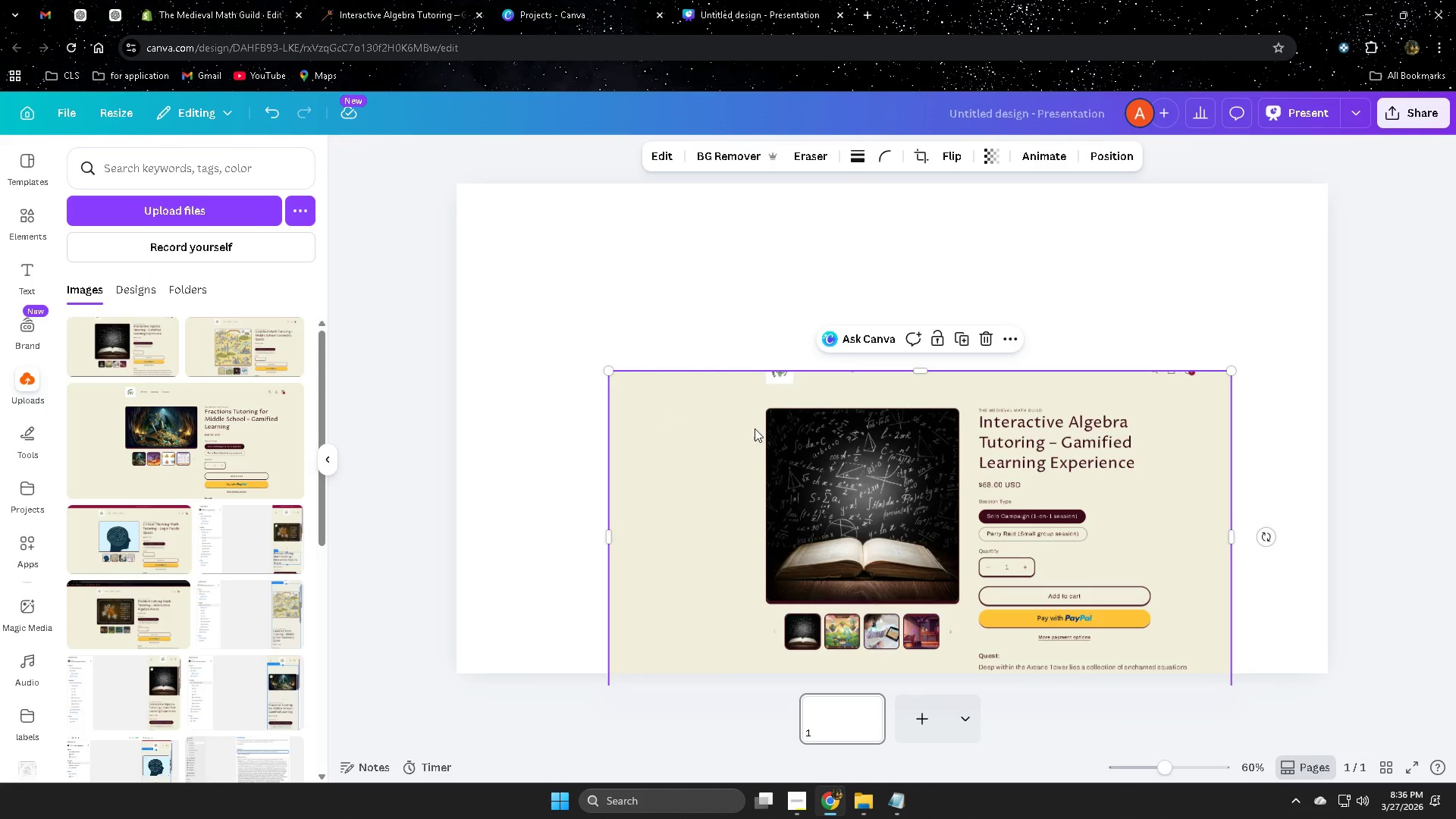 
left_click_drag(start_coordinate=[912, 443], to_coordinate=[772, 408])
 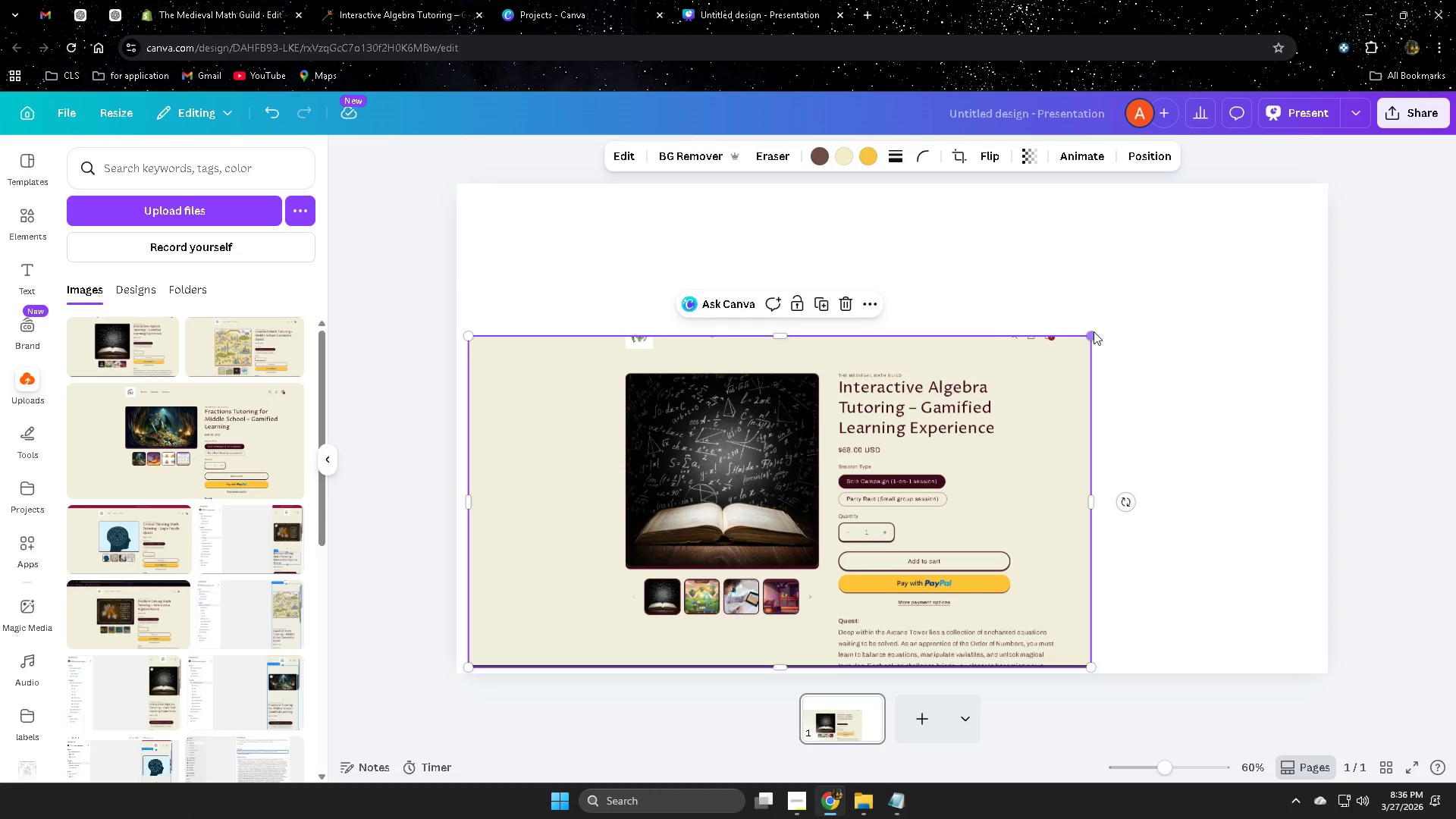 
left_click_drag(start_coordinate=[1091, 333], to_coordinate=[1310, 197])
 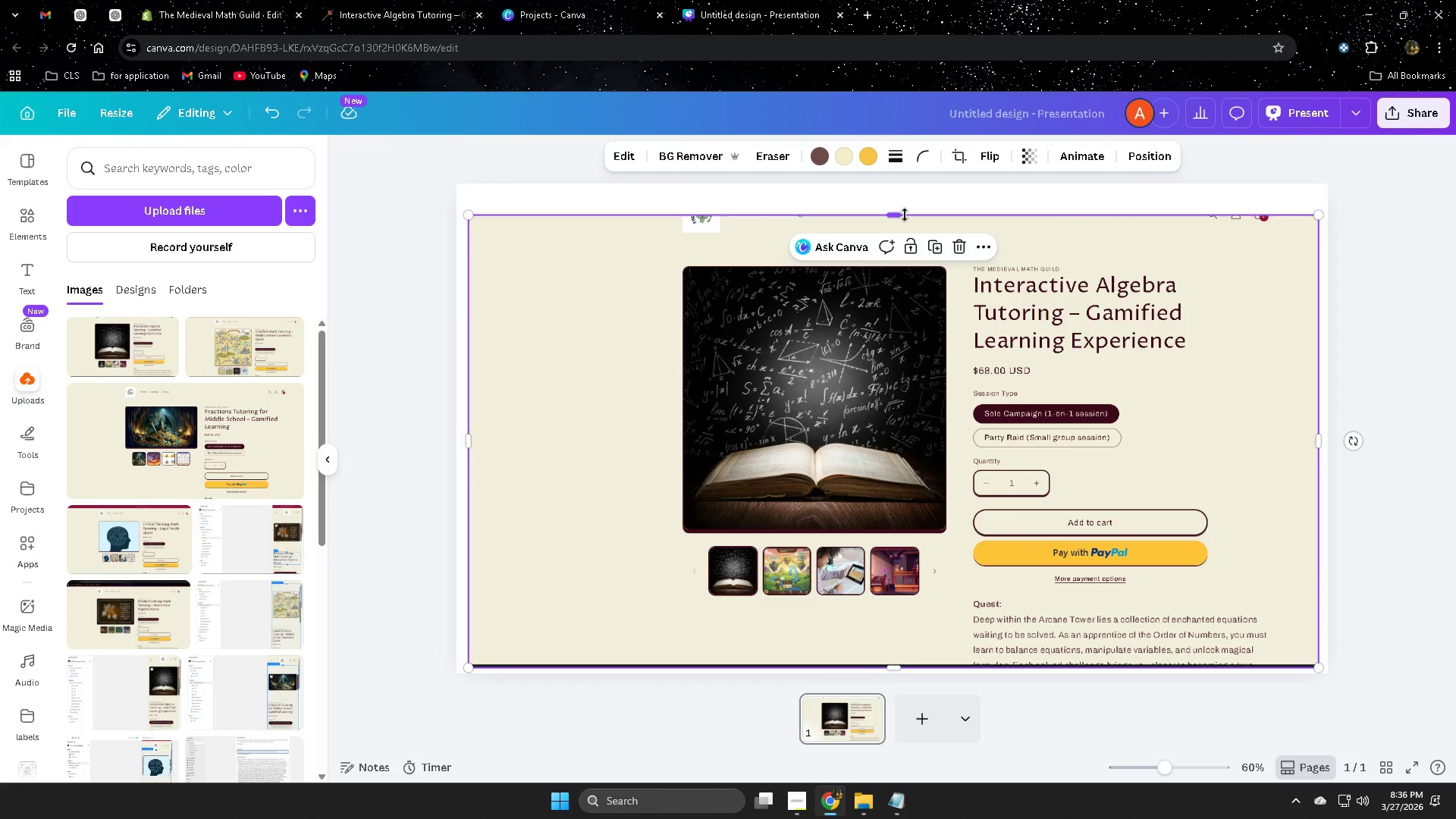 
left_click_drag(start_coordinate=[894, 210], to_coordinate=[907, 183])
 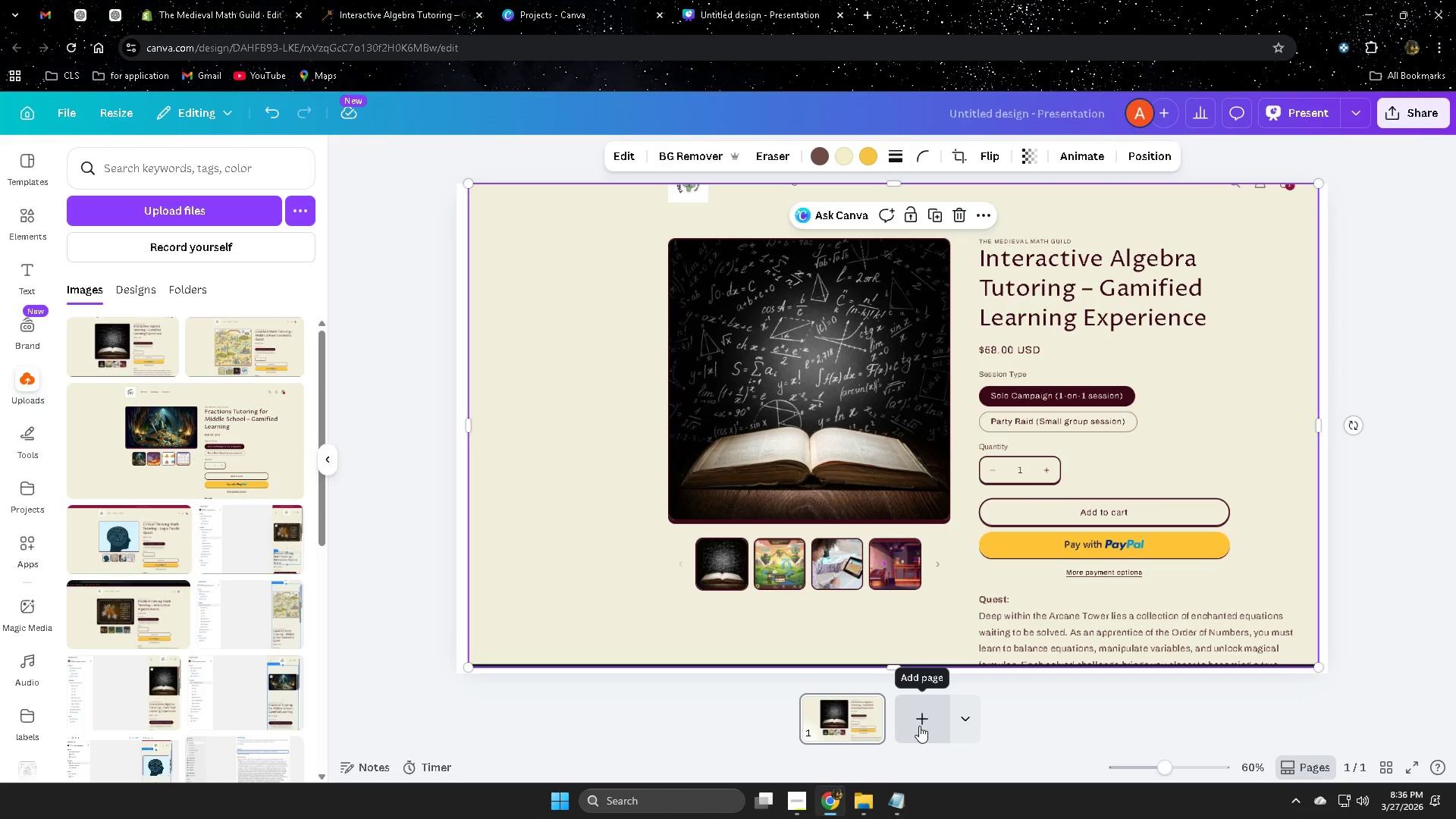 
left_click([919, 726])
 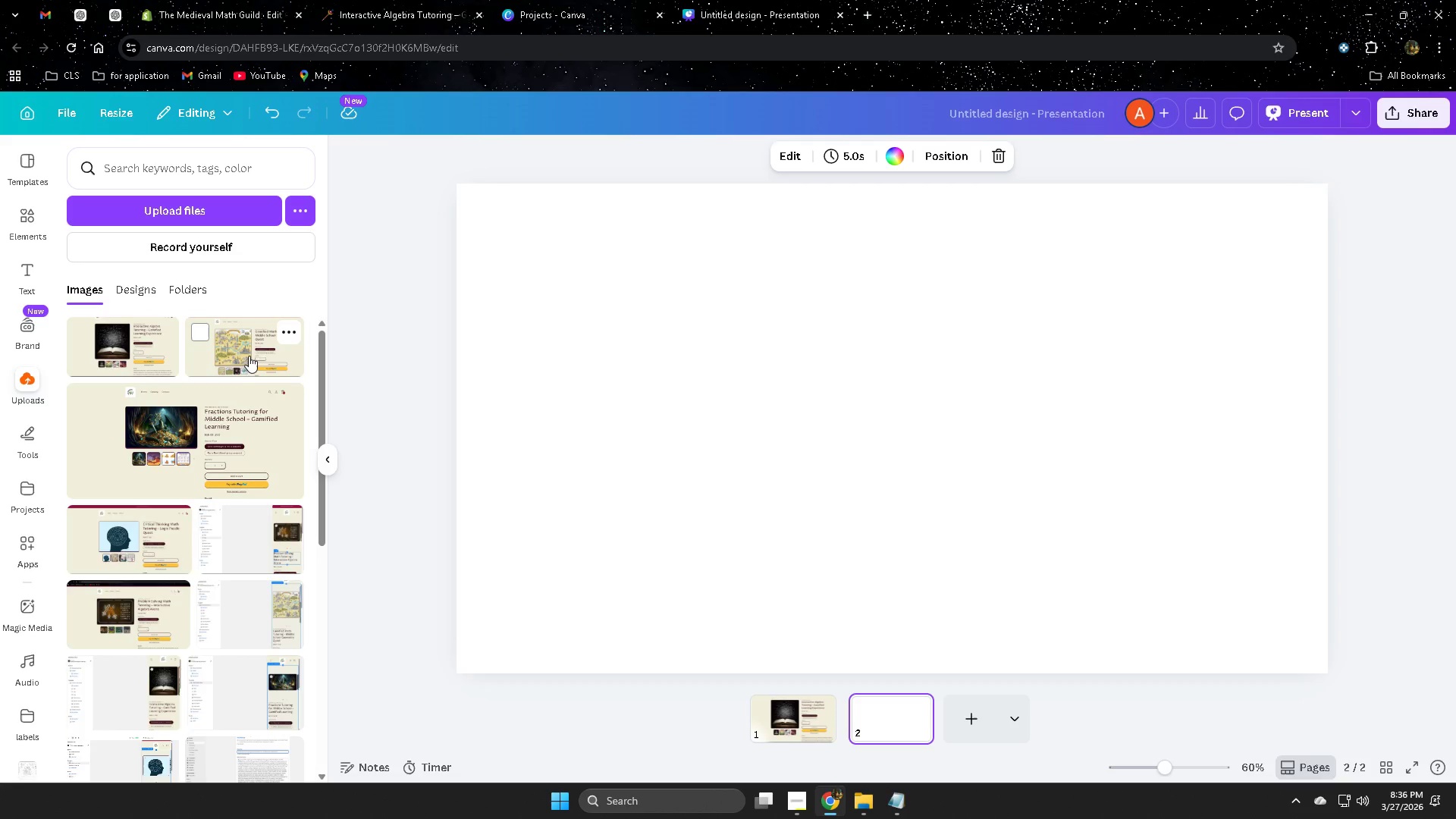 
left_click([242, 352])
 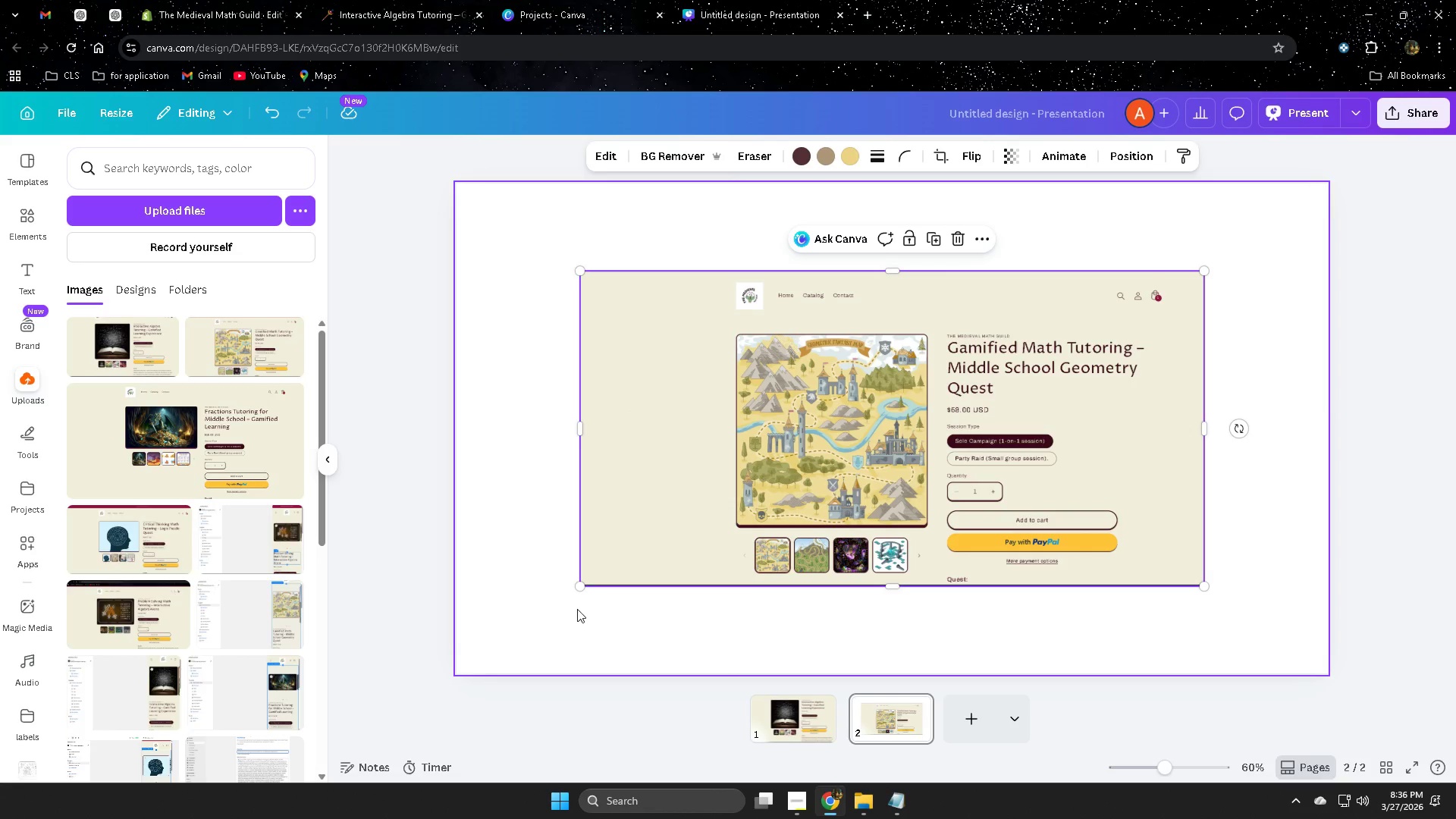 
left_click_drag(start_coordinate=[579, 584], to_coordinate=[469, 669])
 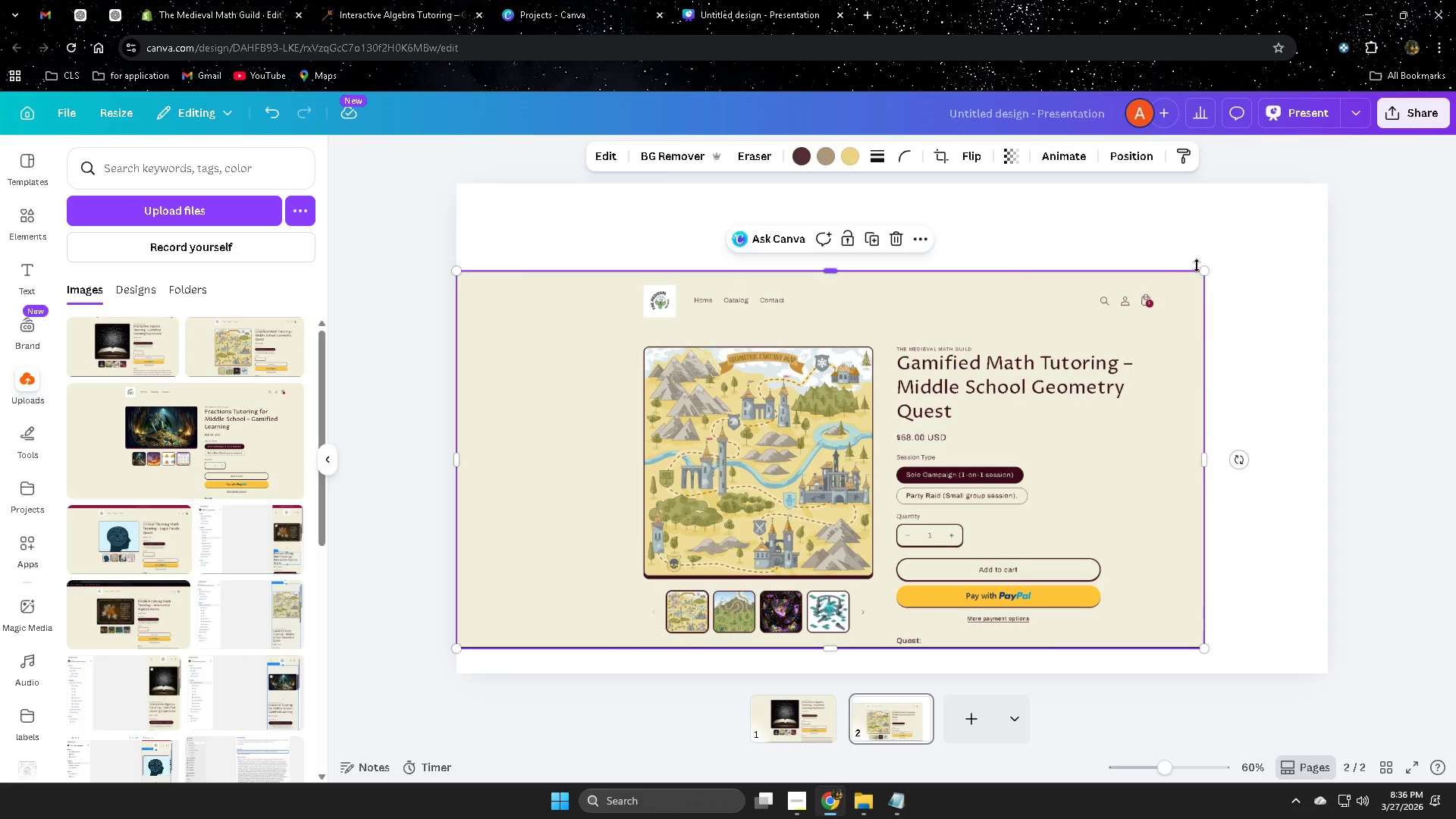 
left_click_drag(start_coordinate=[1213, 271], to_coordinate=[1240, 246])
 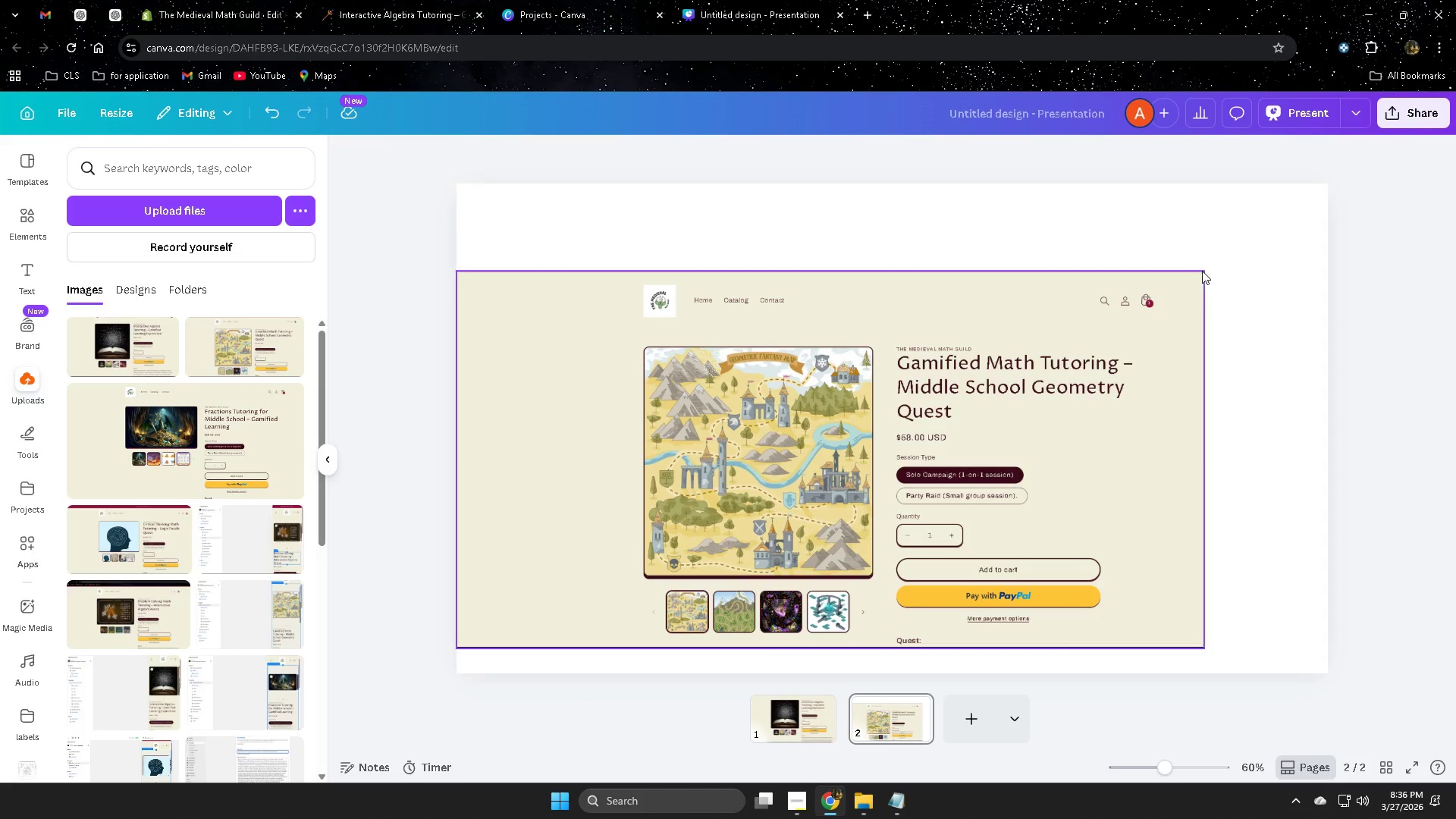 
left_click([1122, 329])
 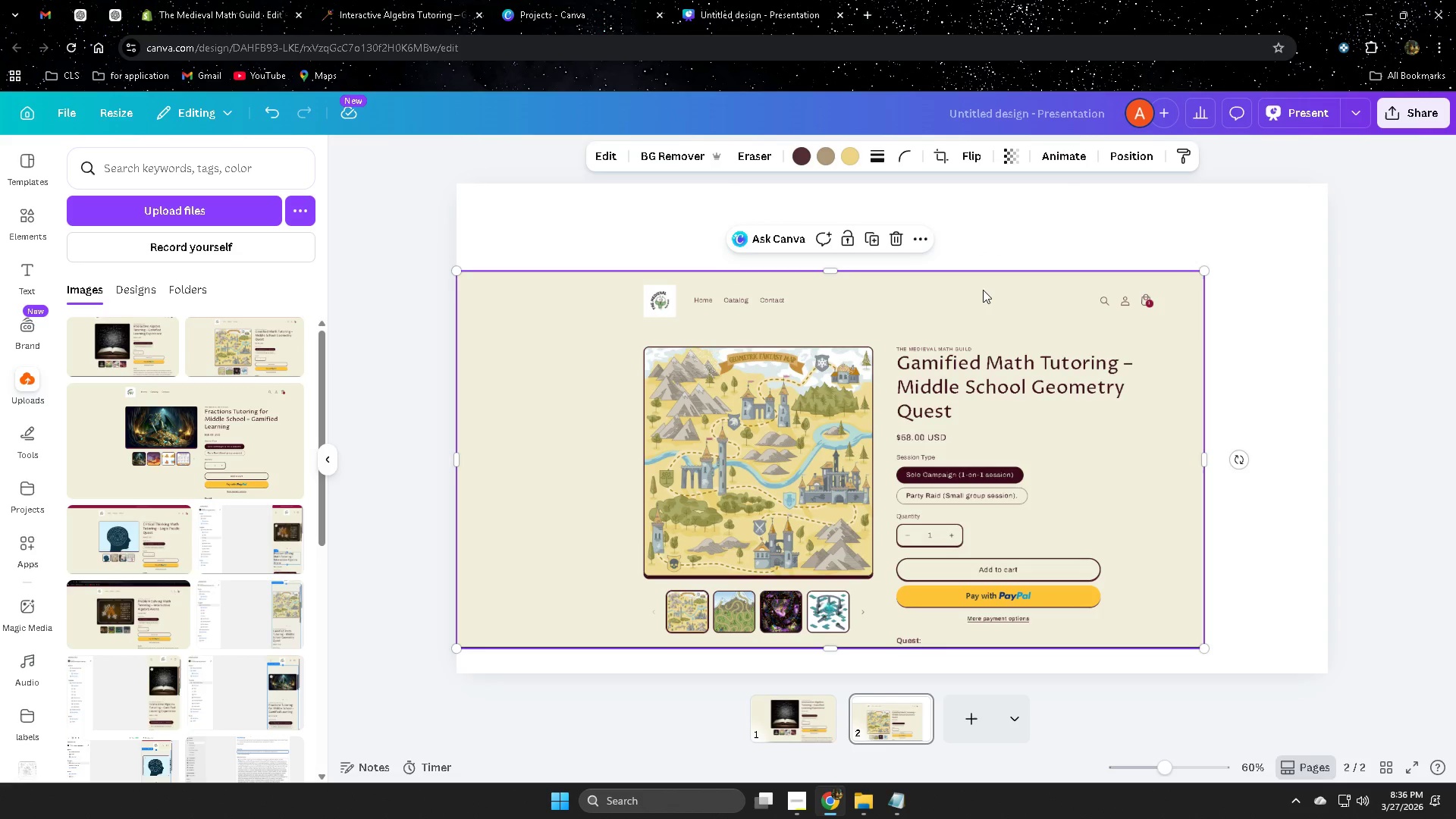 
left_click_drag(start_coordinate=[979, 292], to_coordinate=[1057, 284])
 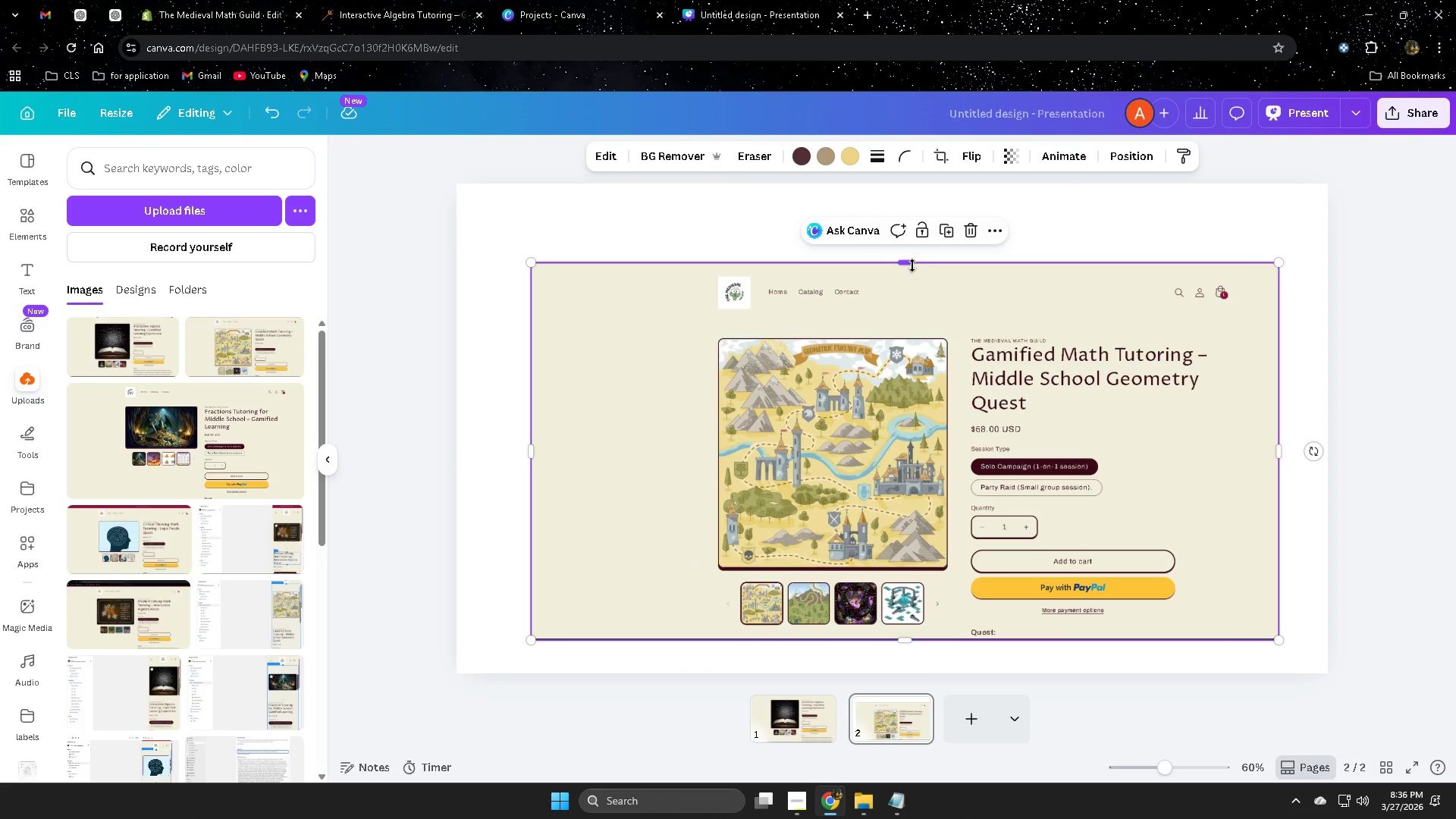 
left_click_drag(start_coordinate=[910, 264], to_coordinate=[868, 319])
 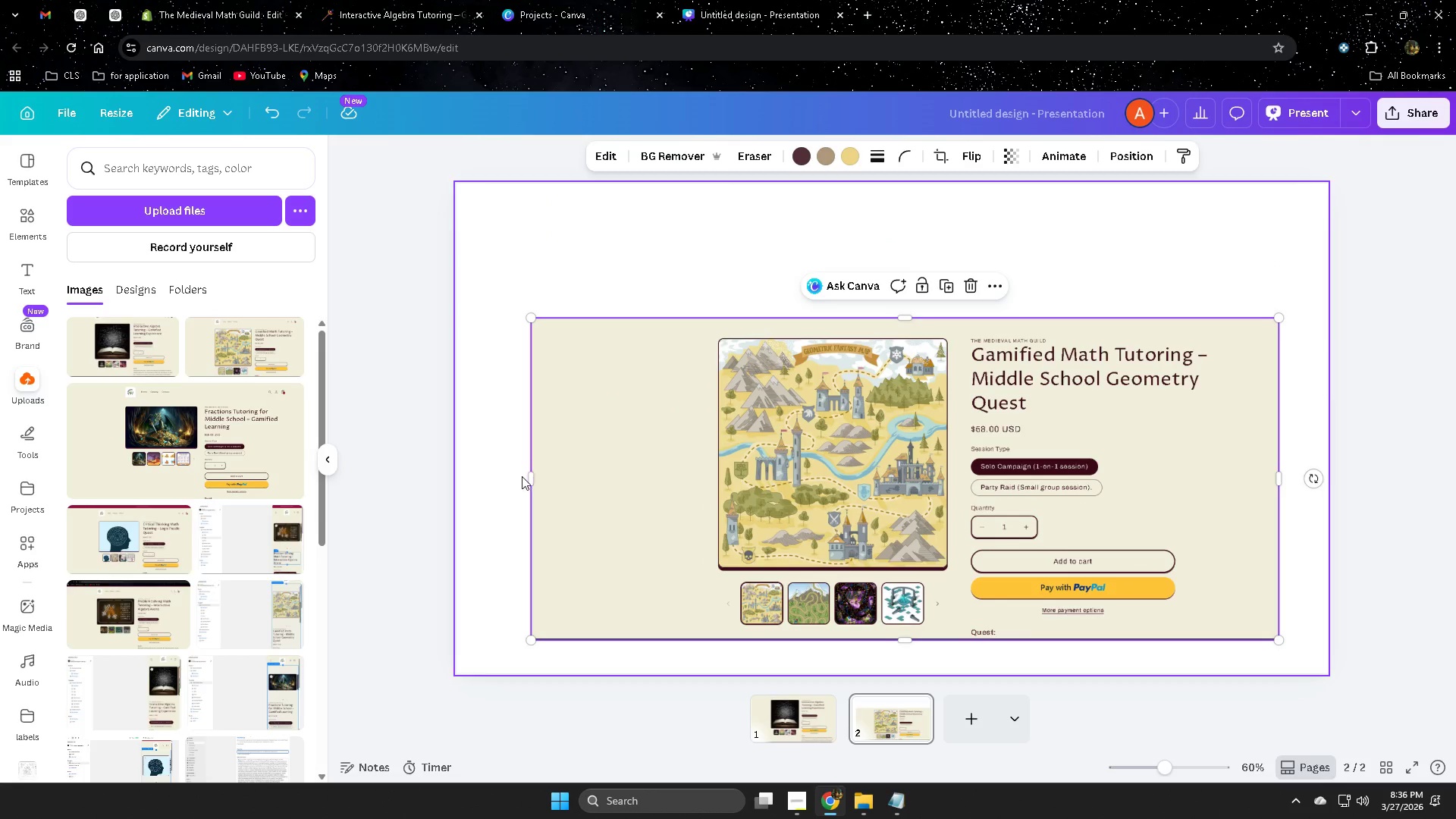 
left_click_drag(start_coordinate=[529, 479], to_coordinate=[471, 494])
 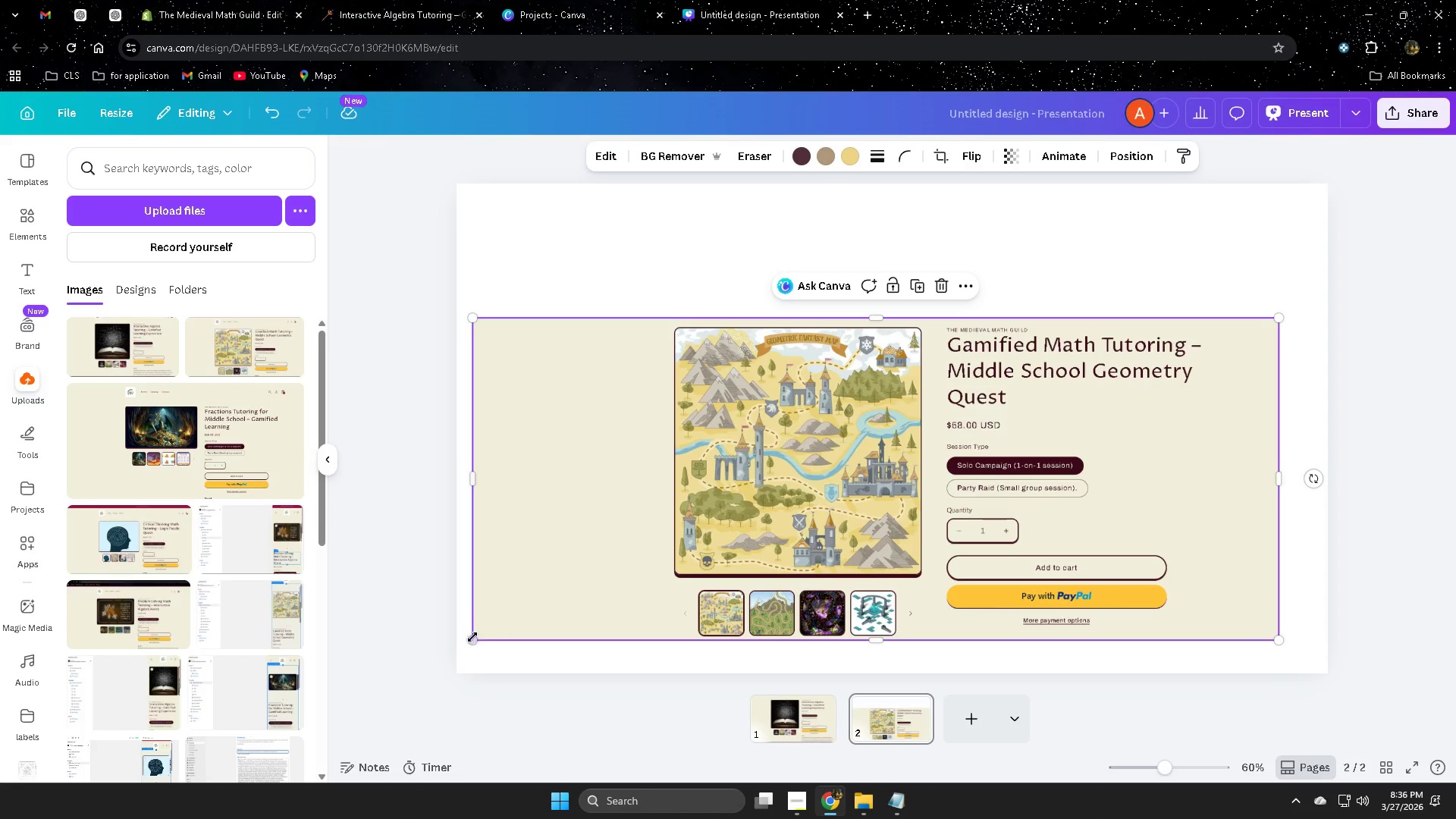 
left_click_drag(start_coordinate=[472, 640], to_coordinate=[472, 657])
 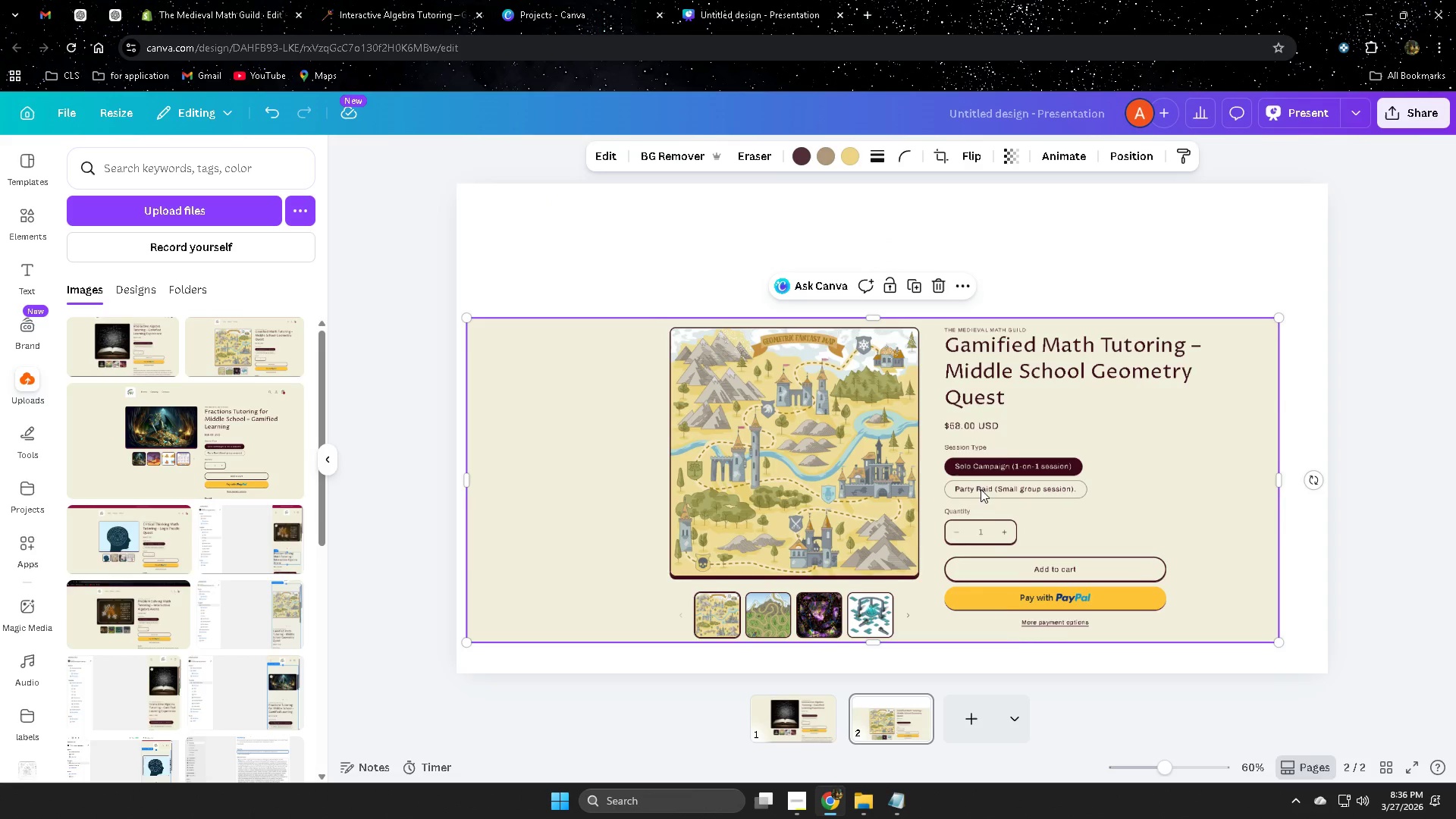 
left_click_drag(start_coordinate=[1010, 467], to_coordinate=[1072, 337])
 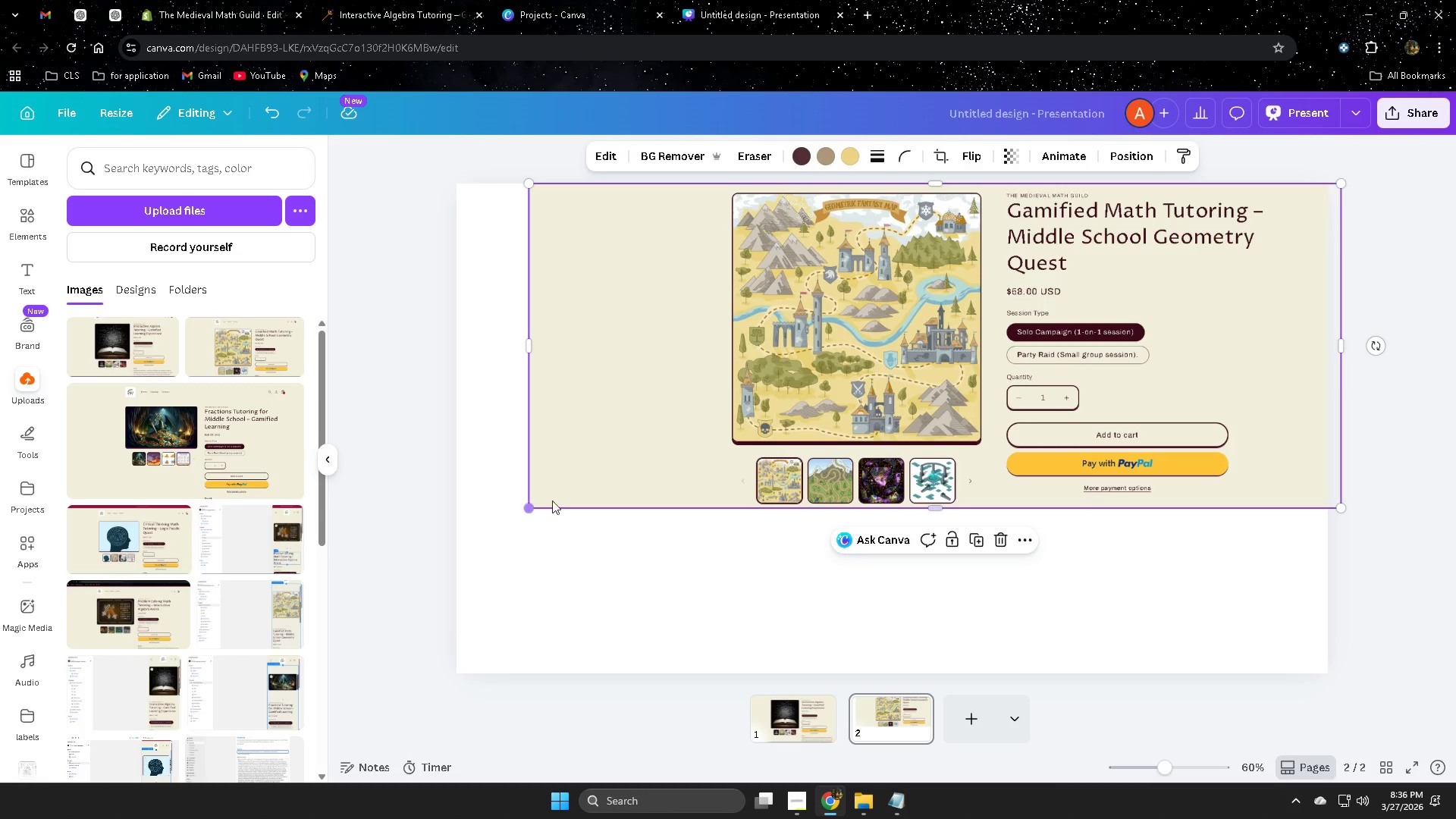 
left_click_drag(start_coordinate=[1142, 385], to_coordinate=[1109, 431])
 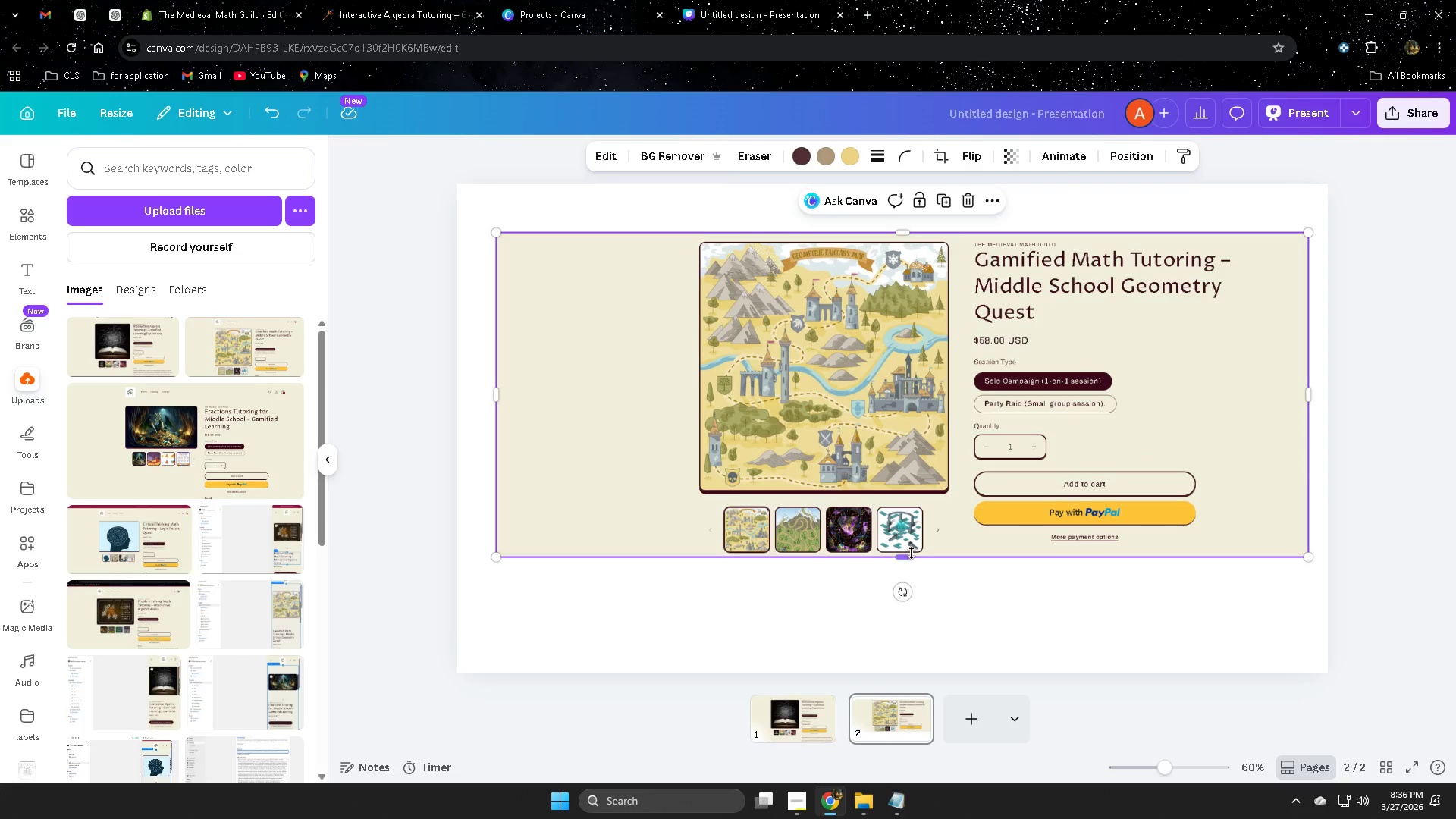 
left_click_drag(start_coordinate=[907, 558], to_coordinate=[912, 683])
 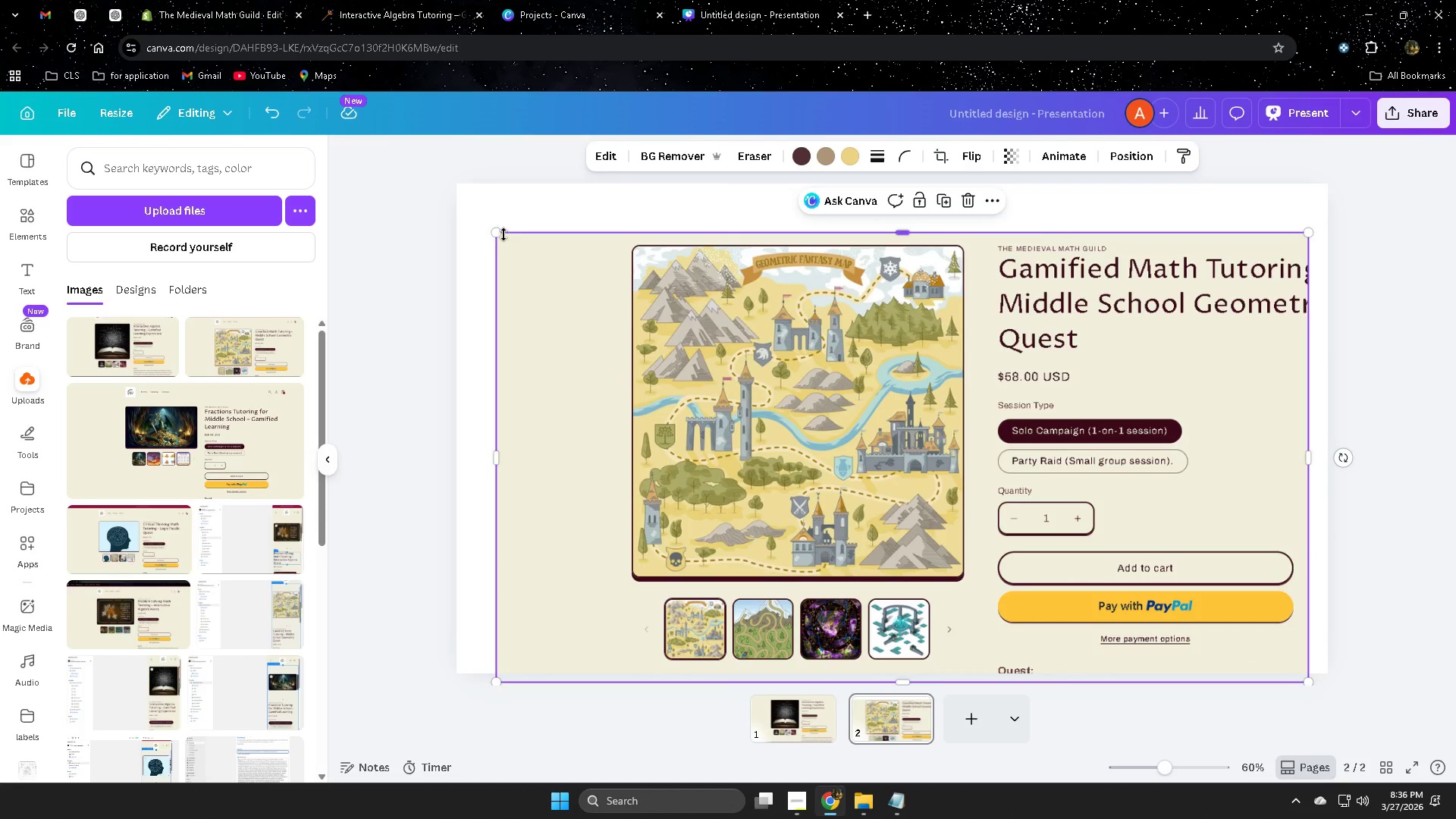 
left_click_drag(start_coordinate=[497, 231], to_coordinate=[453, 196])
 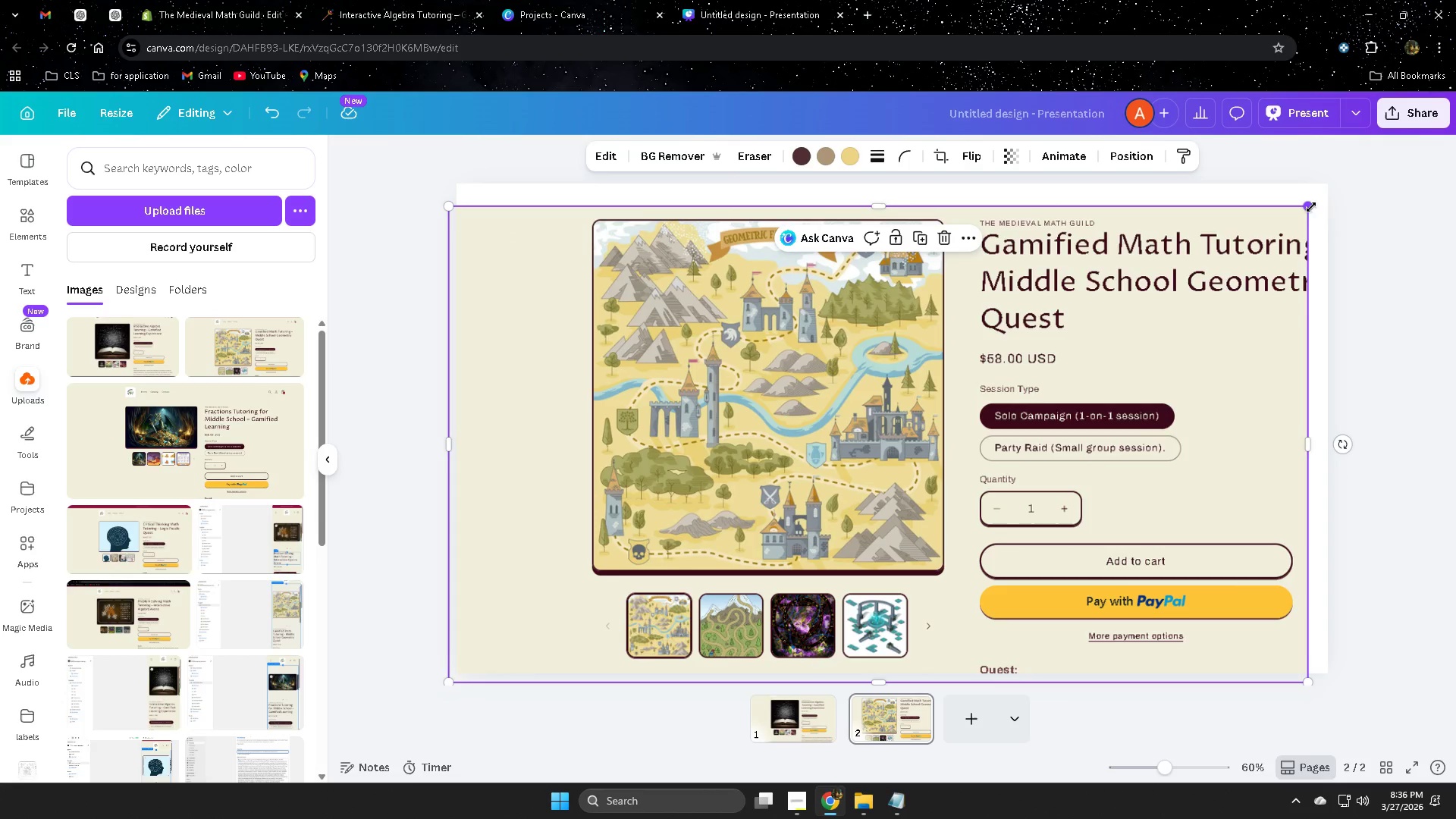 
left_click_drag(start_coordinate=[1310, 206], to_coordinate=[1322, 188])
 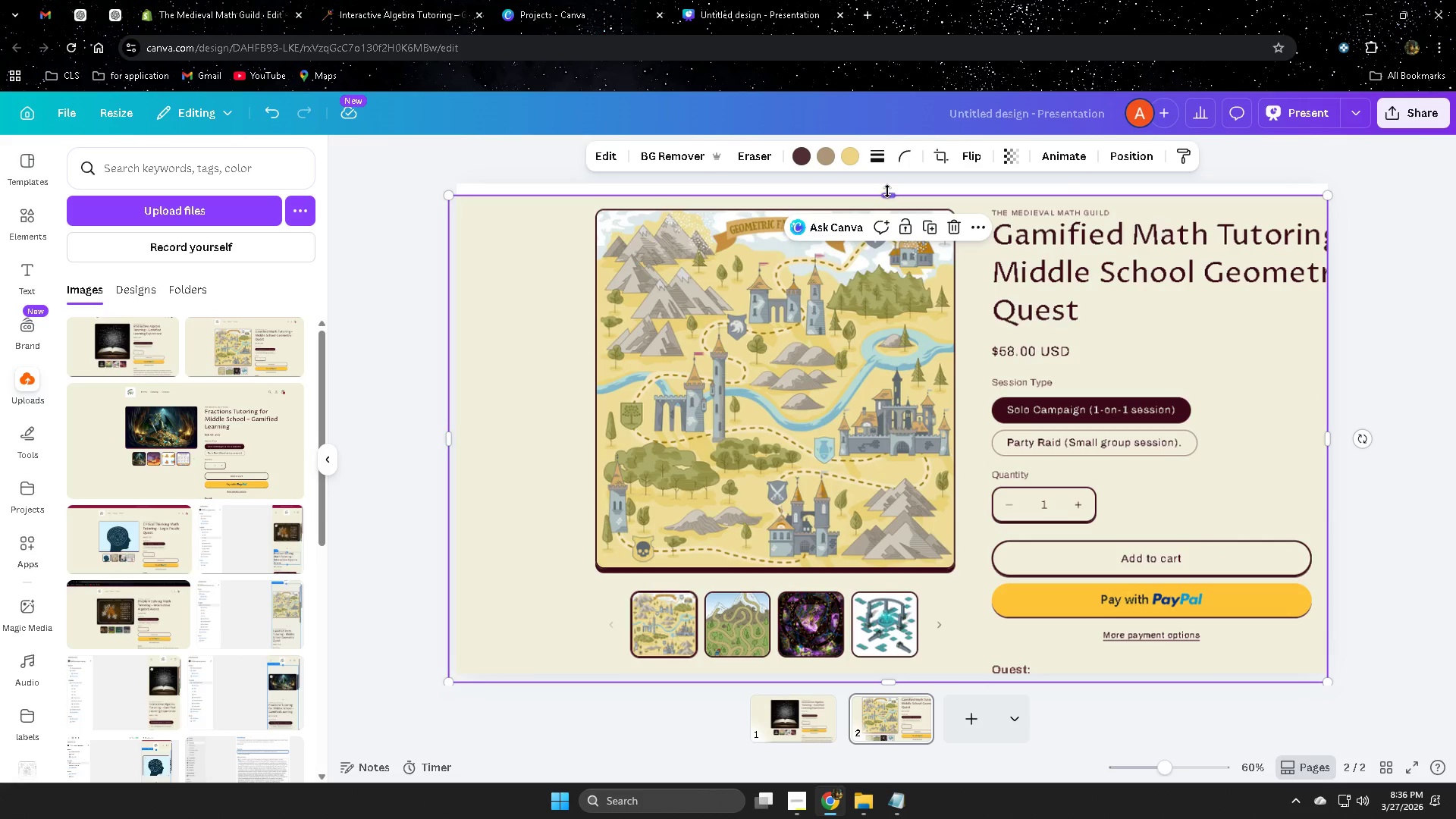 
left_click_drag(start_coordinate=[888, 192], to_coordinate=[888, 175])
 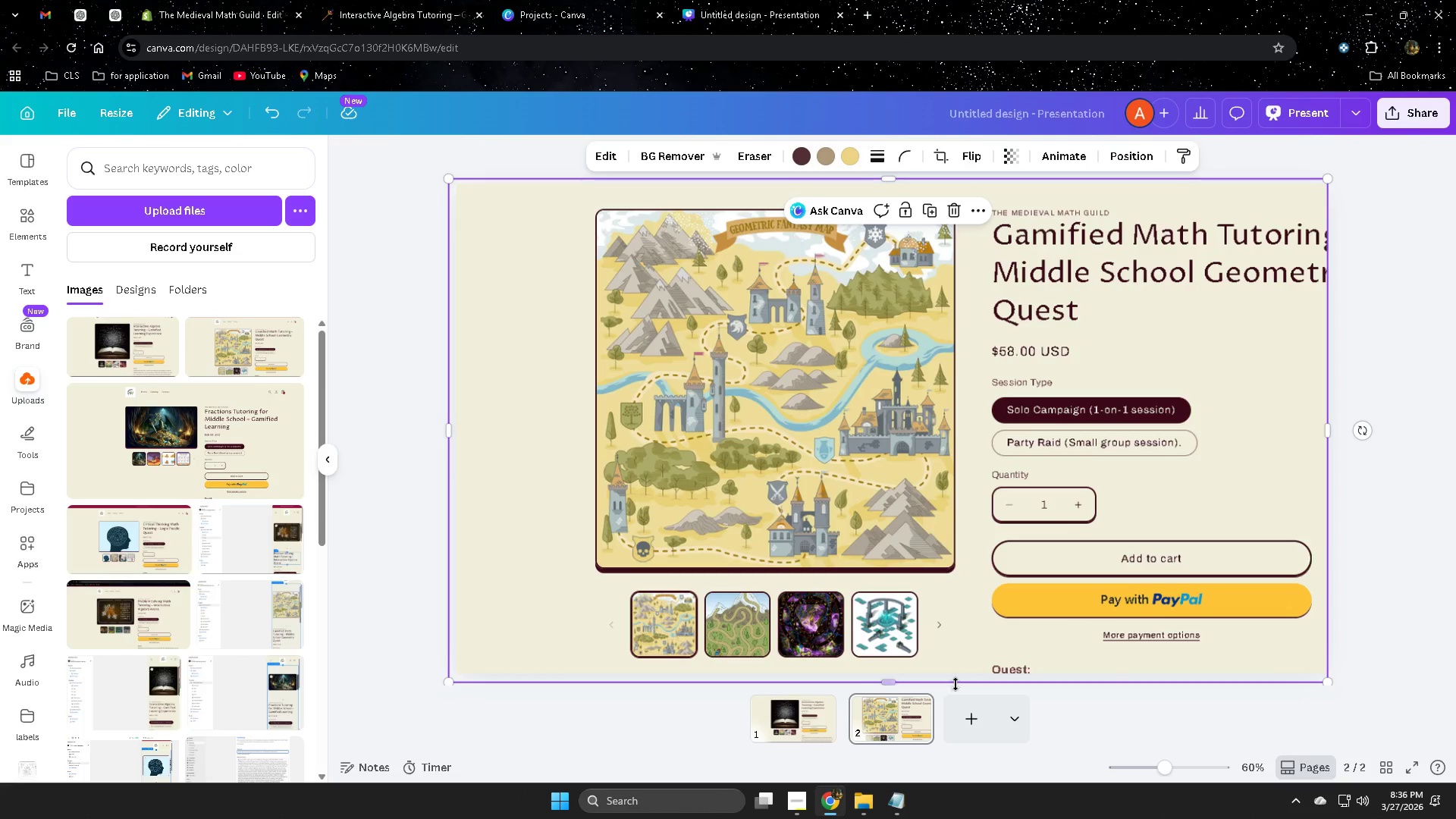 
left_click([968, 720])
 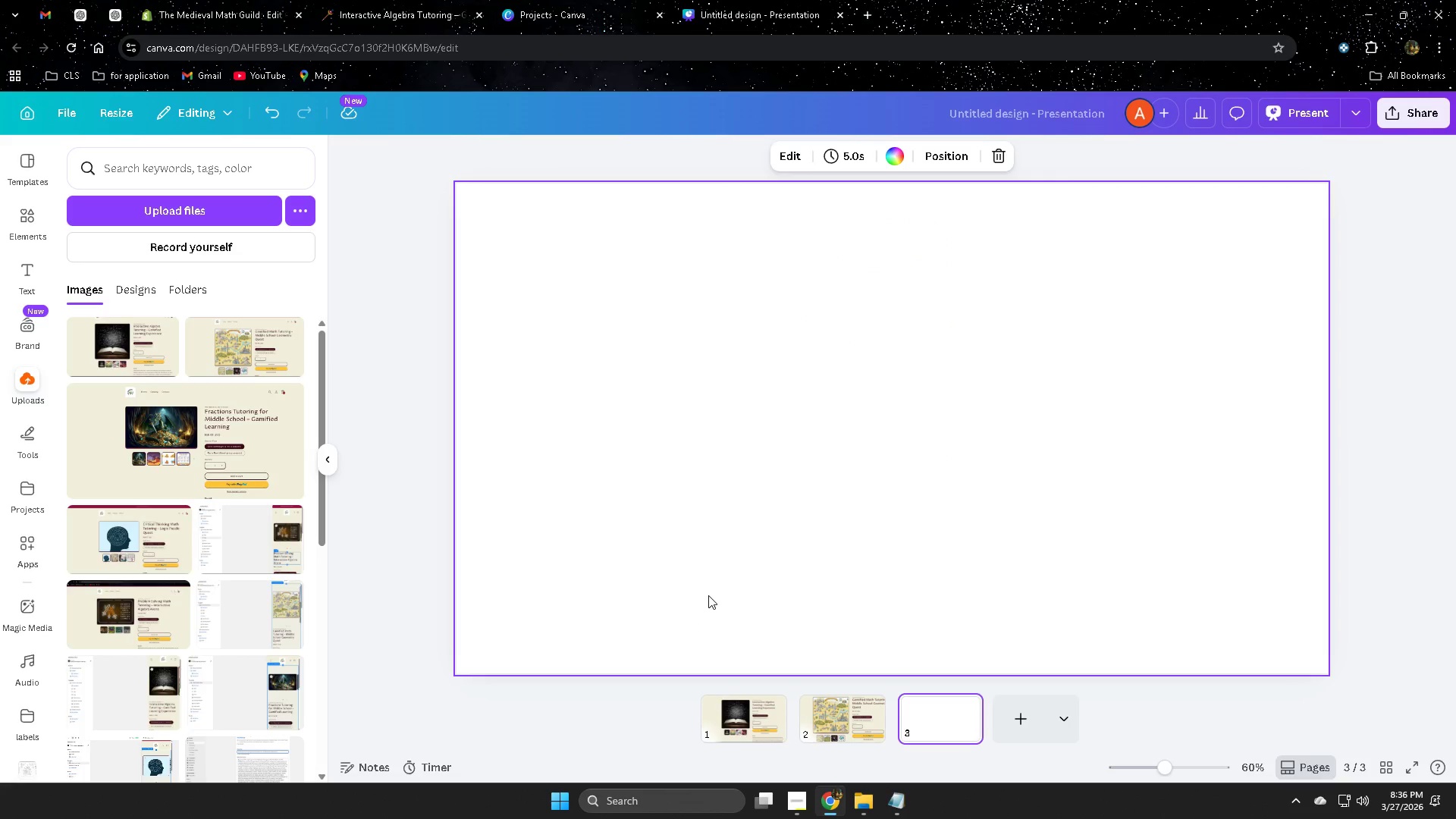 
left_click([142, 450])
 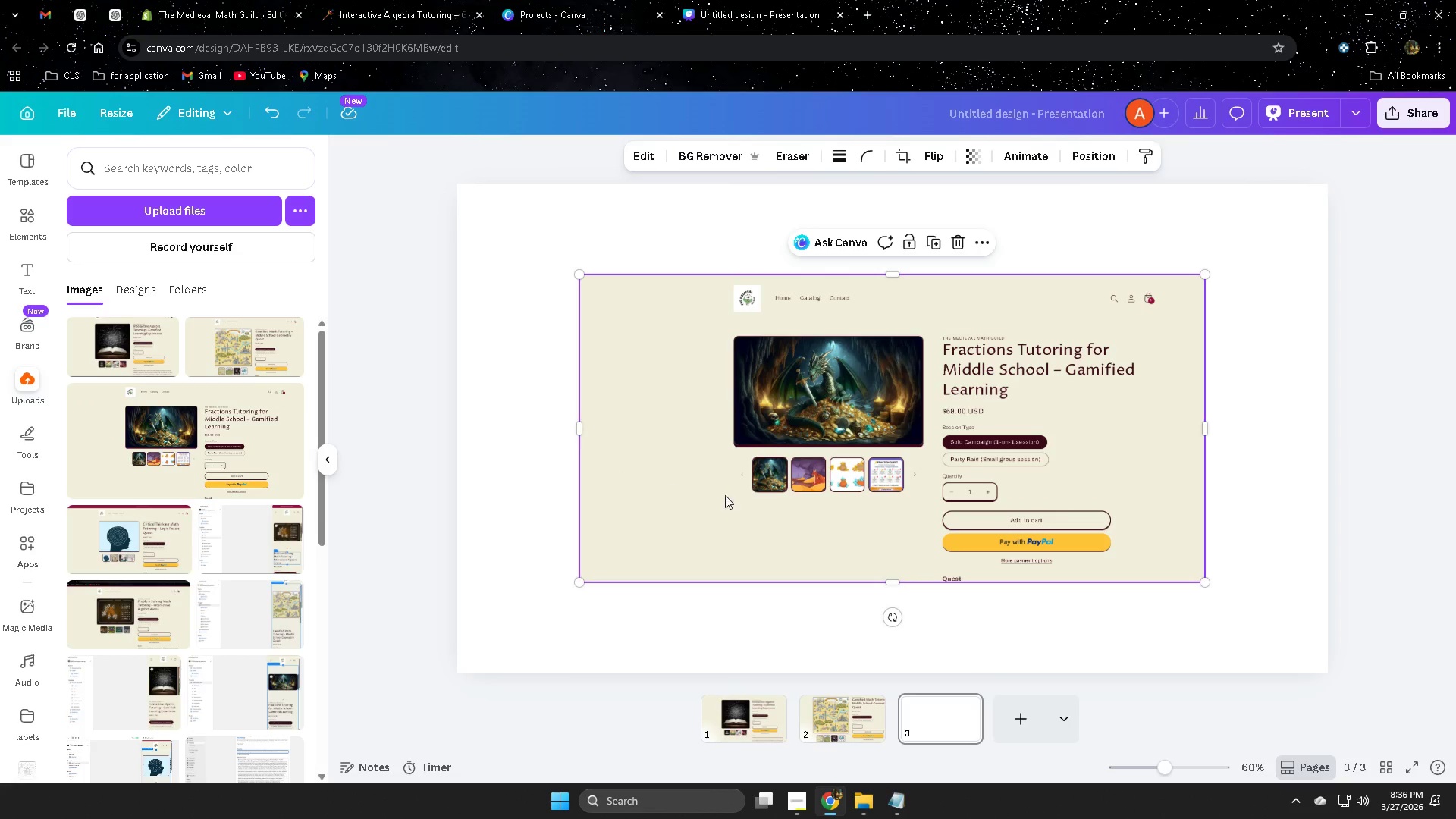 
left_click_drag(start_coordinate=[800, 469], to_coordinate=[703, 542])
 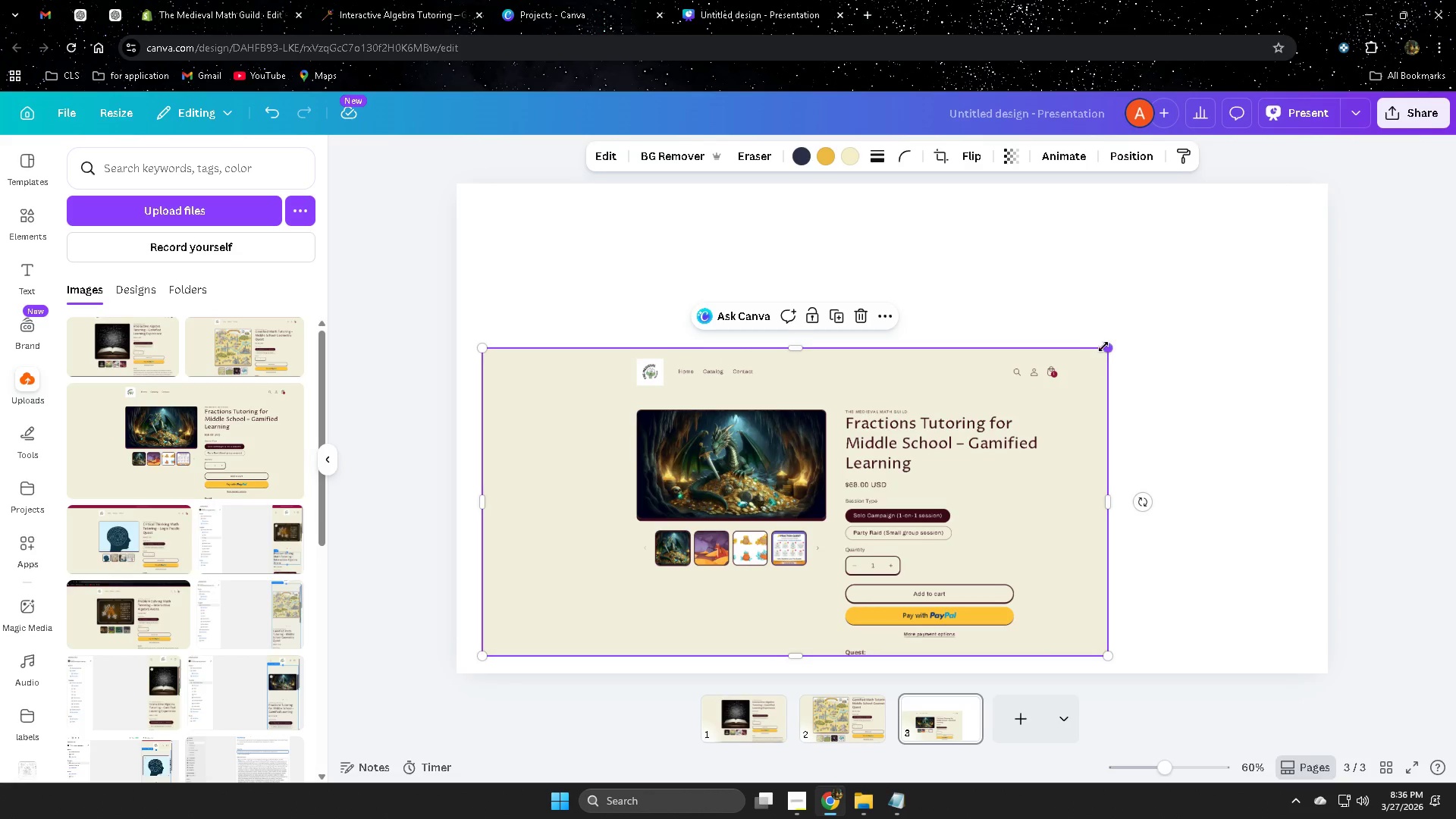 
left_click_drag(start_coordinate=[1103, 347], to_coordinate=[1260, 199])
 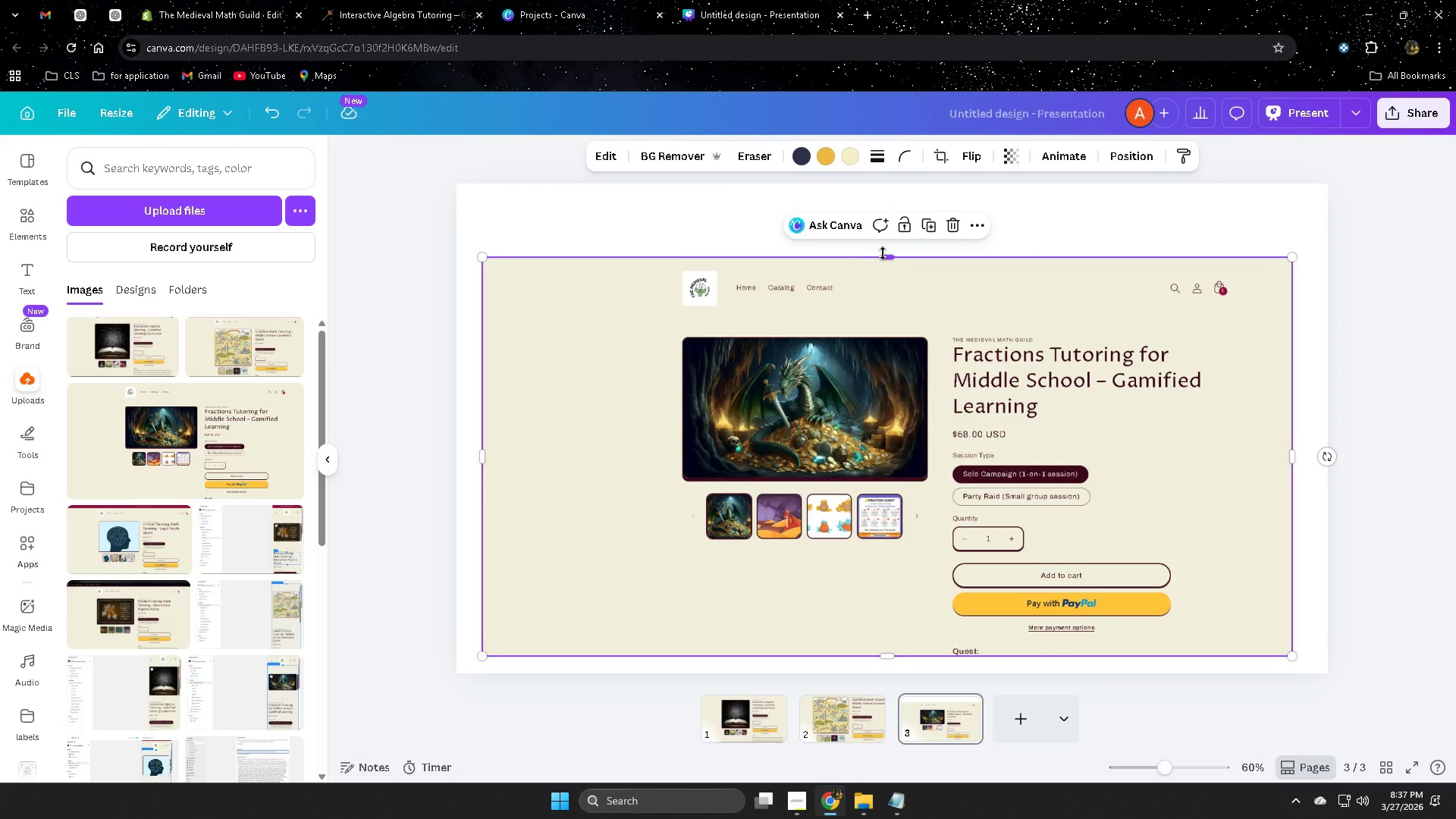 
left_click_drag(start_coordinate=[890, 254], to_coordinate=[908, 197])
 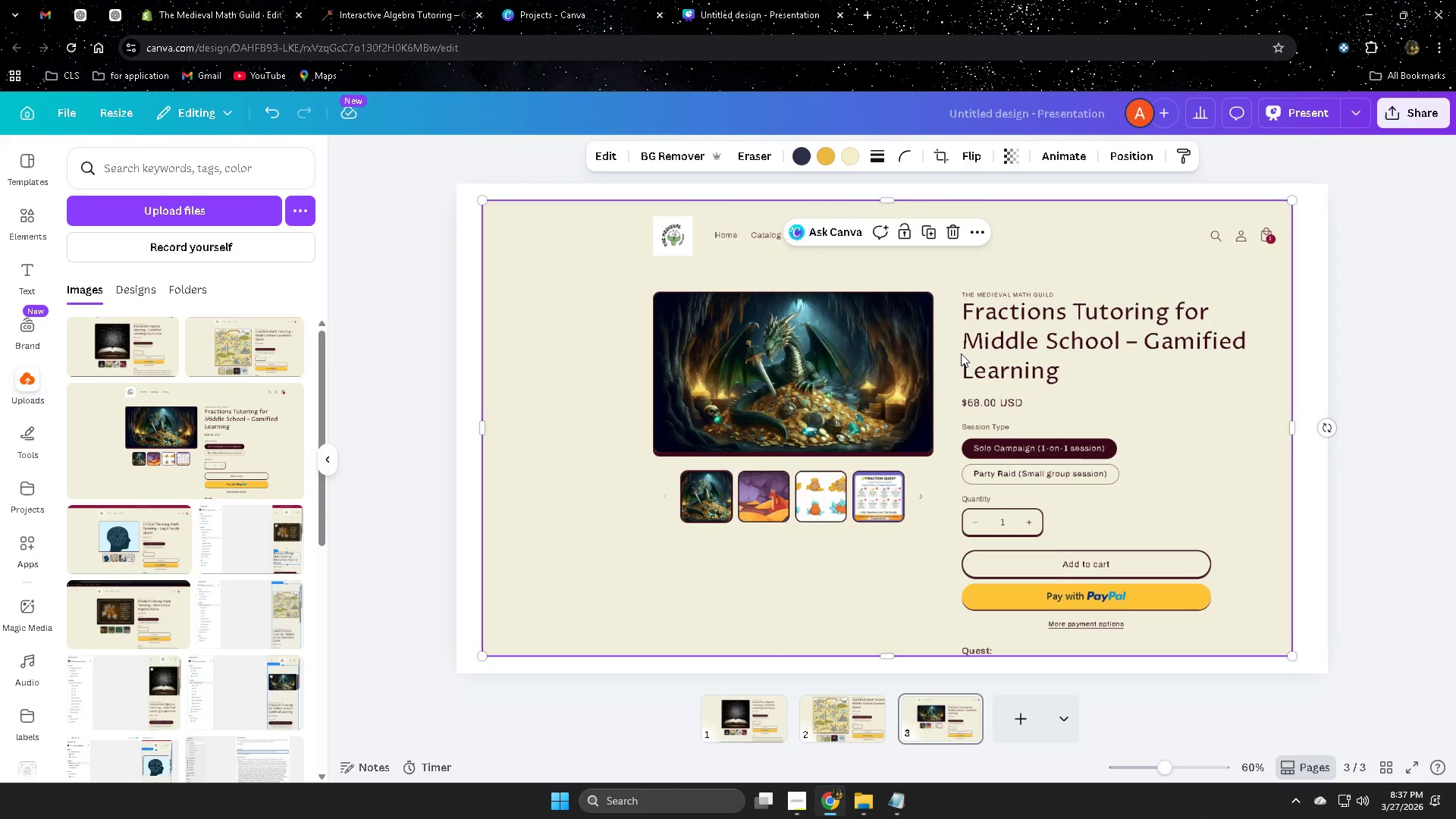 
left_click_drag(start_coordinate=[968, 345], to_coordinate=[981, 326])
 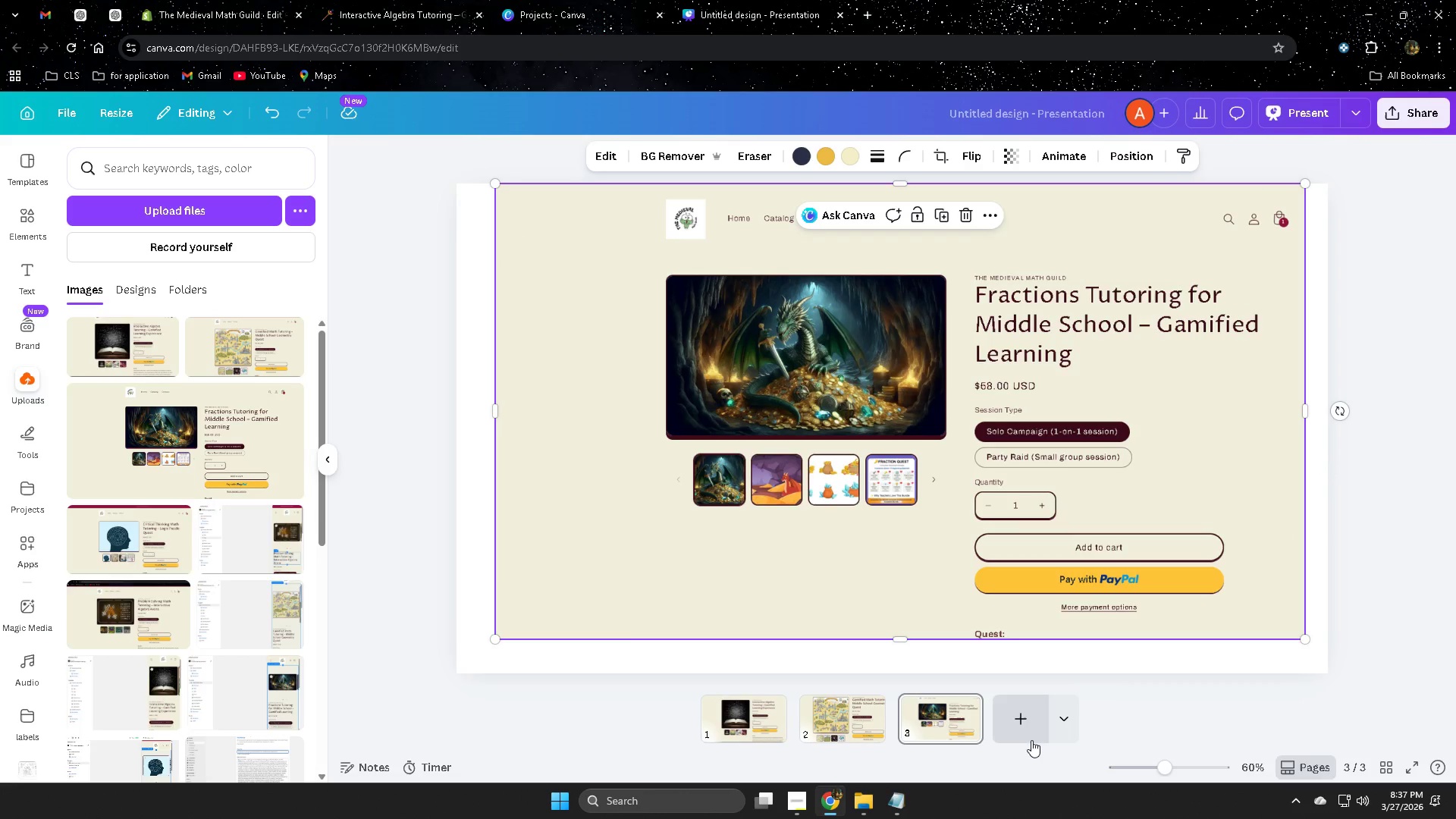 
left_click([1025, 721])
 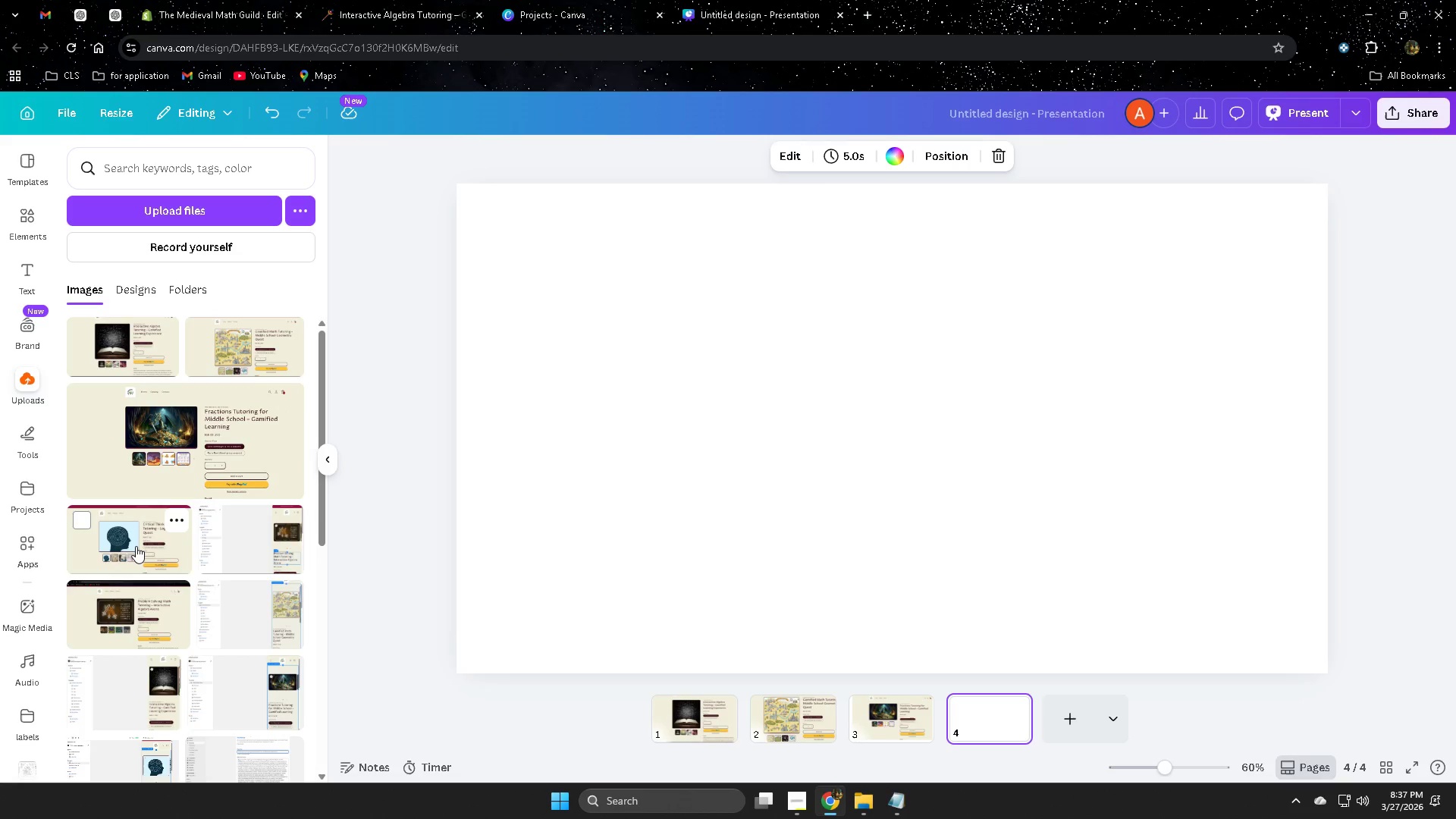 
scroll: coordinate [258, 519], scroll_direction: down, amount: 1.0
 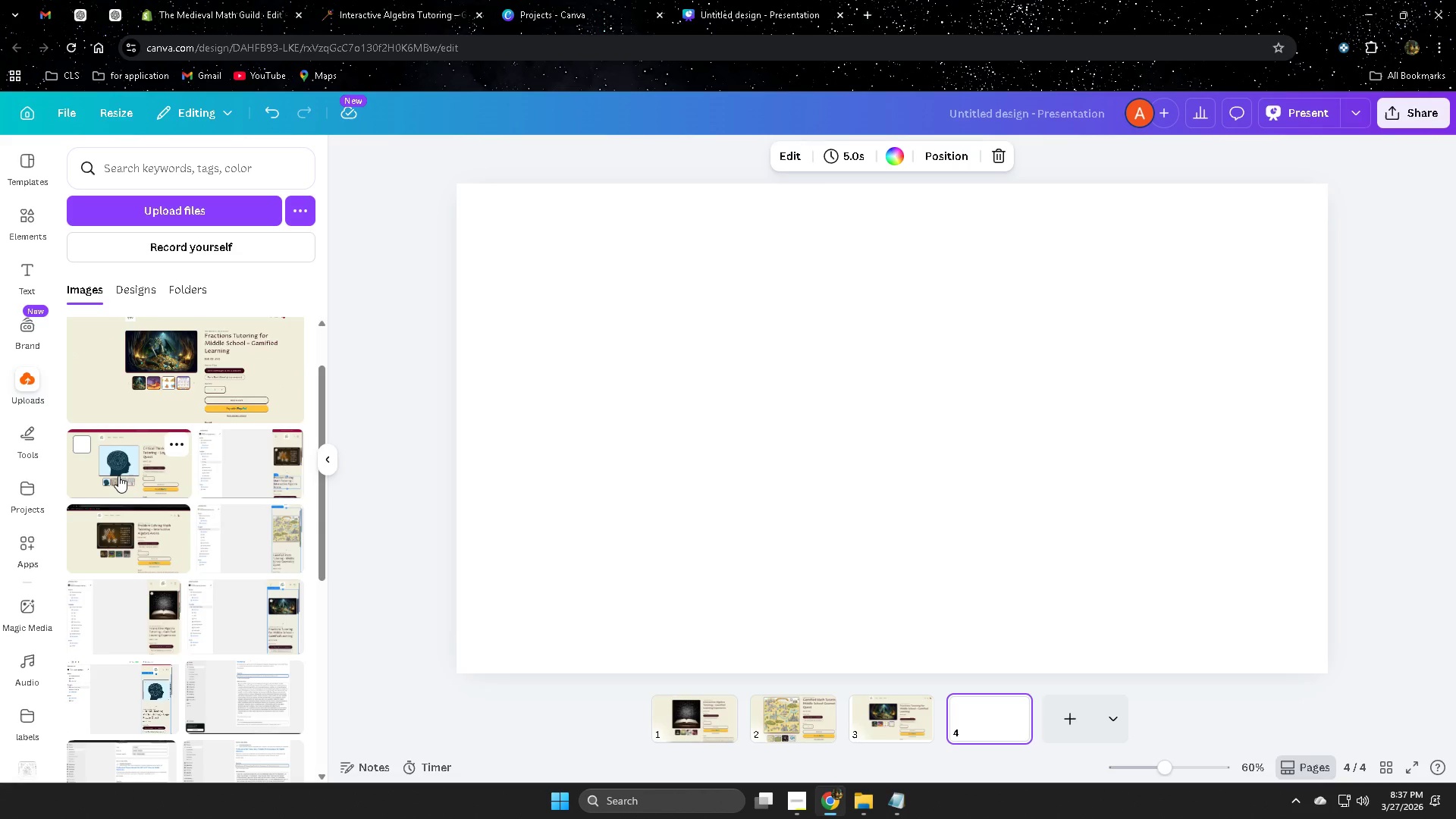 
left_click([118, 475])
 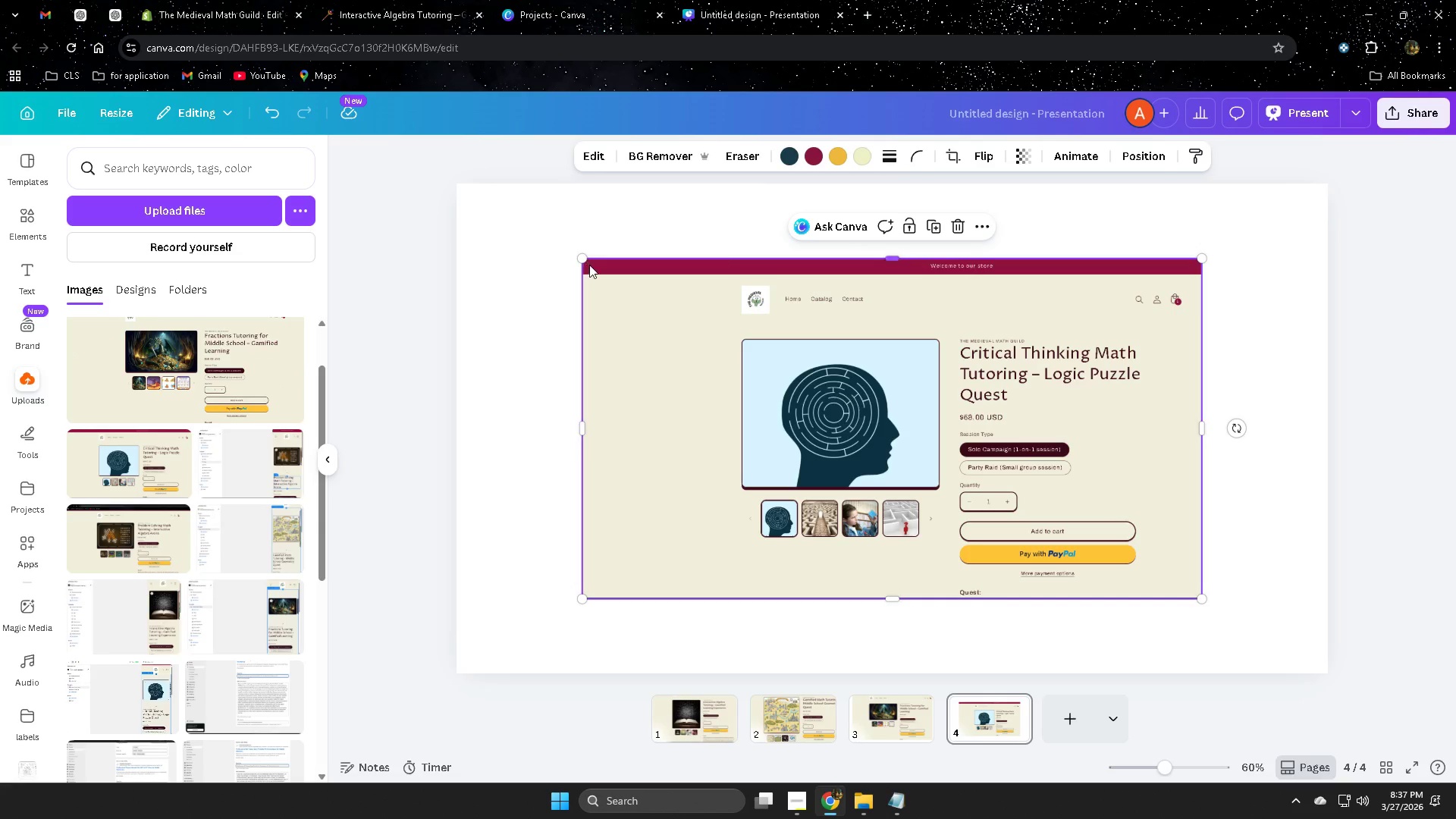 
left_click_drag(start_coordinate=[715, 457], to_coordinate=[626, 510])
 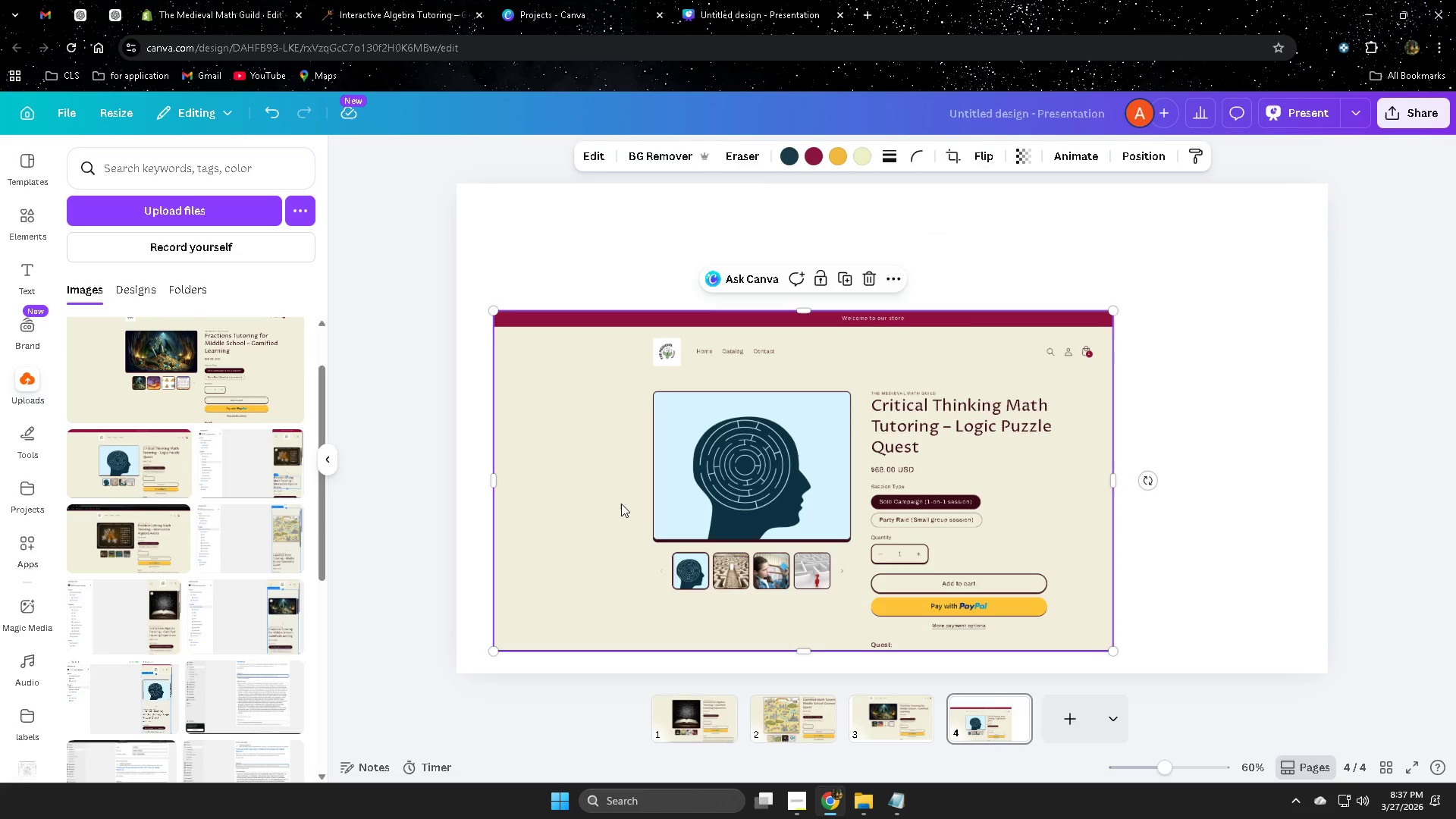 
wait(8.64)
 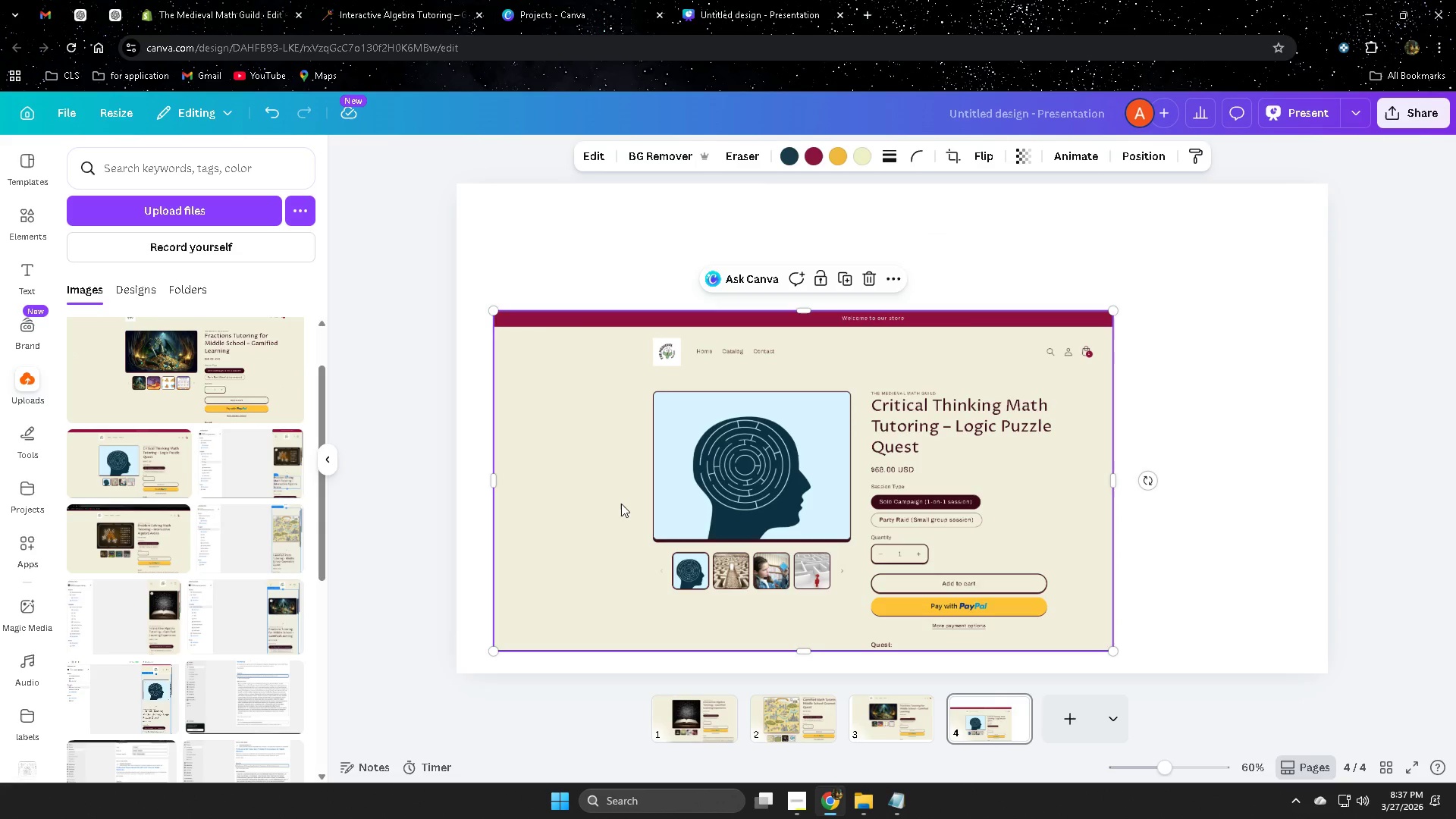 
left_click_drag(start_coordinate=[1118, 312], to_coordinate=[1307, 172])
 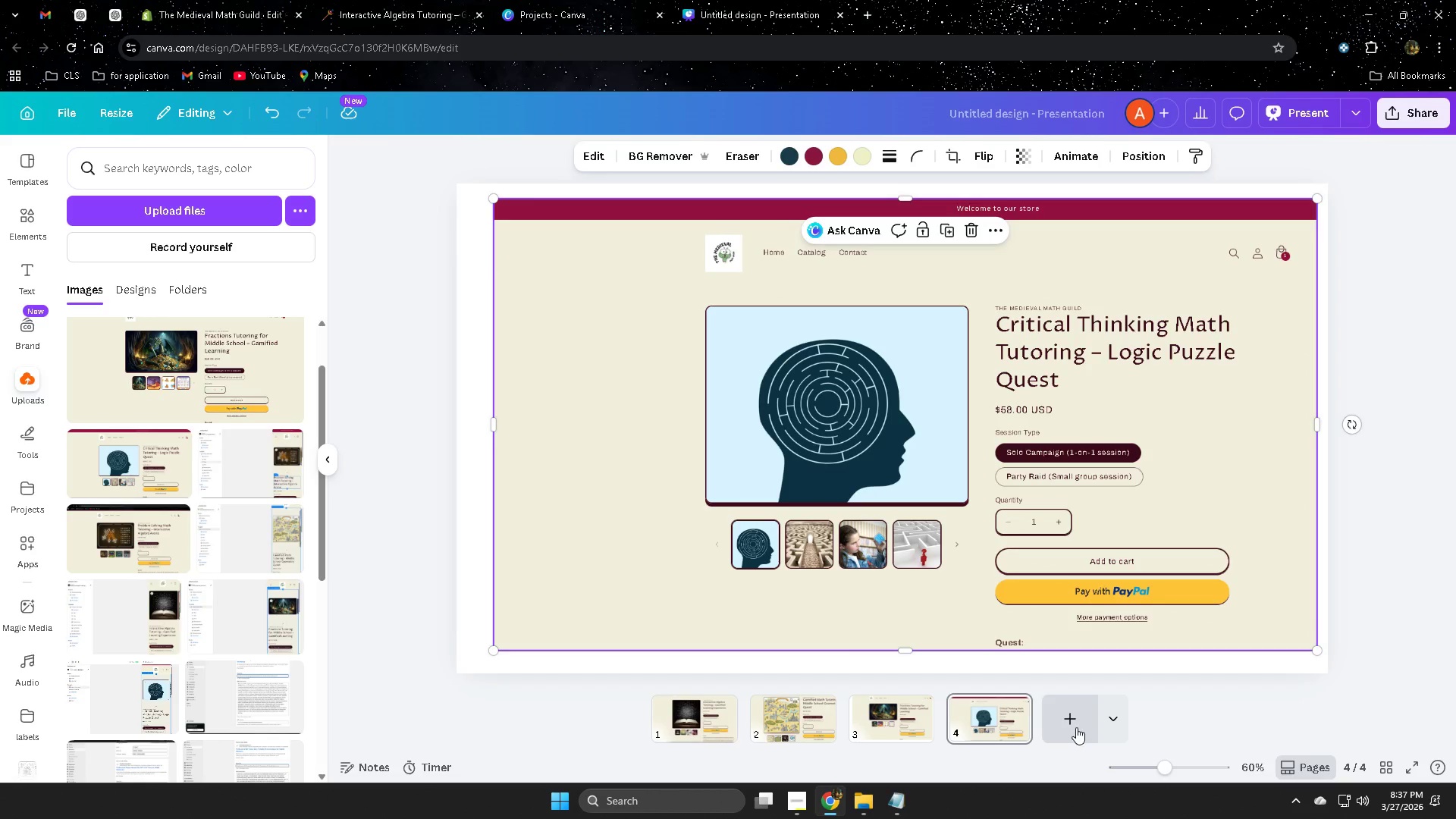 
left_click([1073, 723])
 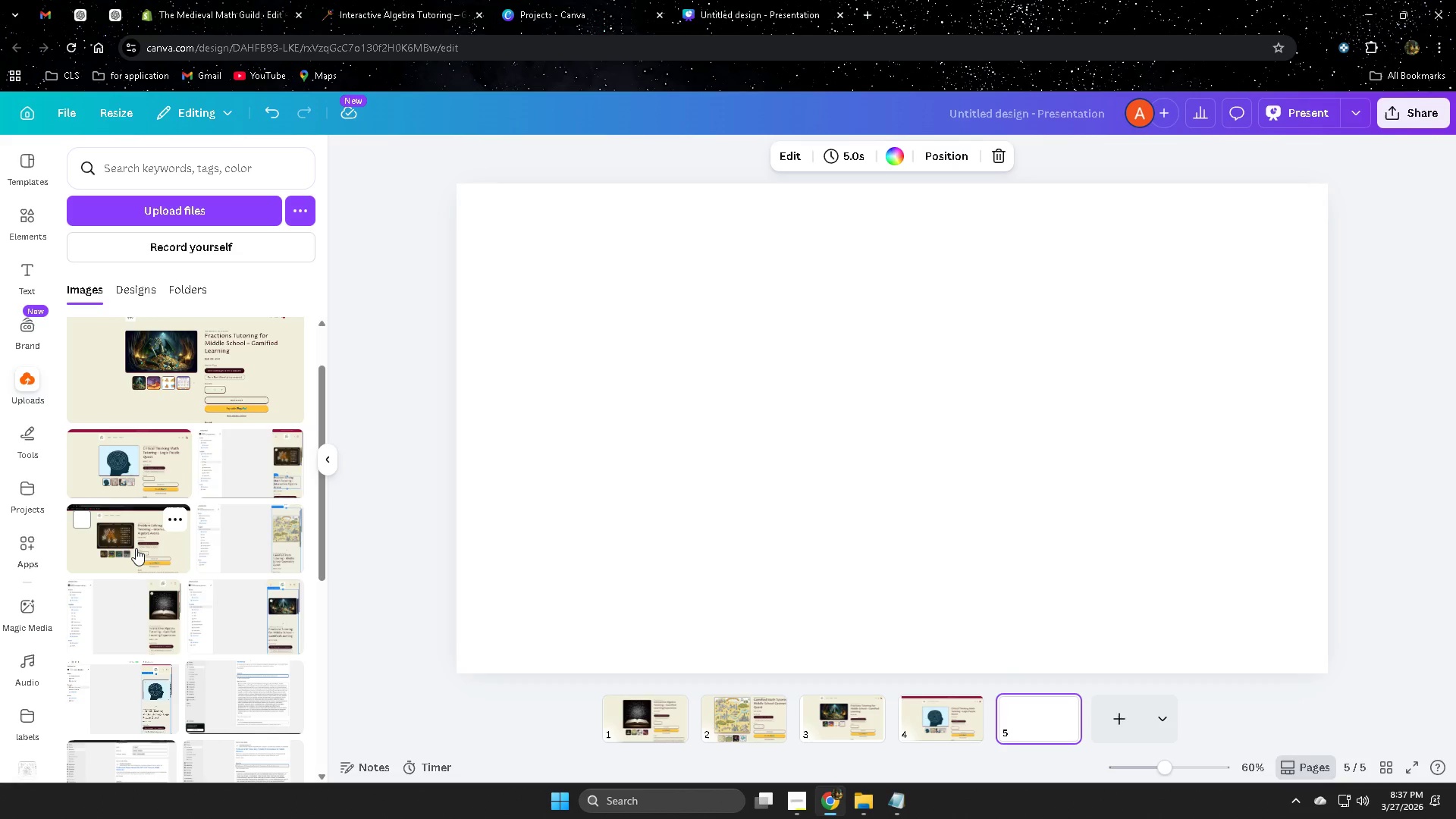 
left_click([133, 543])
 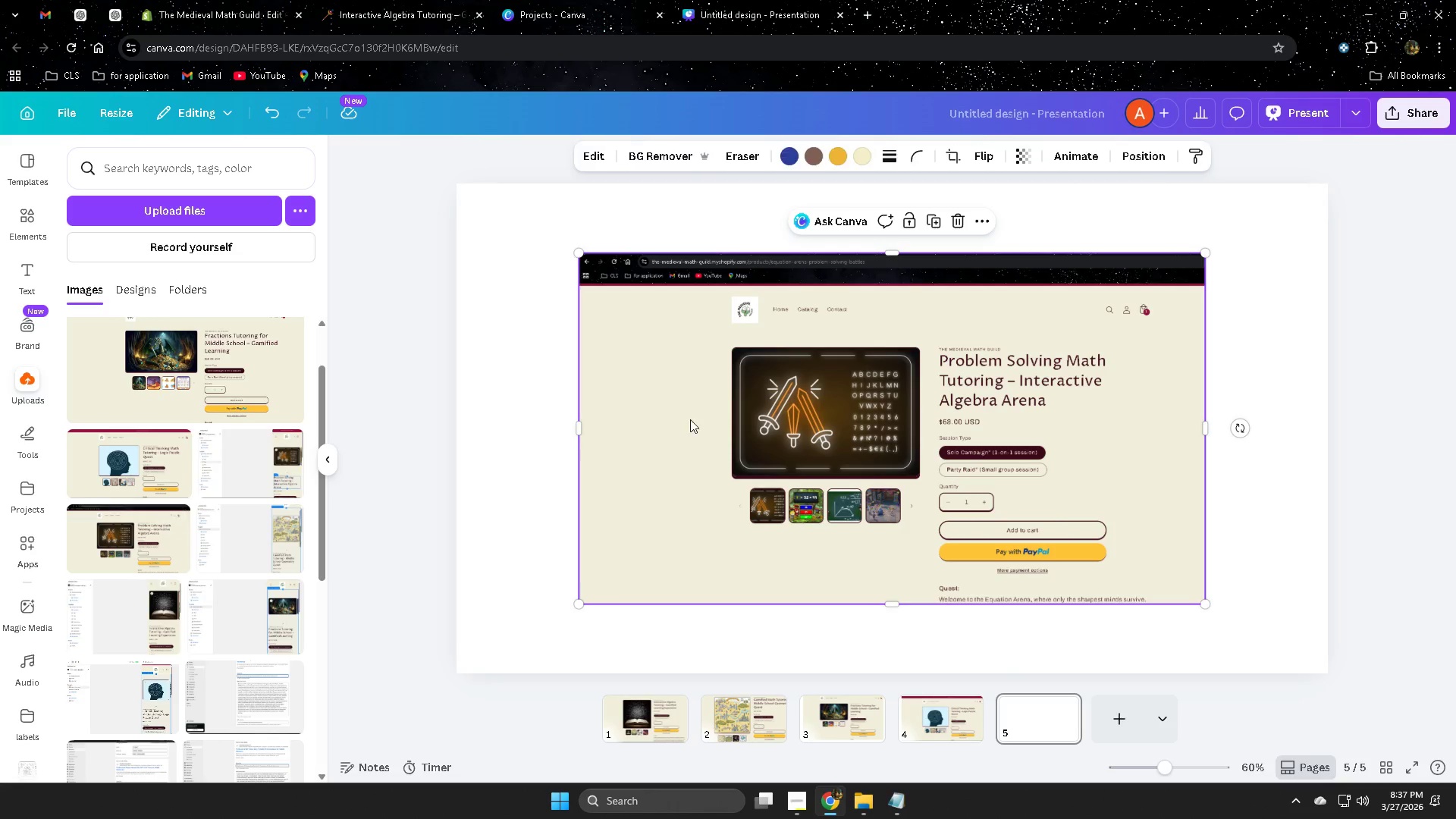 
left_click_drag(start_coordinate=[751, 479], to_coordinate=[640, 535])
 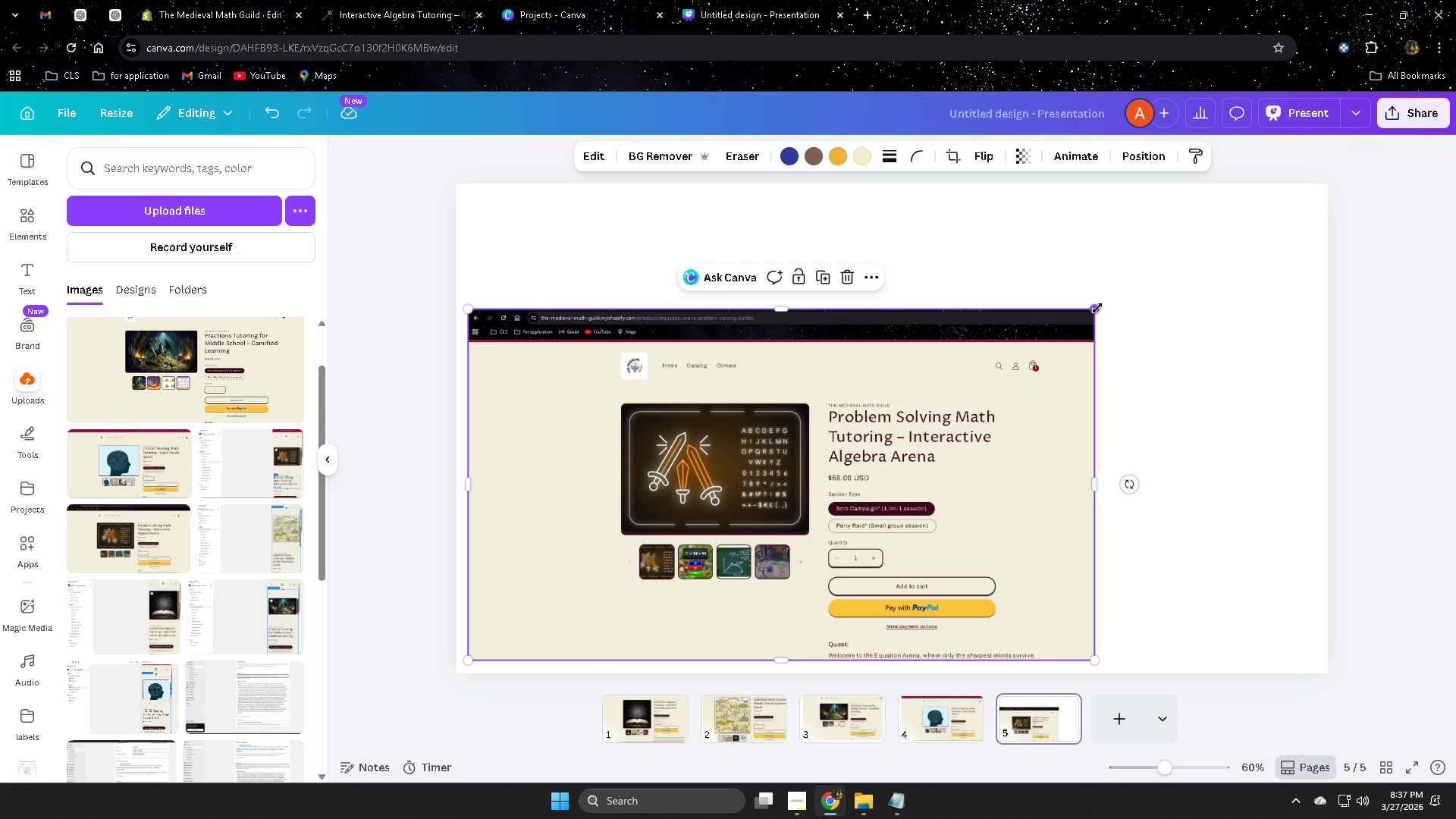 
left_click_drag(start_coordinate=[1097, 308], to_coordinate=[1291, 179])
 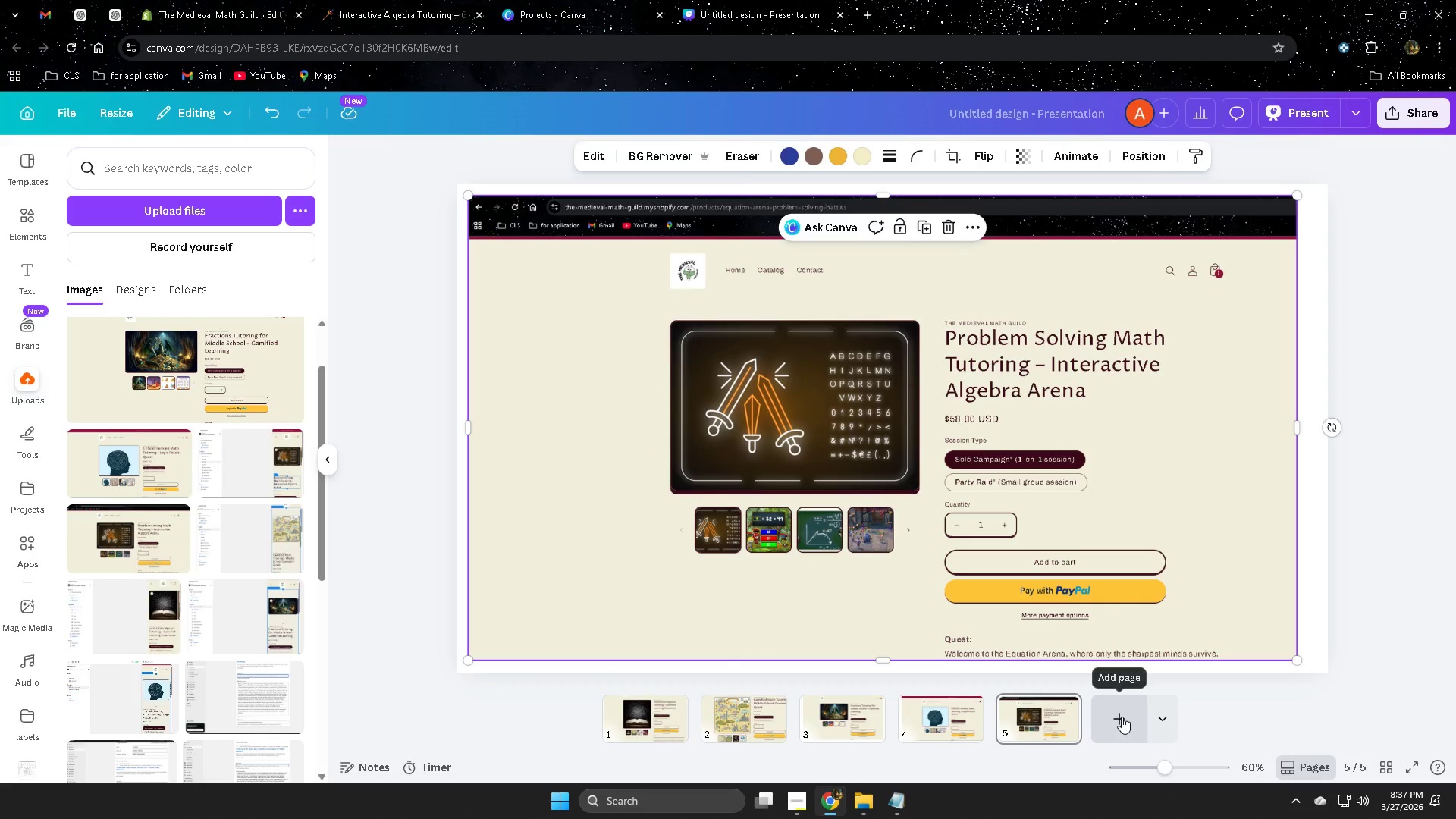 
left_click([1122, 717])
 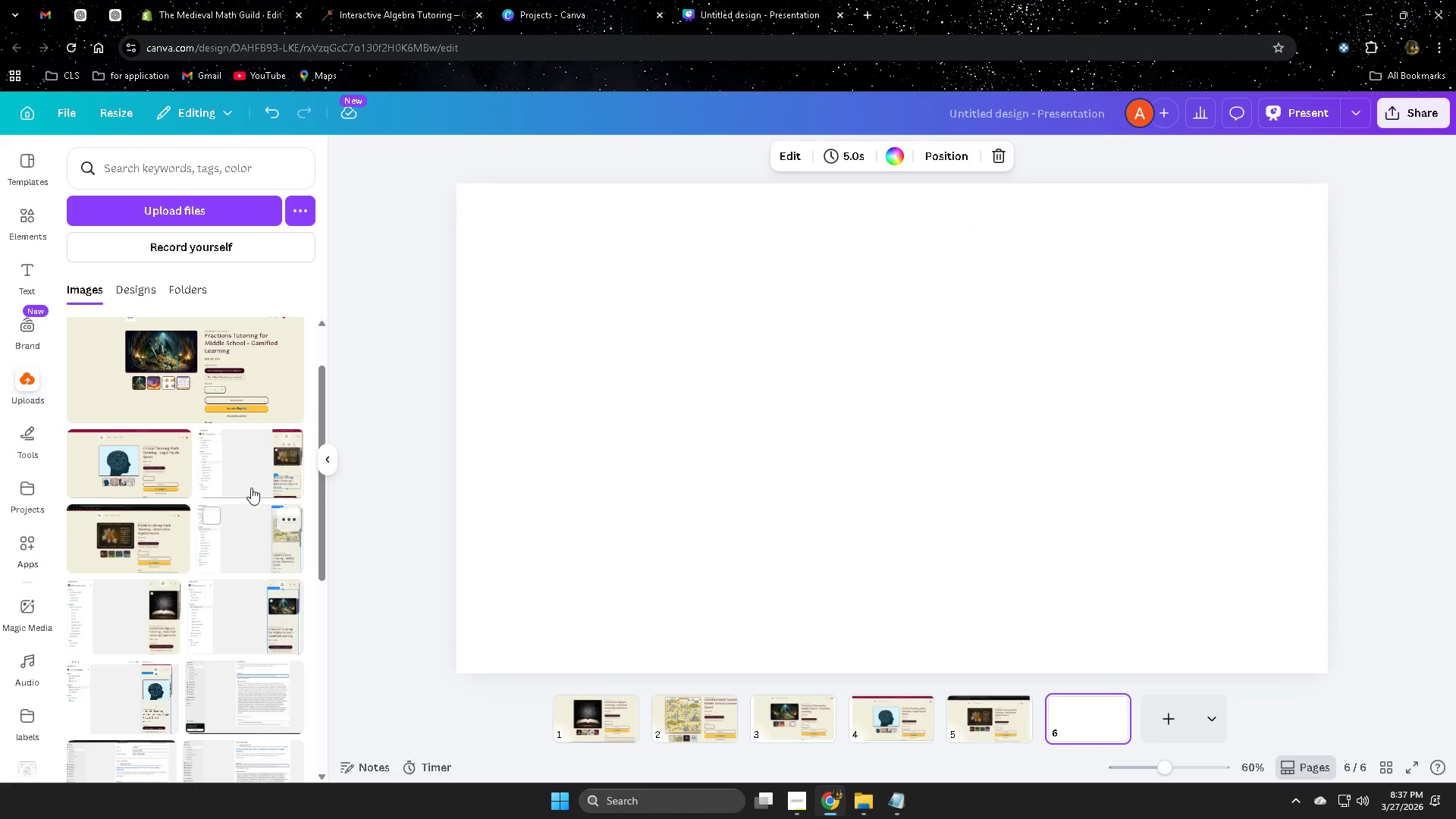 
left_click([253, 469])
 